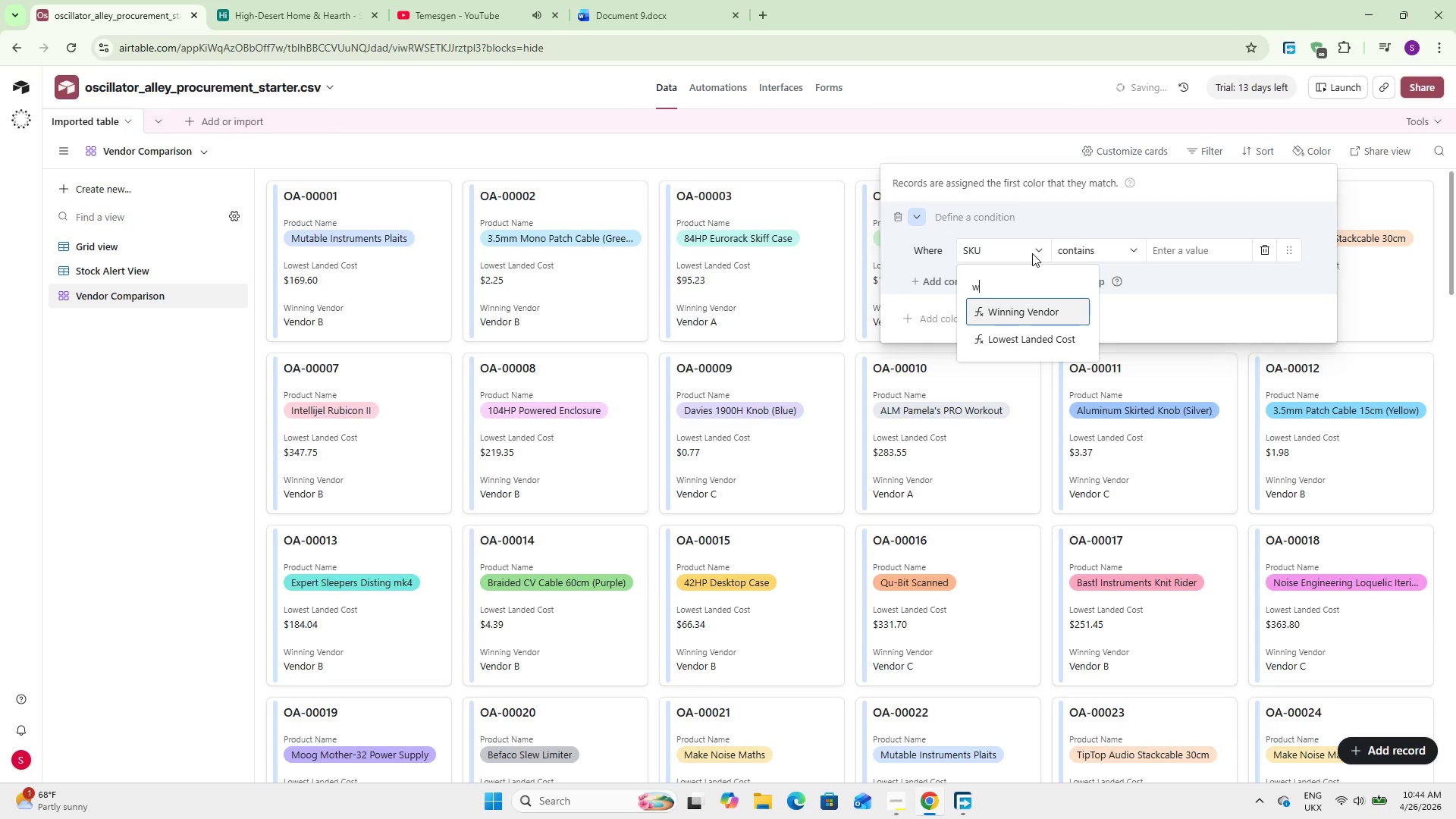 
key(W)
 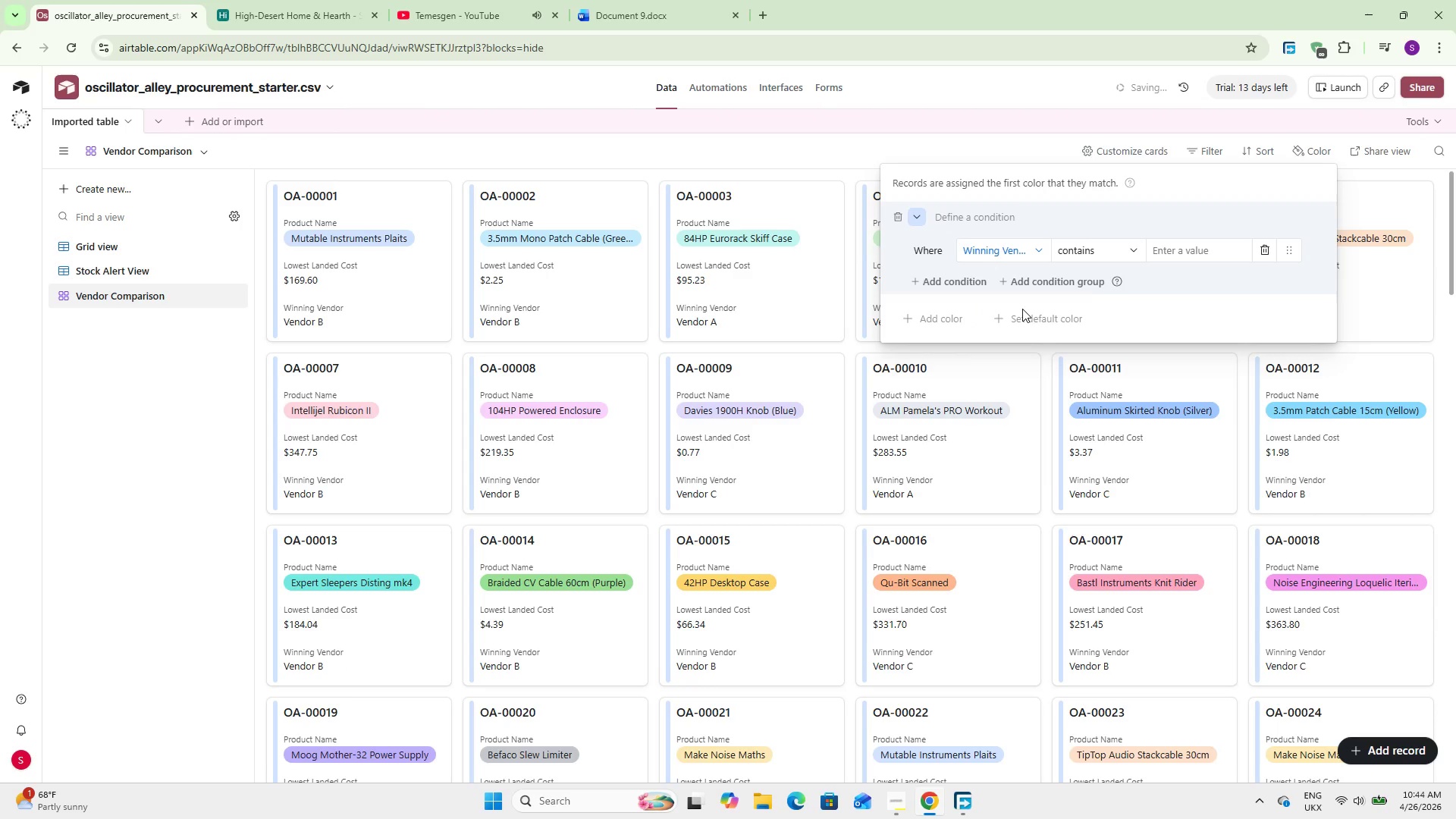 
left_click([1022, 309])
 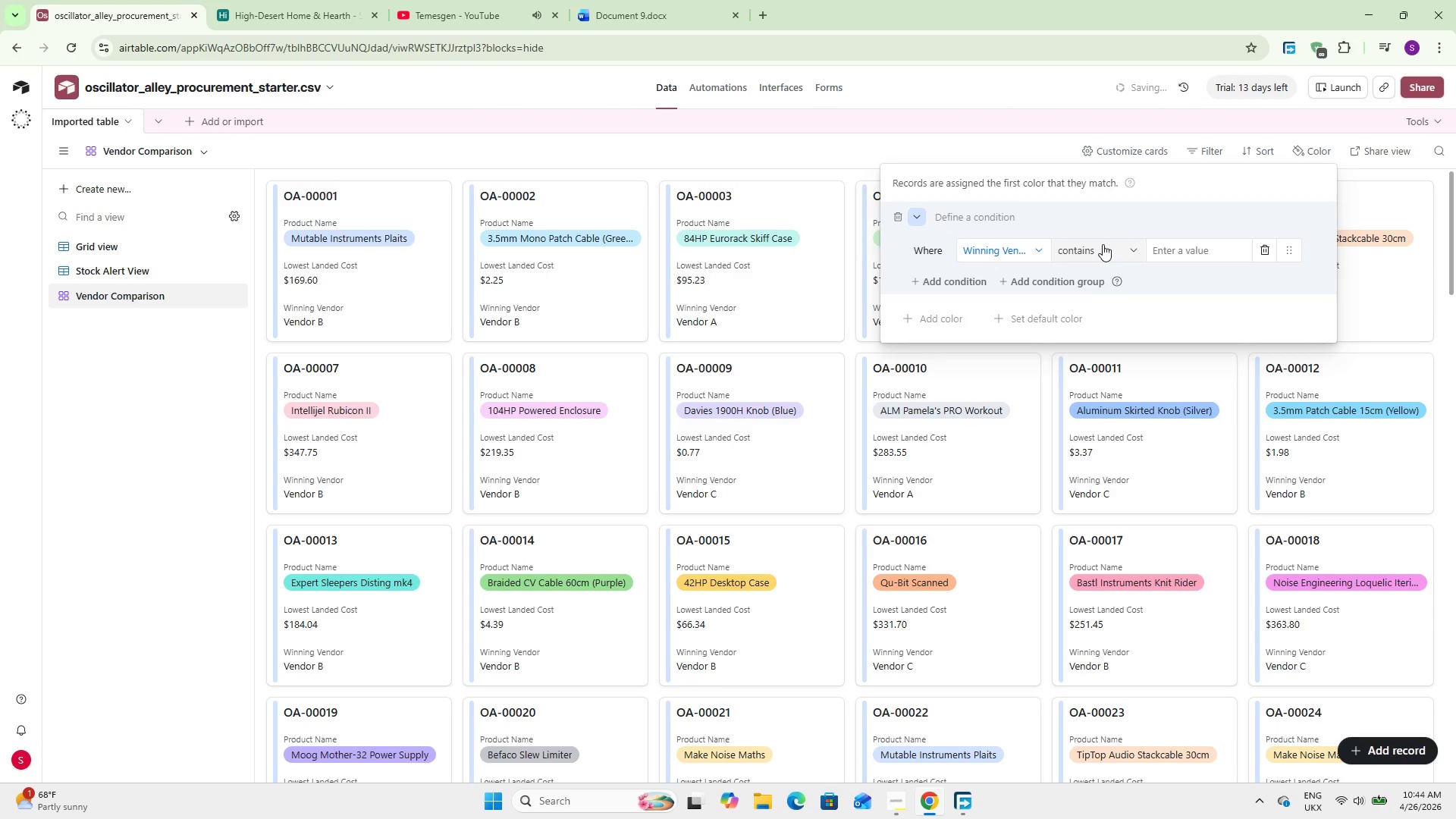 
left_click([1103, 244])
 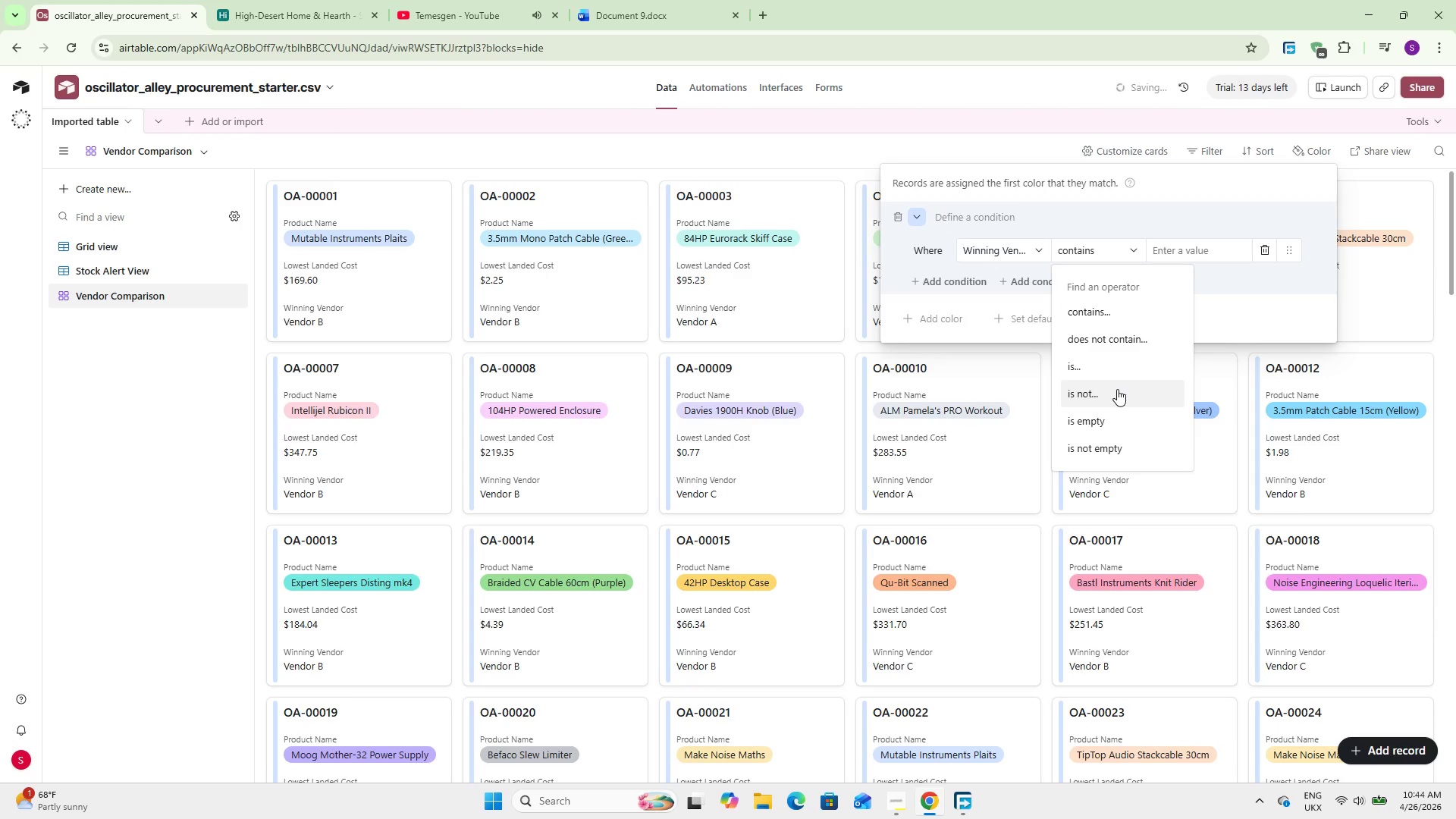 
scroll: coordinate [1117, 389], scroll_direction: down, amount: 3.0
 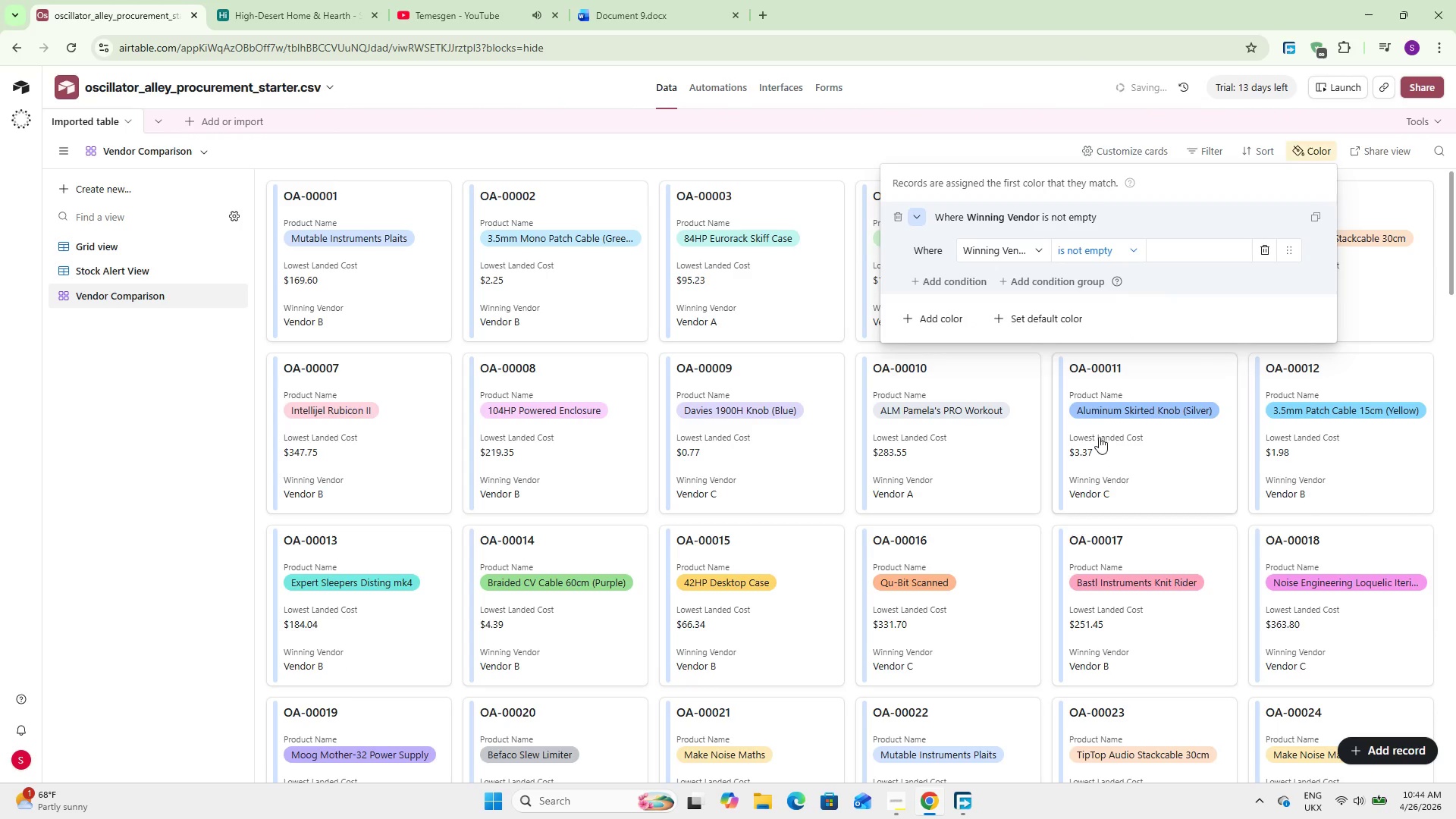 
left_click([1103, 443])
 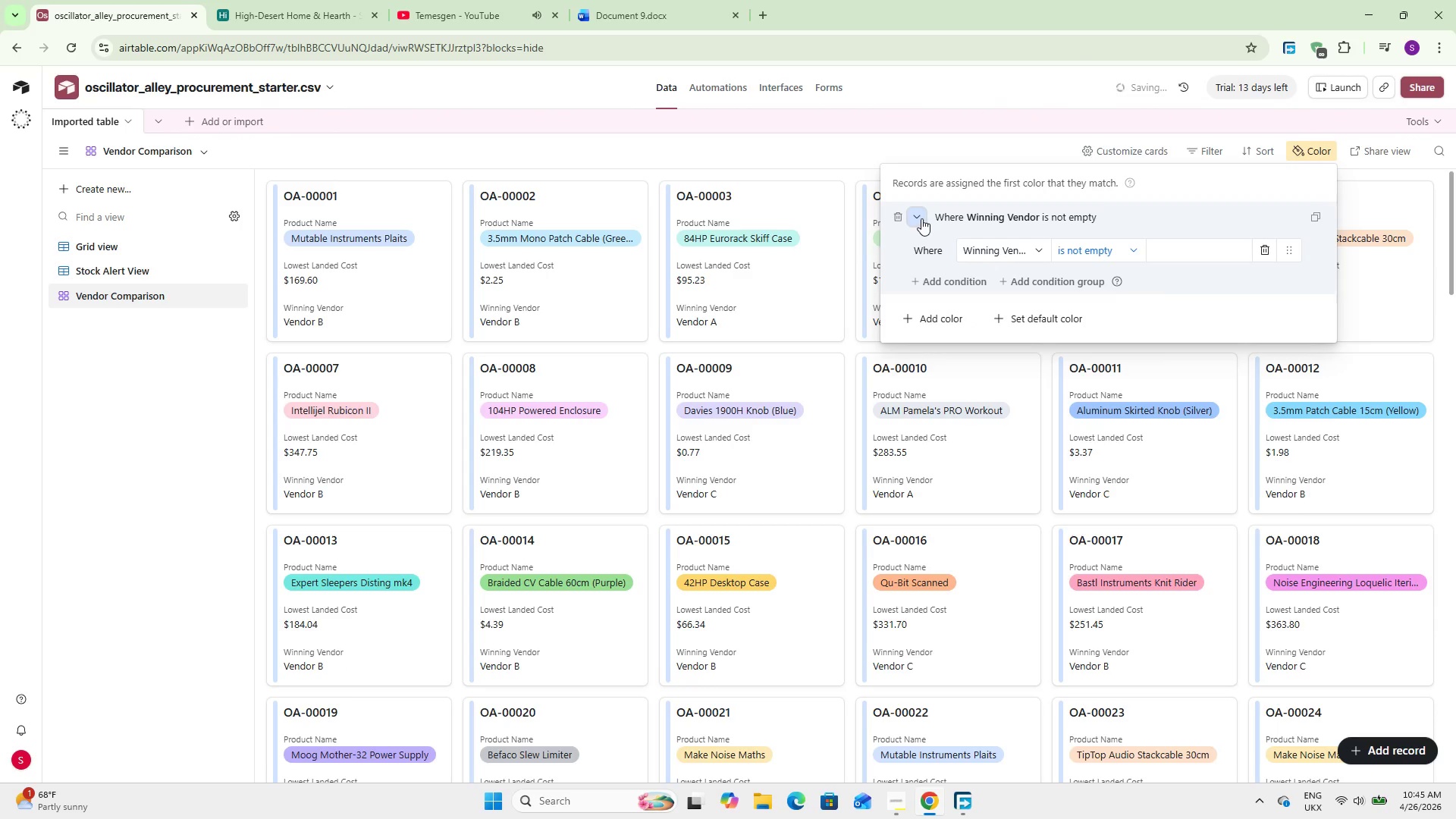 
left_click([921, 218])
 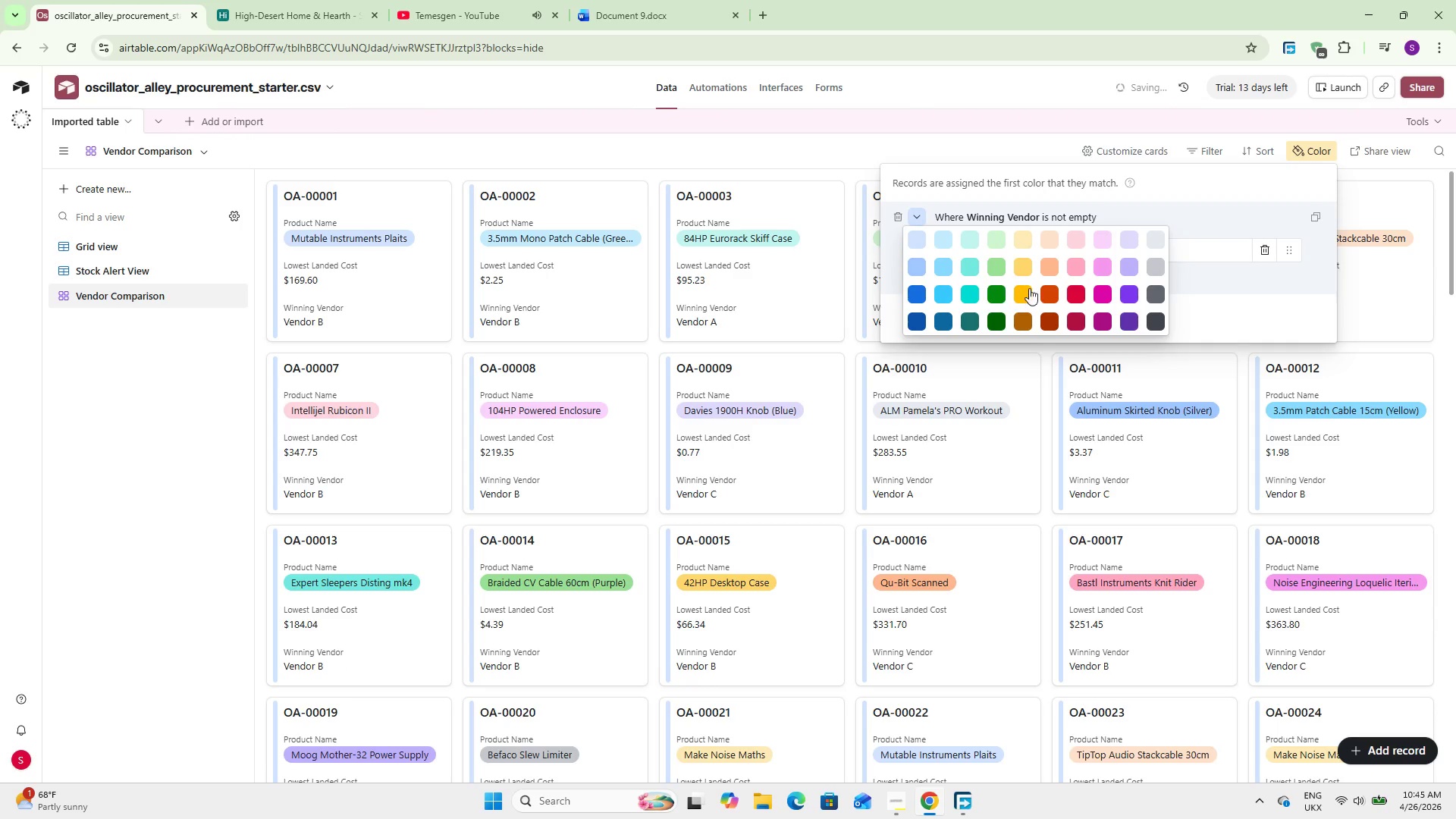 
left_click([1045, 288])
 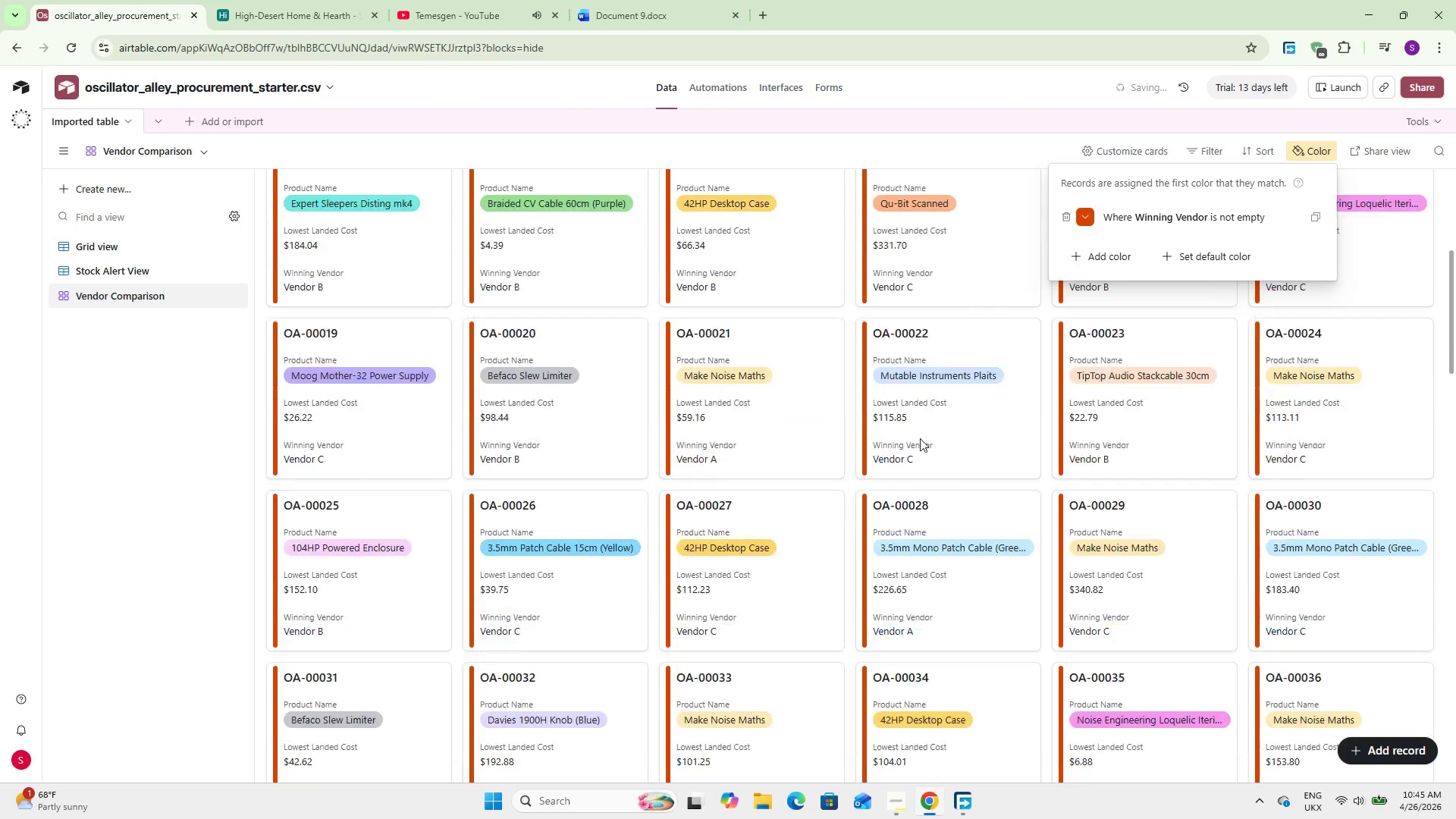 
scroll: coordinate [915, 414], scroll_direction: up, amount: 24.0
 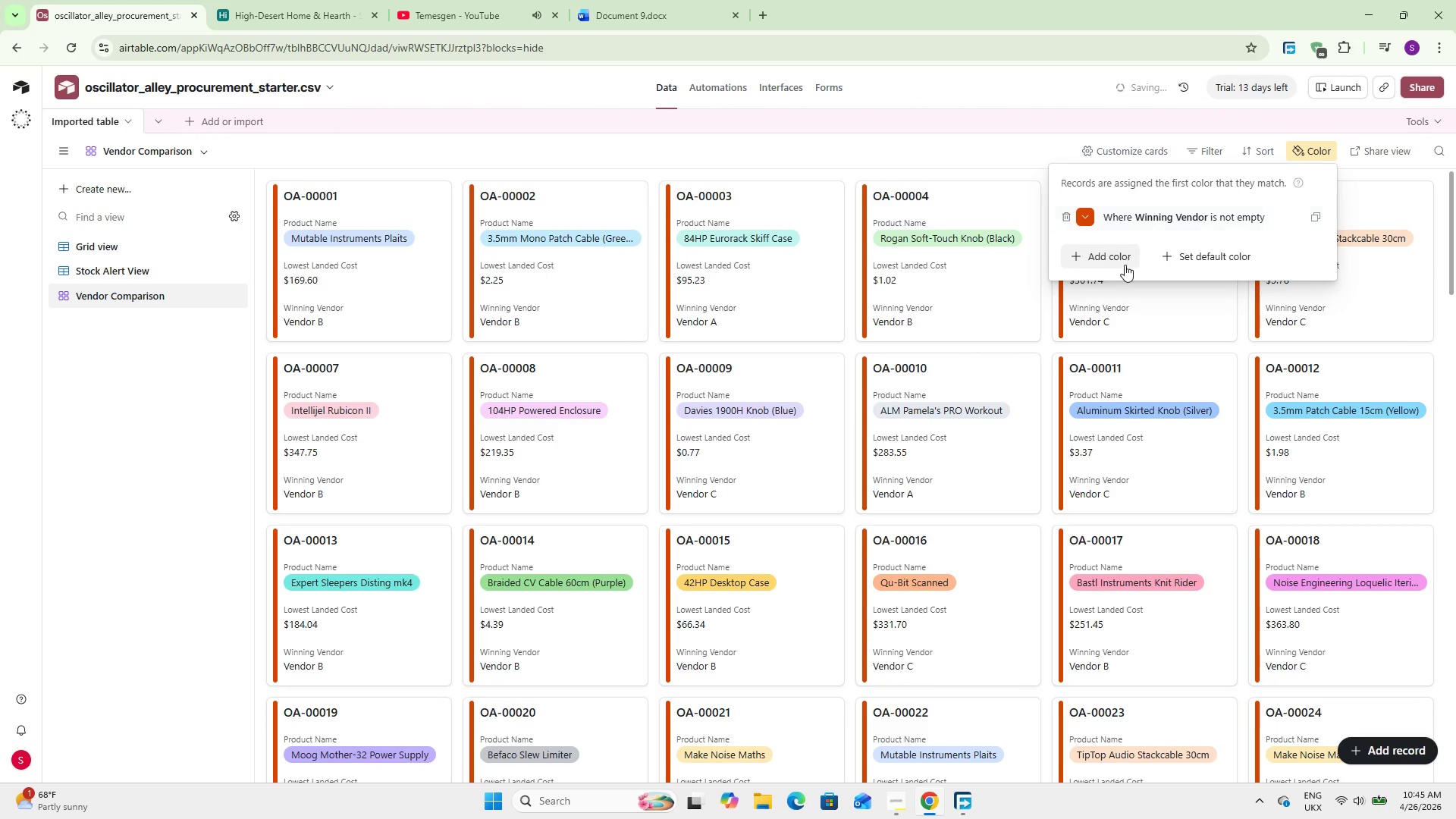 
wait(5.71)
 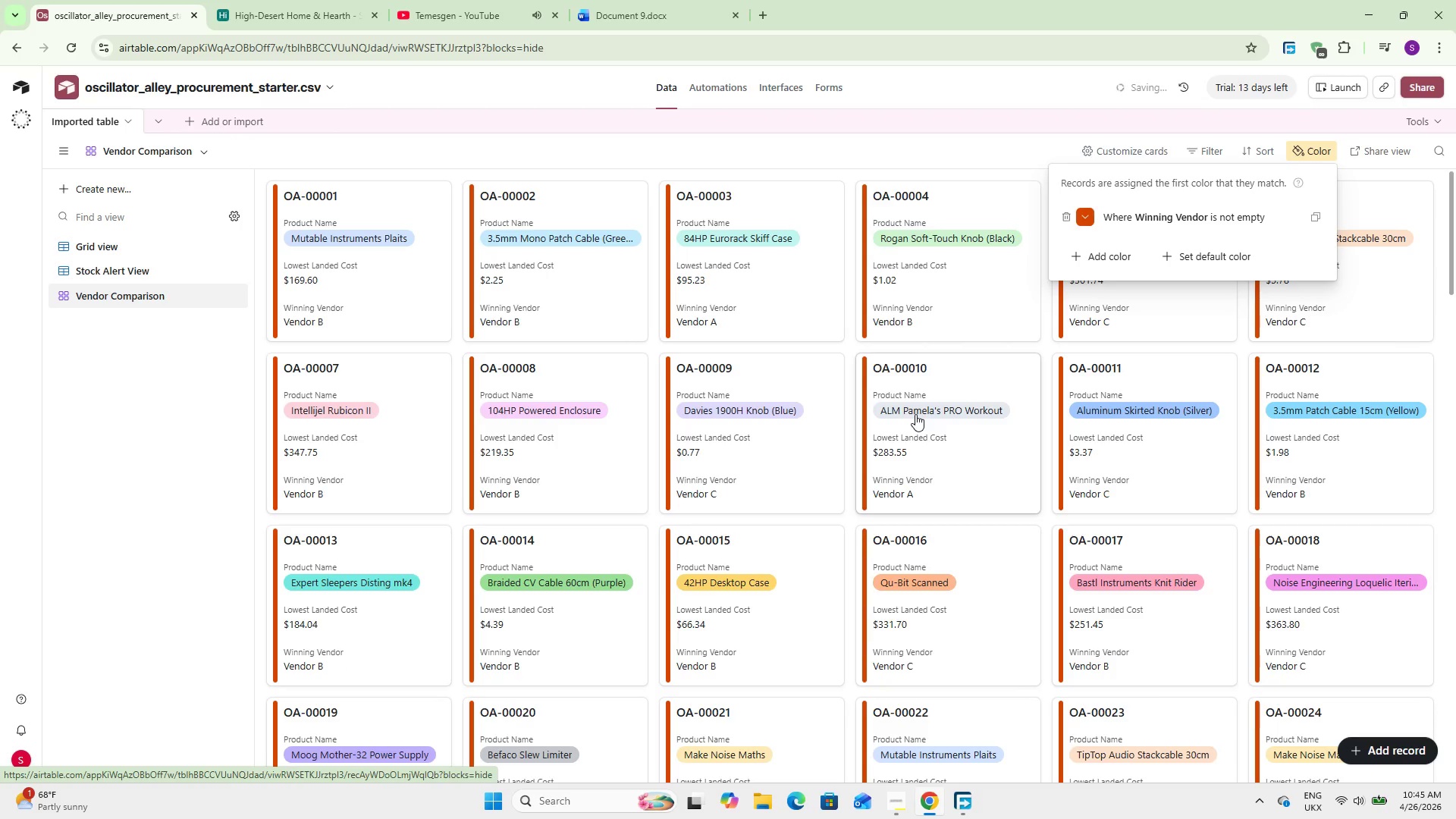 
left_click([1172, 223])
 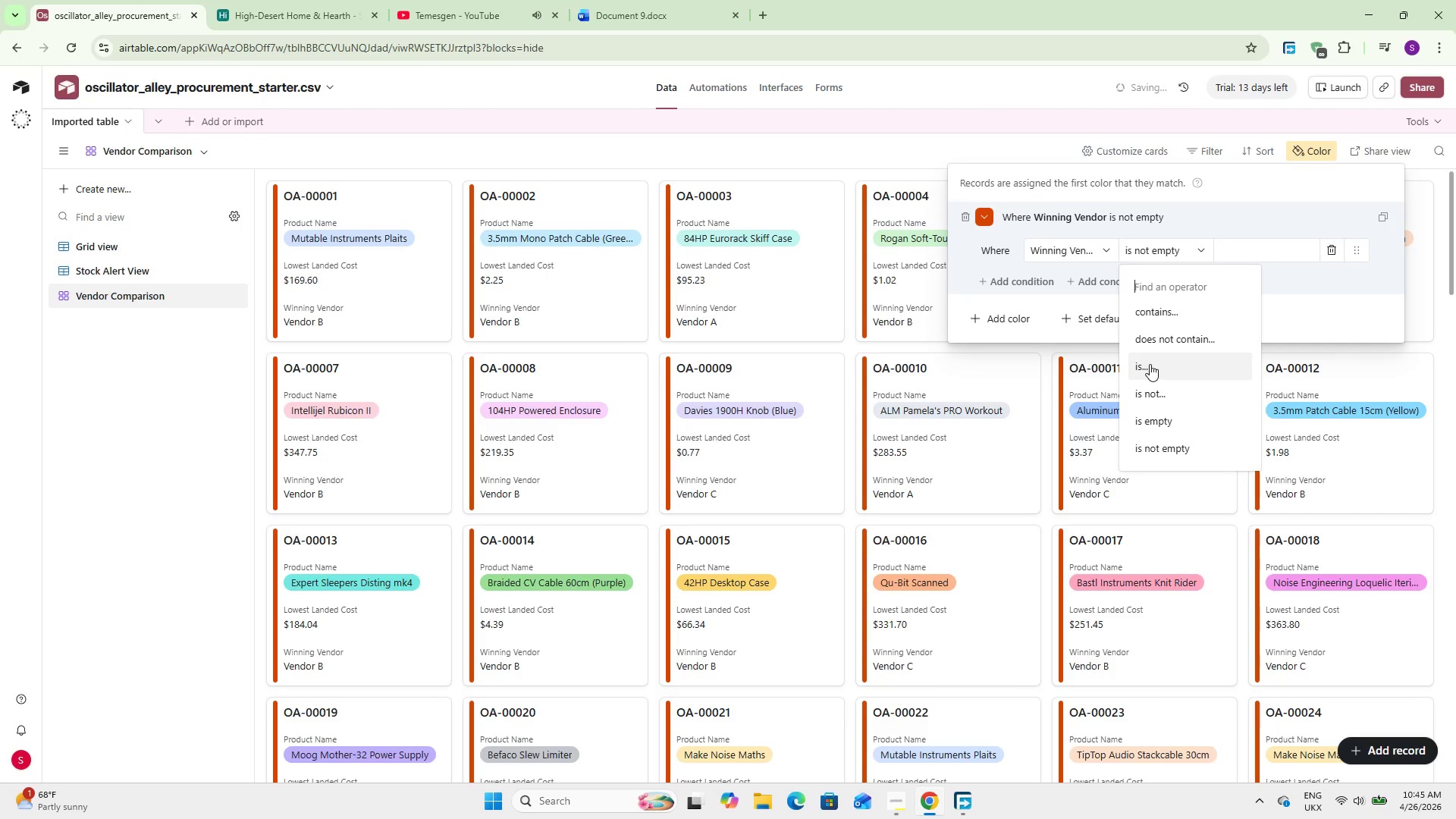 
left_click([1150, 364])
 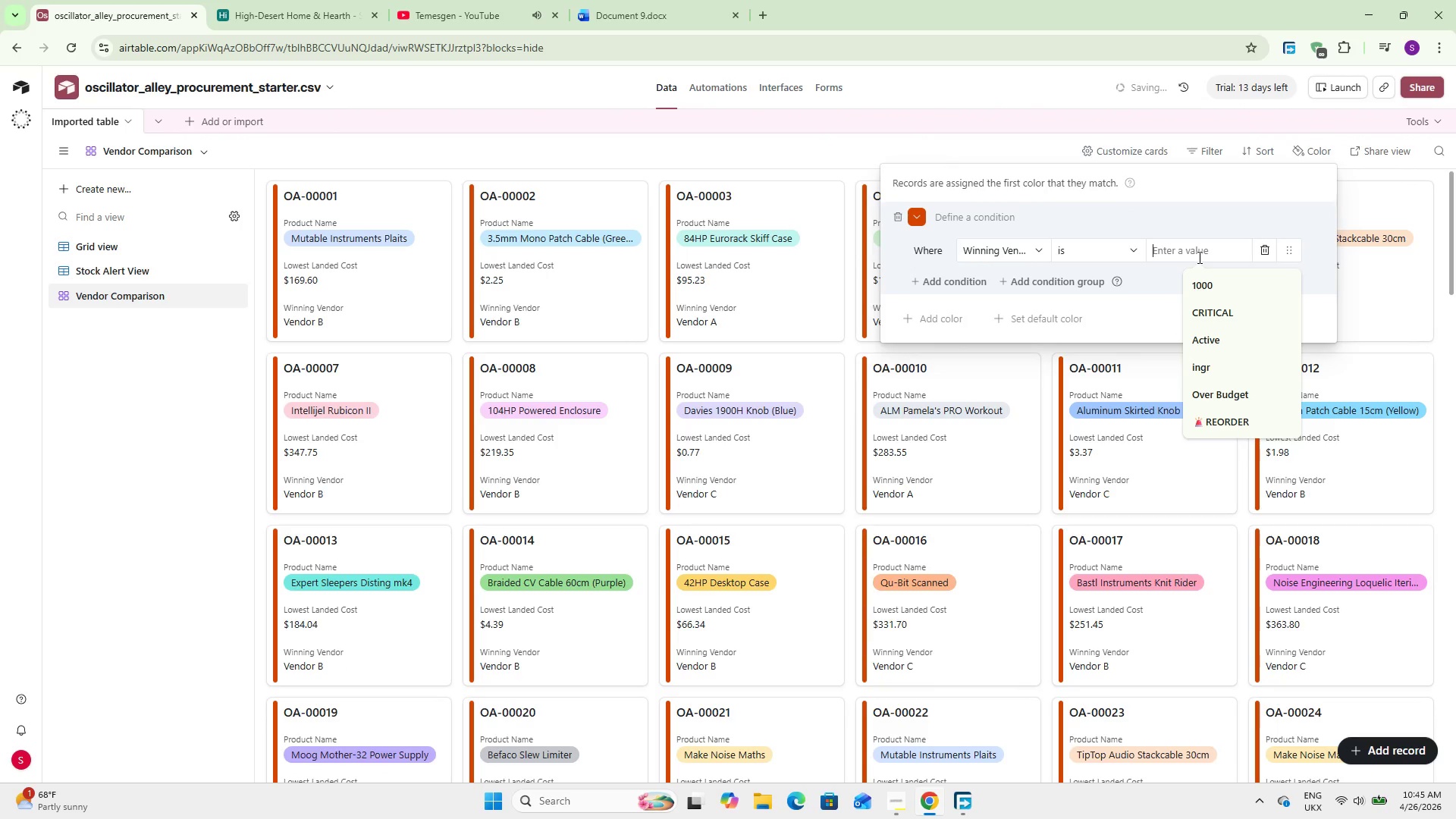 
left_click([1198, 257])
 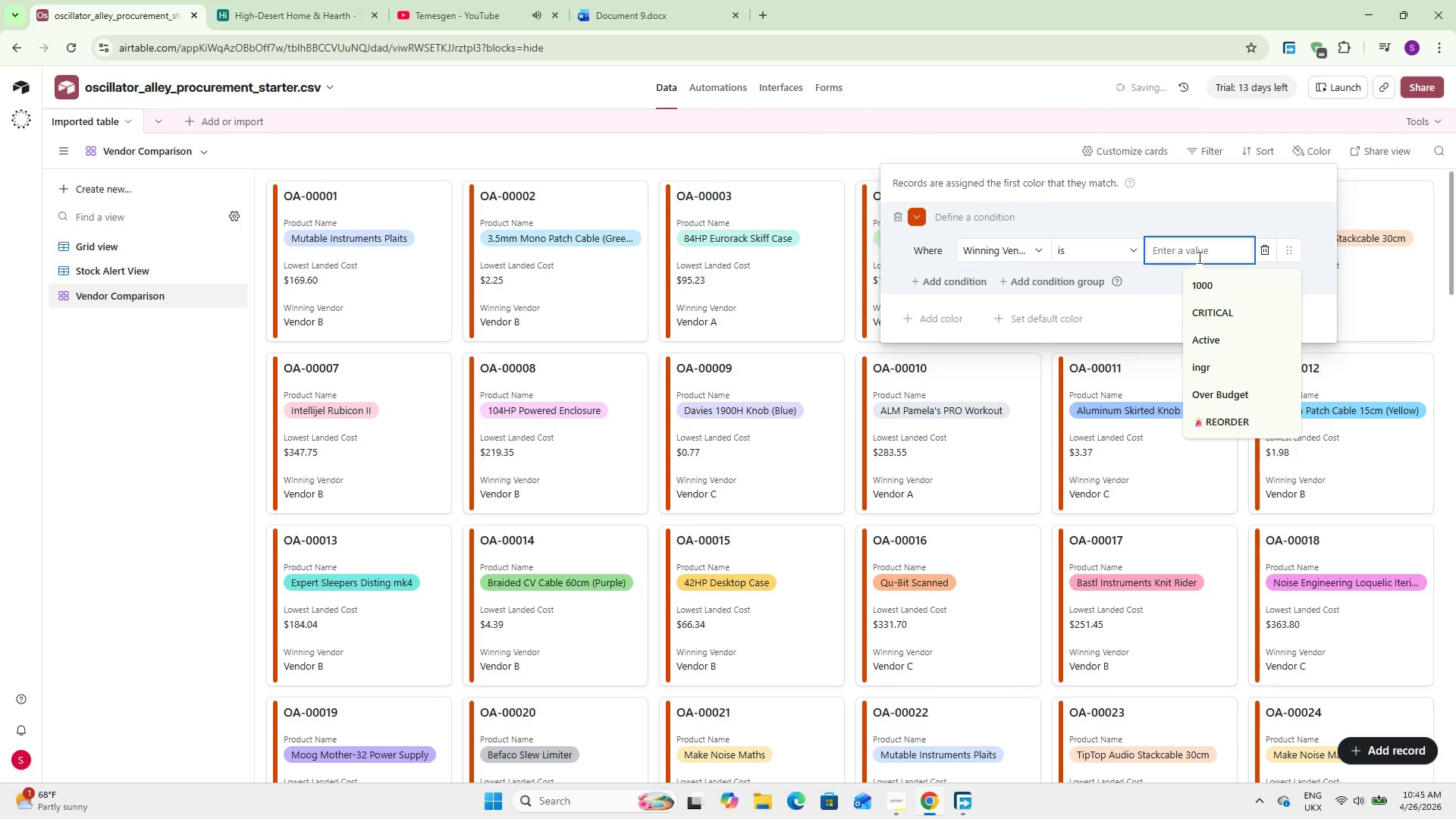 
type(Vendor A)
 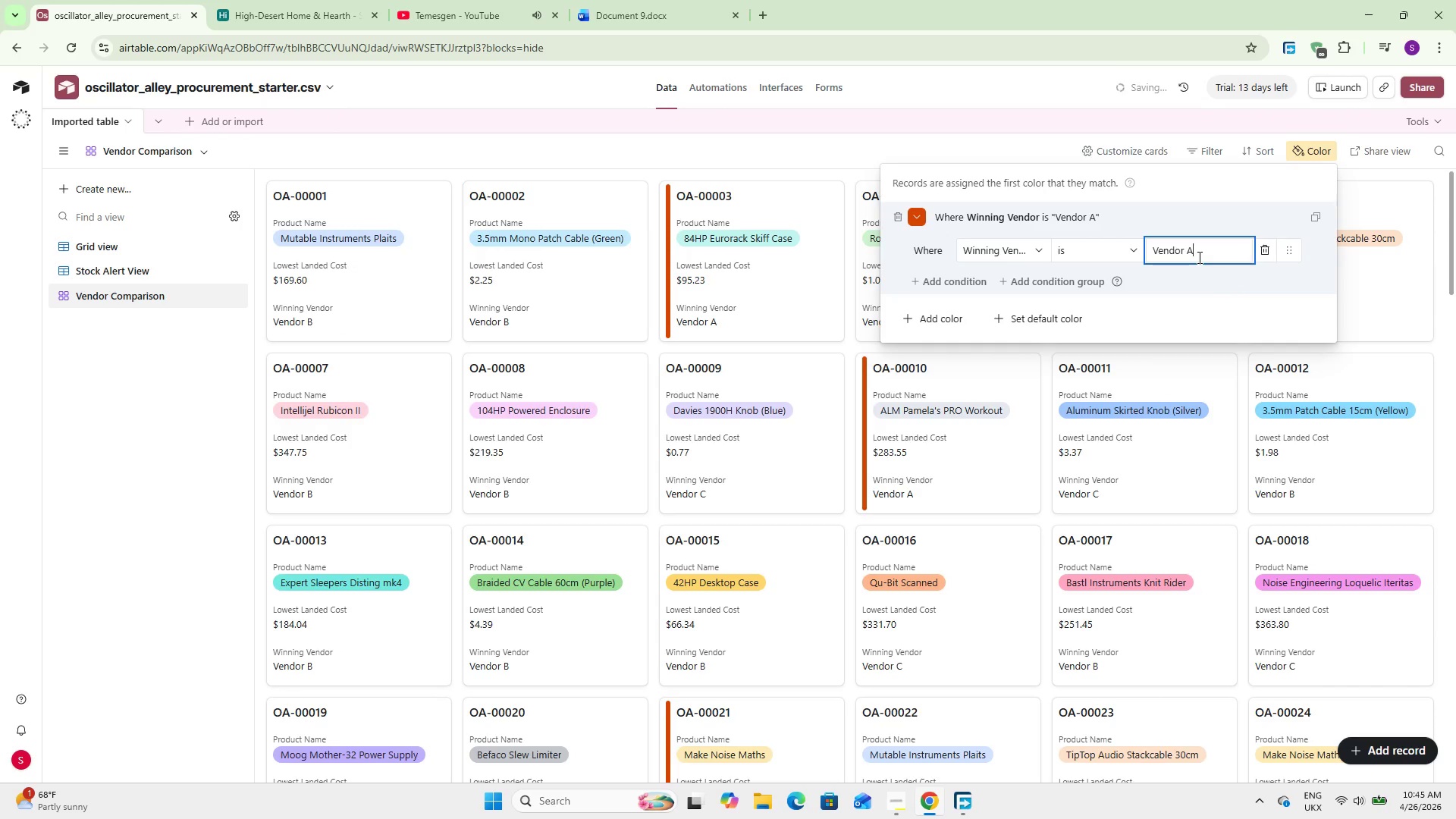 
left_click([942, 318])
 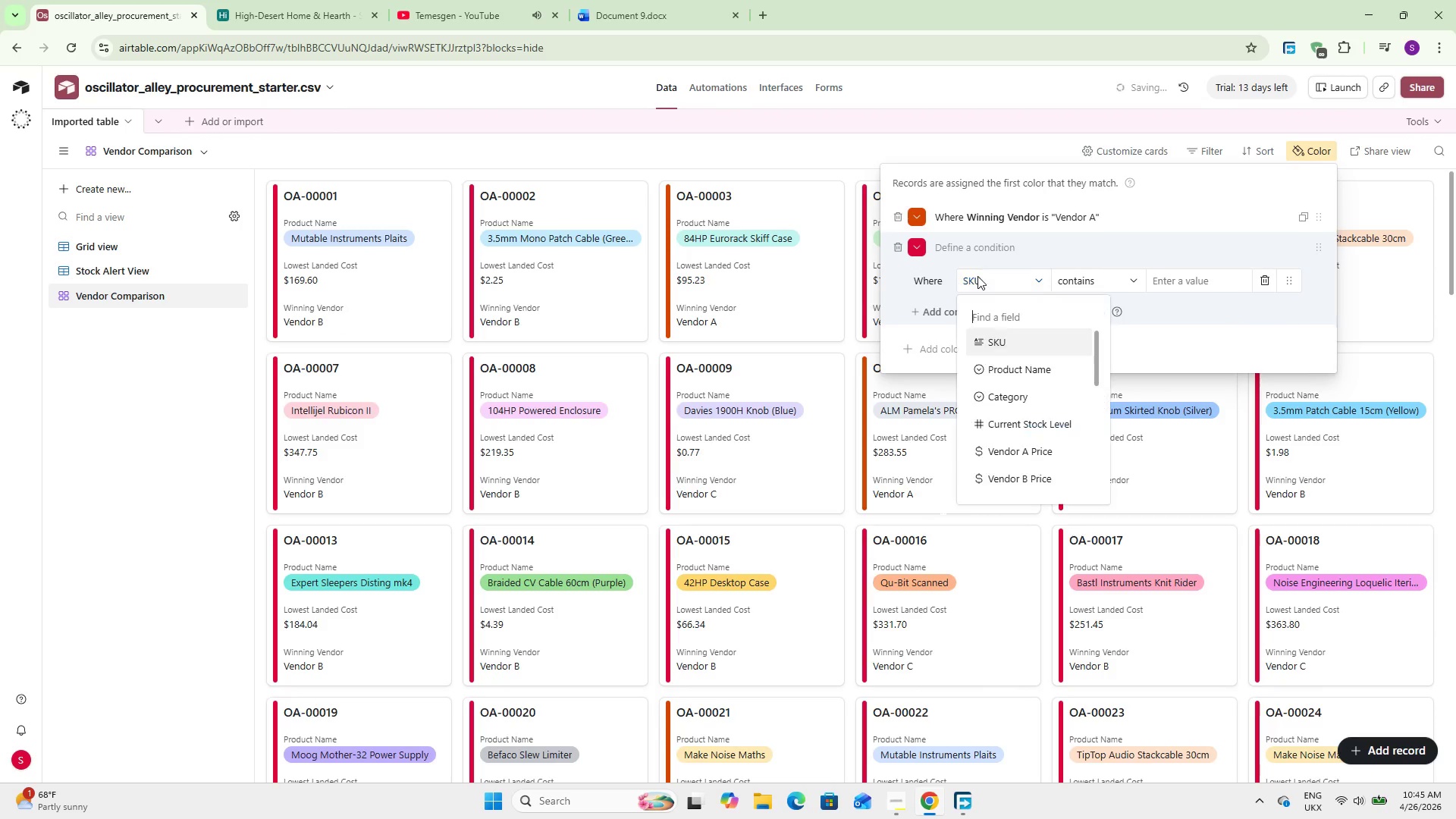 
left_click([977, 276])
 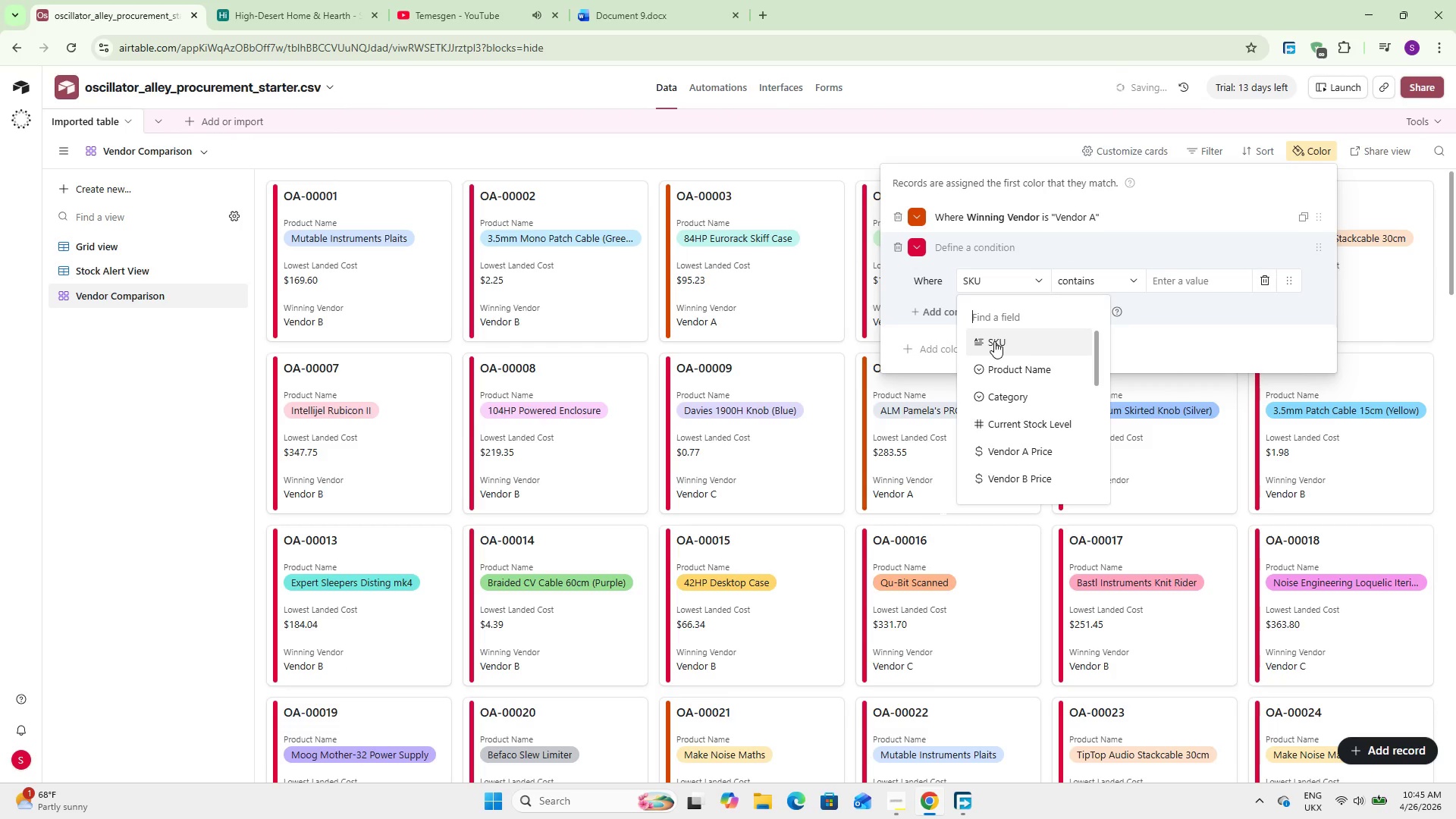 
key(W)
 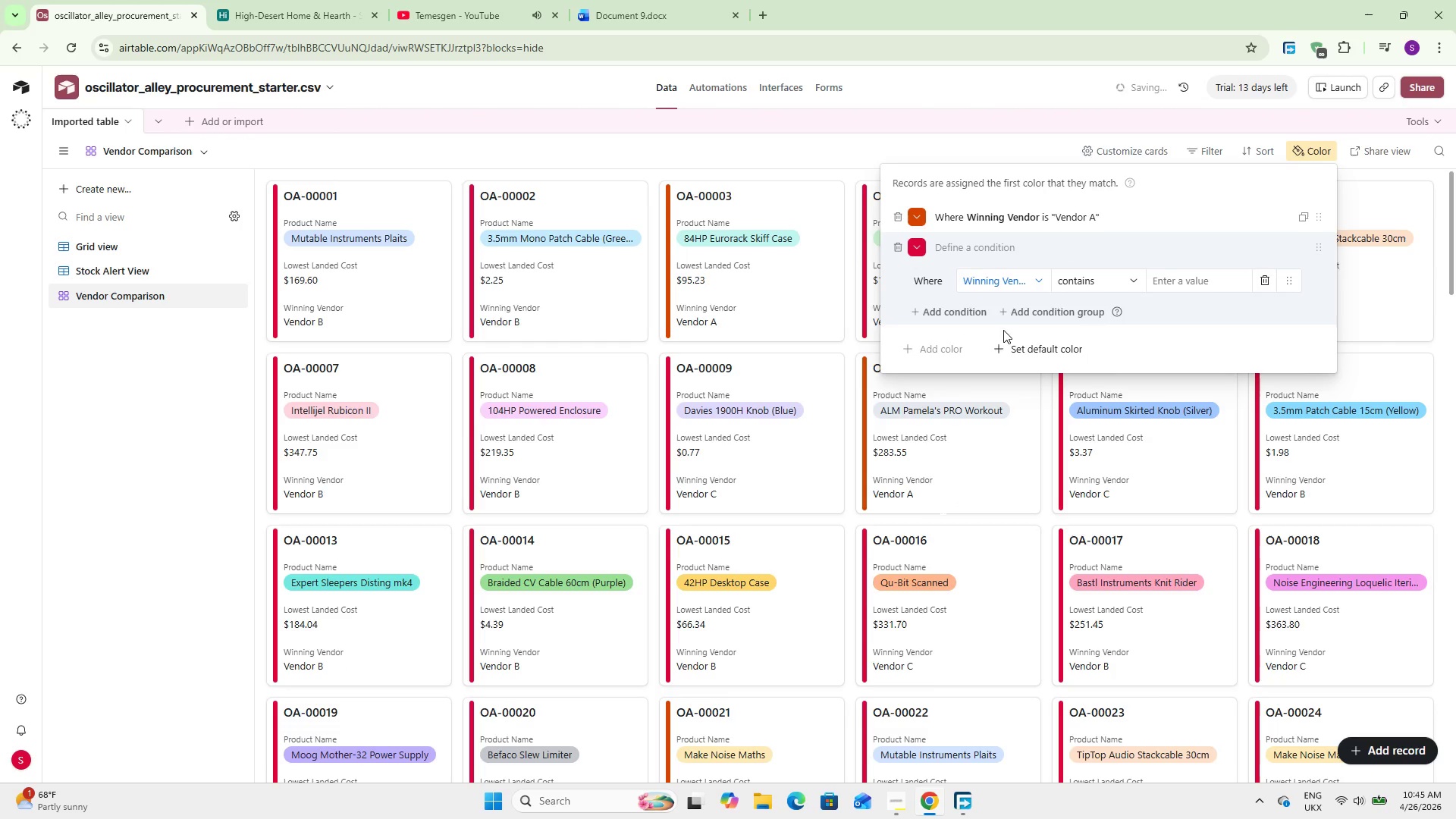 
left_click([1003, 330])
 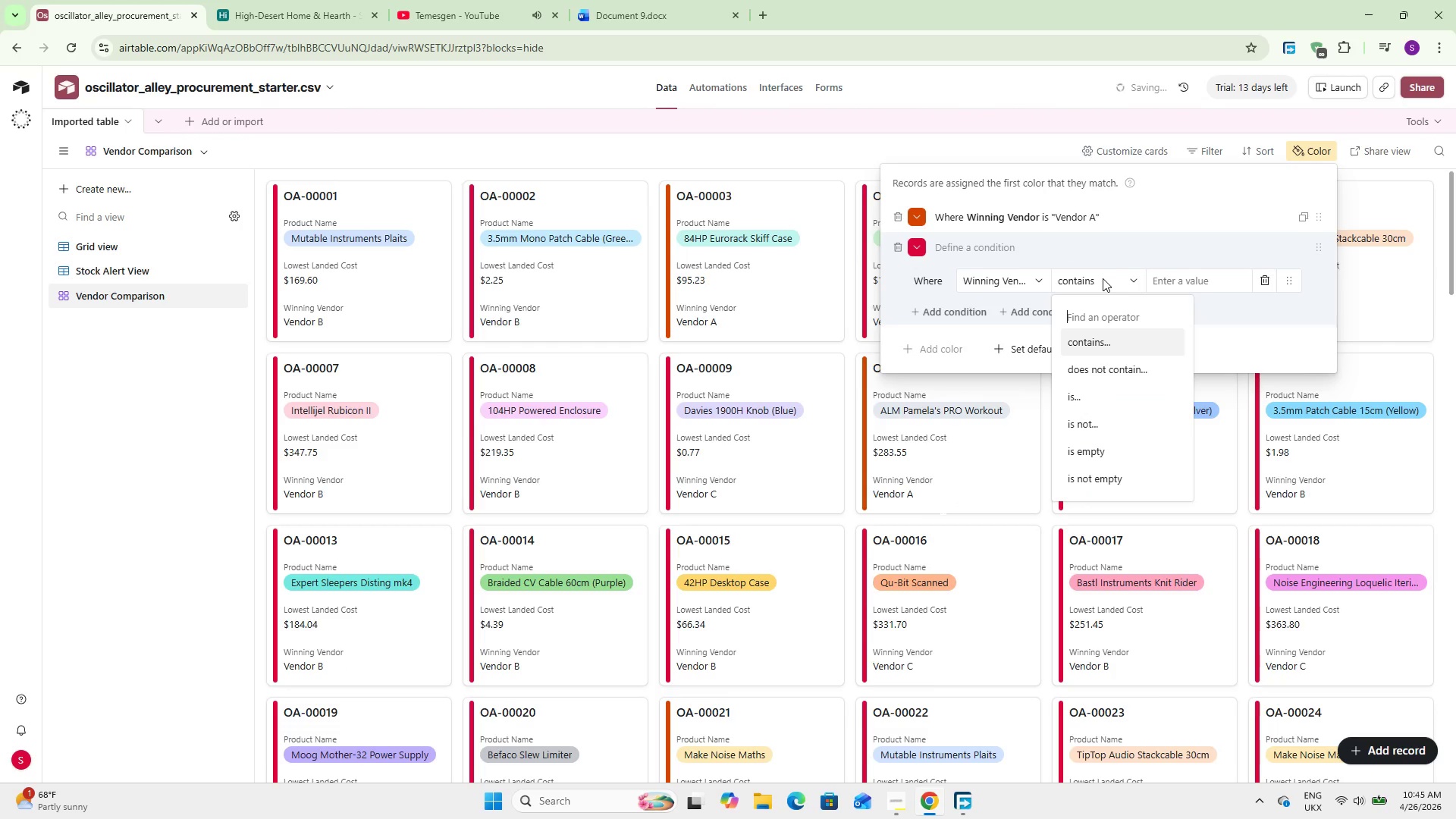 
left_click([1103, 278])
 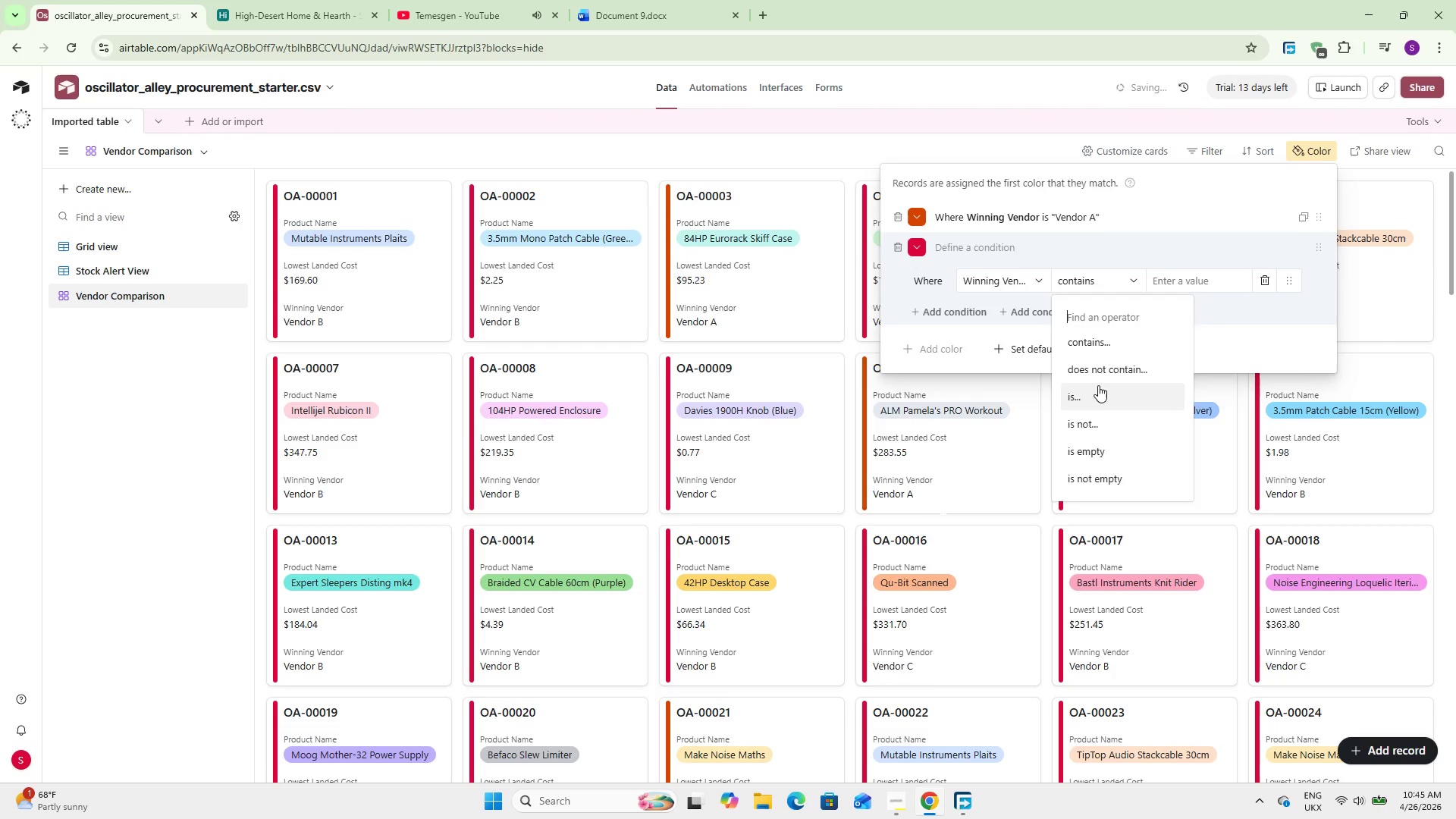 
left_click([1094, 392])
 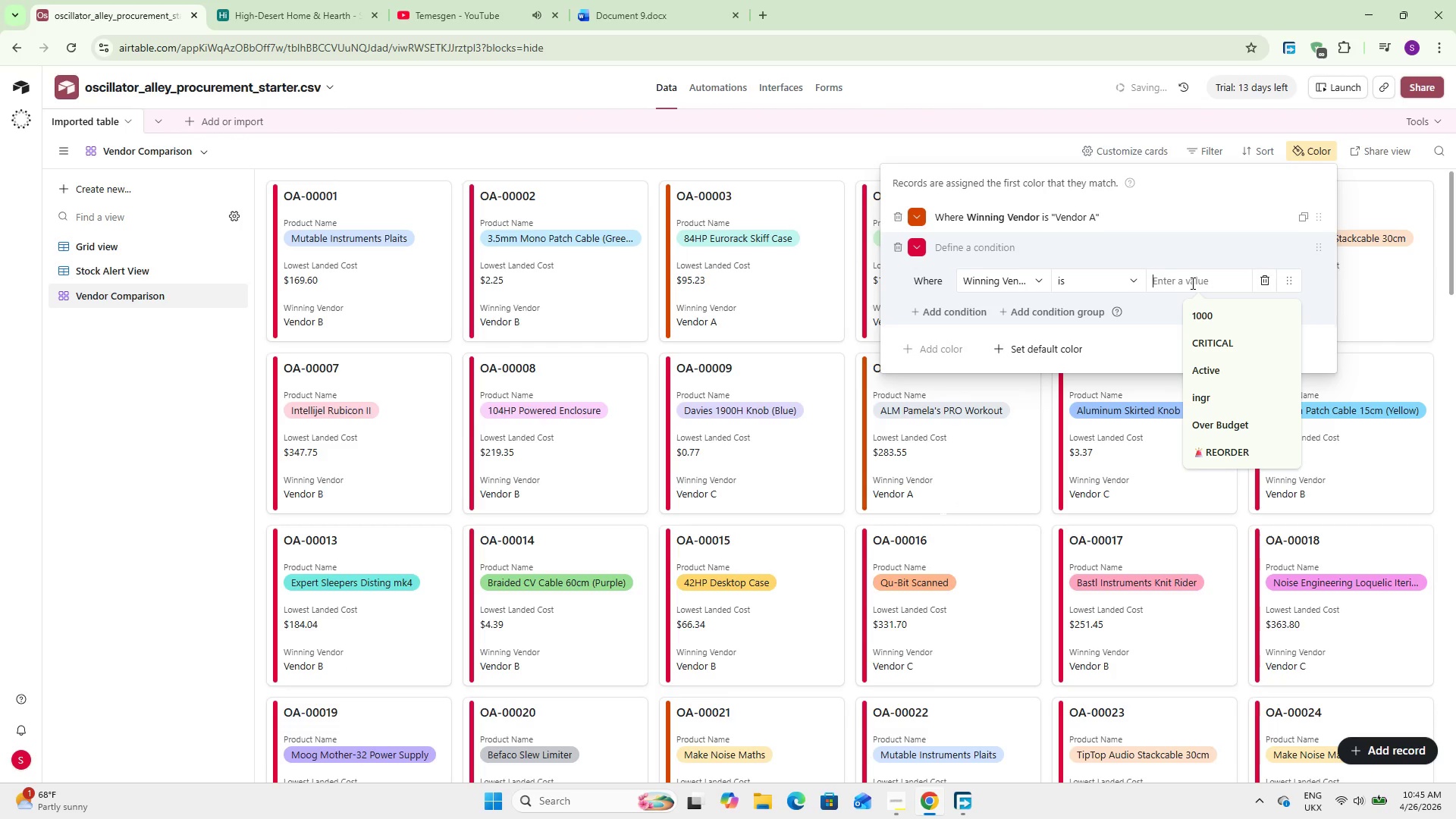 
left_click([1191, 283])
 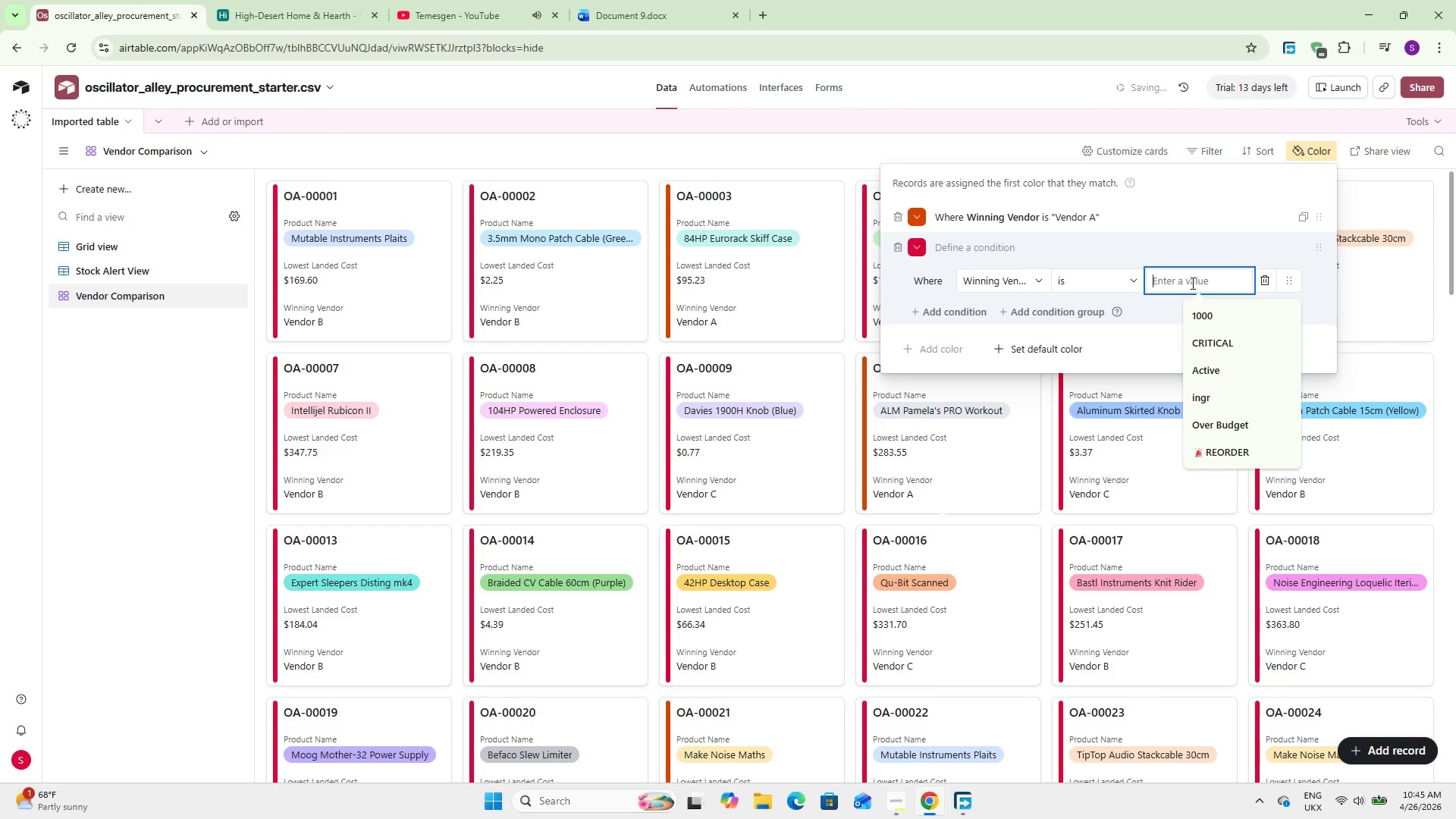 
type(Ven)
 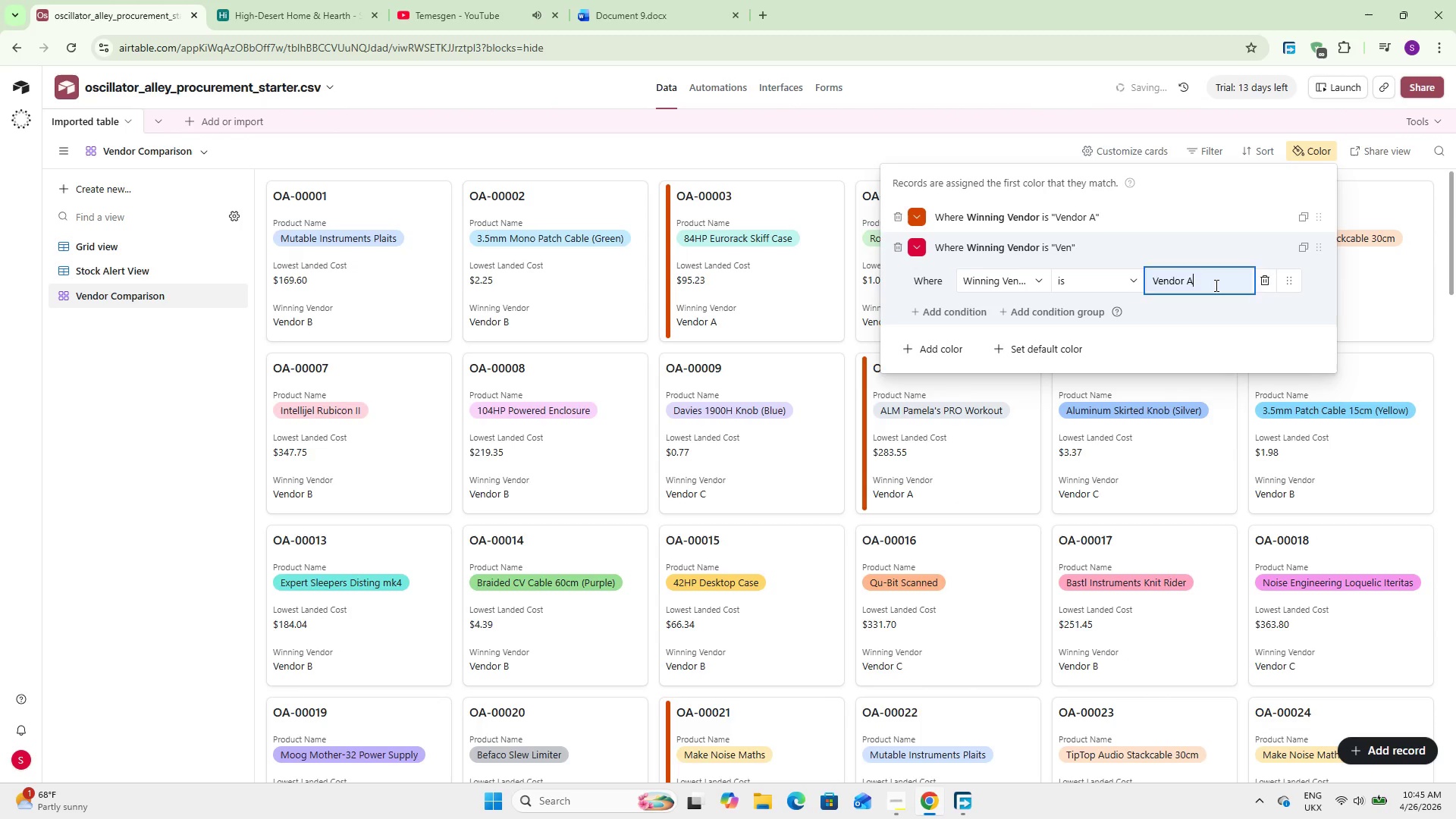 
triple_click([1215, 285])
 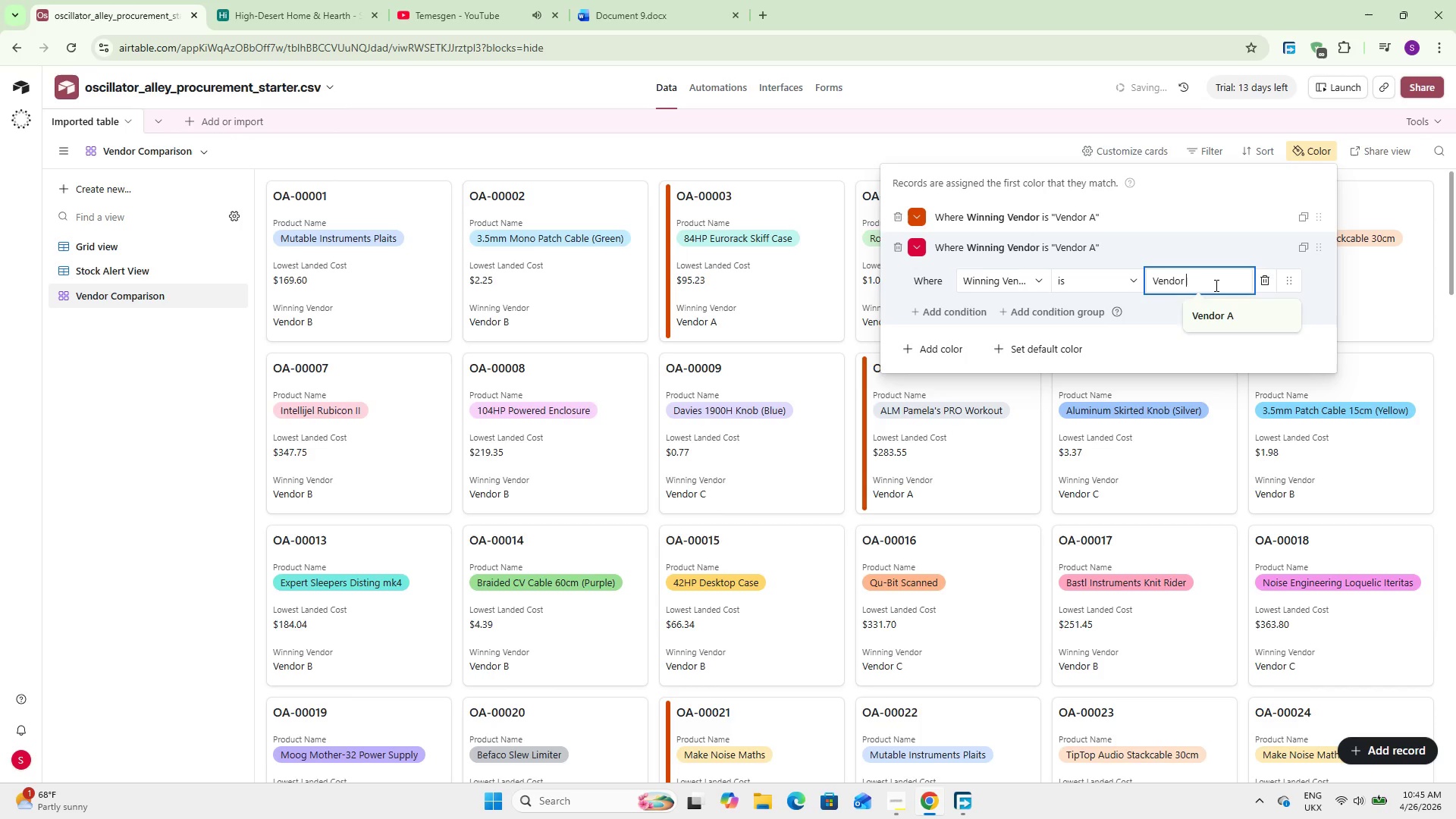 
key(Backspace)
 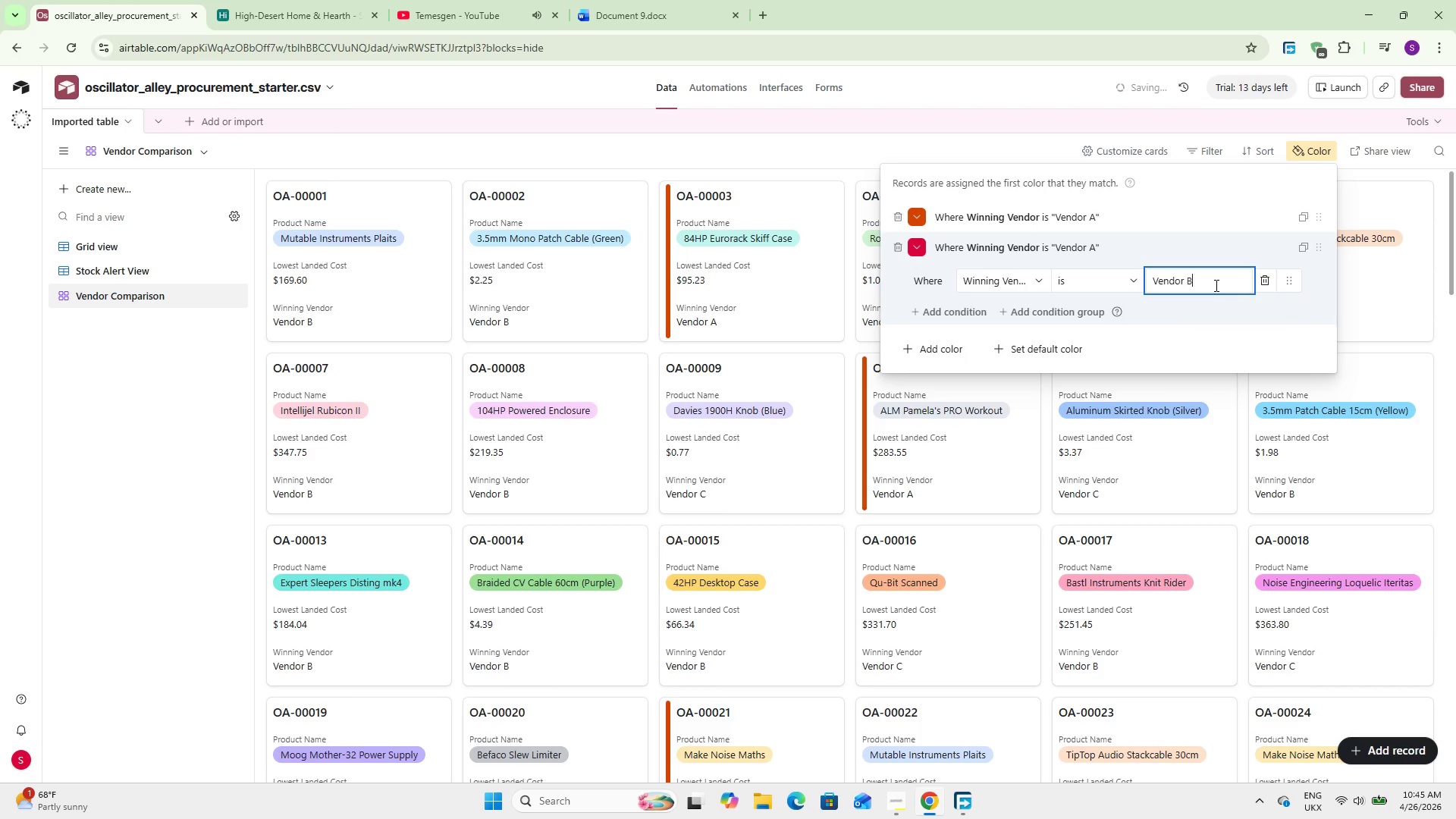 
key(Shift+B)
 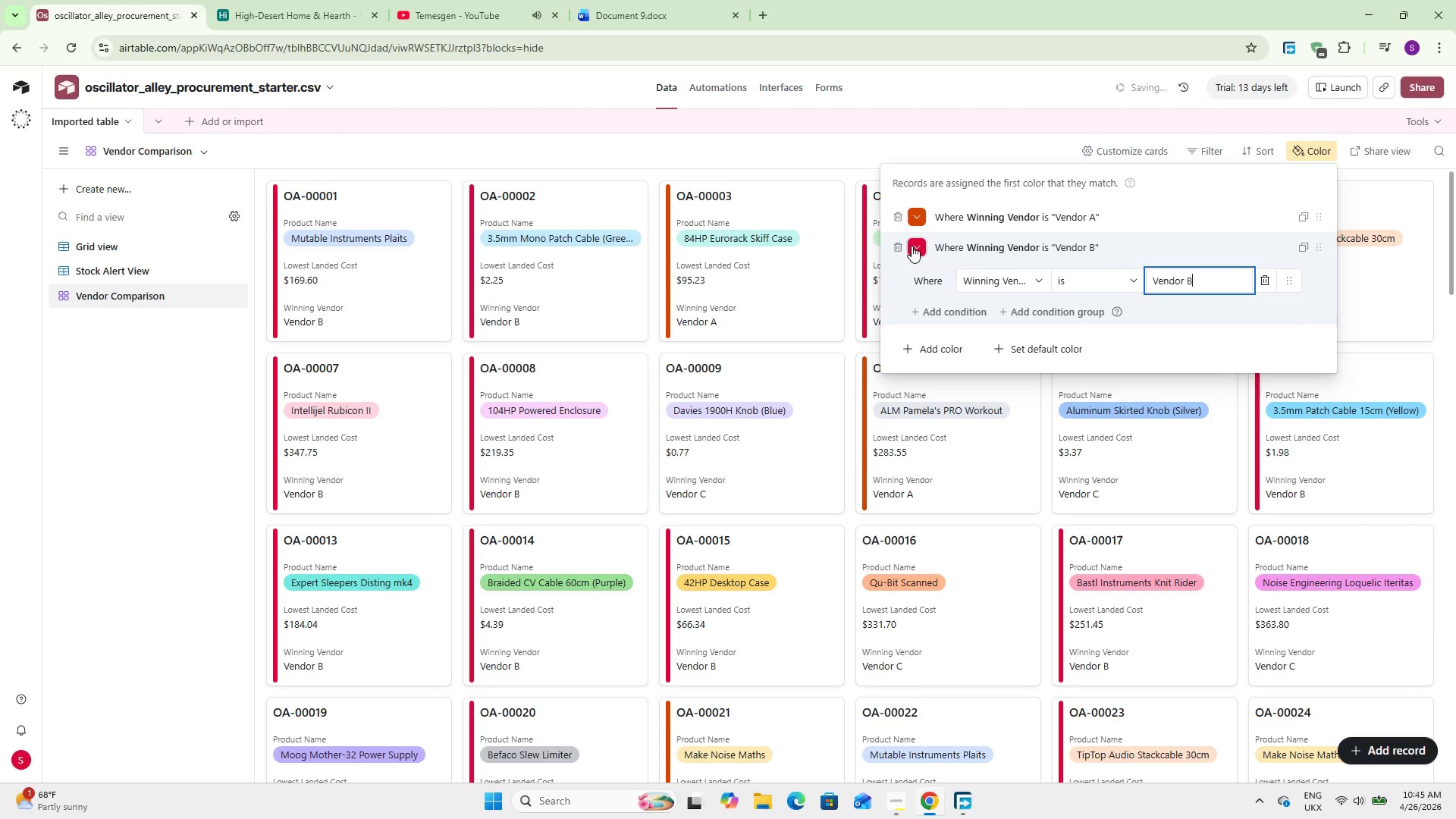 
left_click([912, 246])
 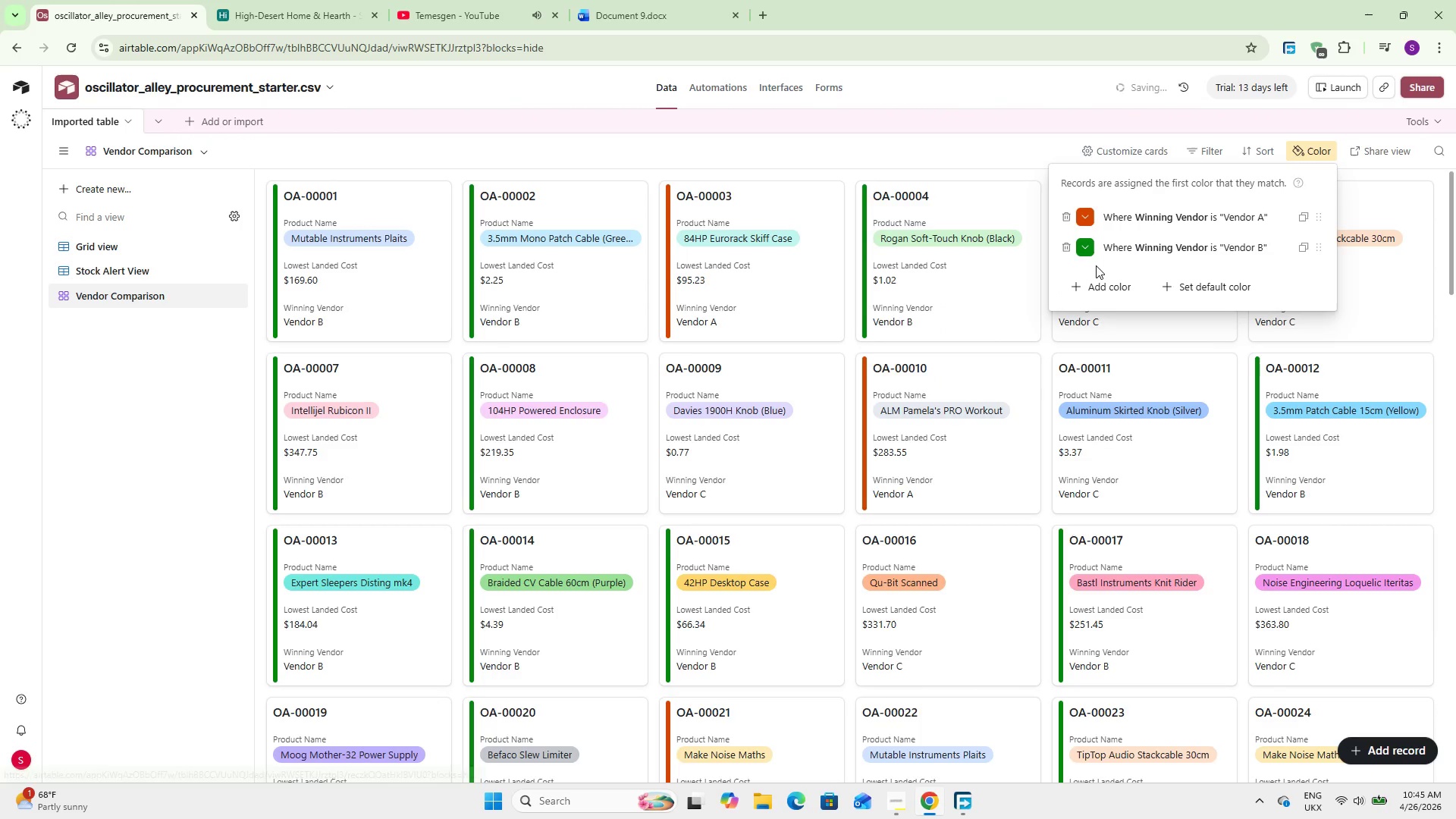 
left_click([1100, 282])
 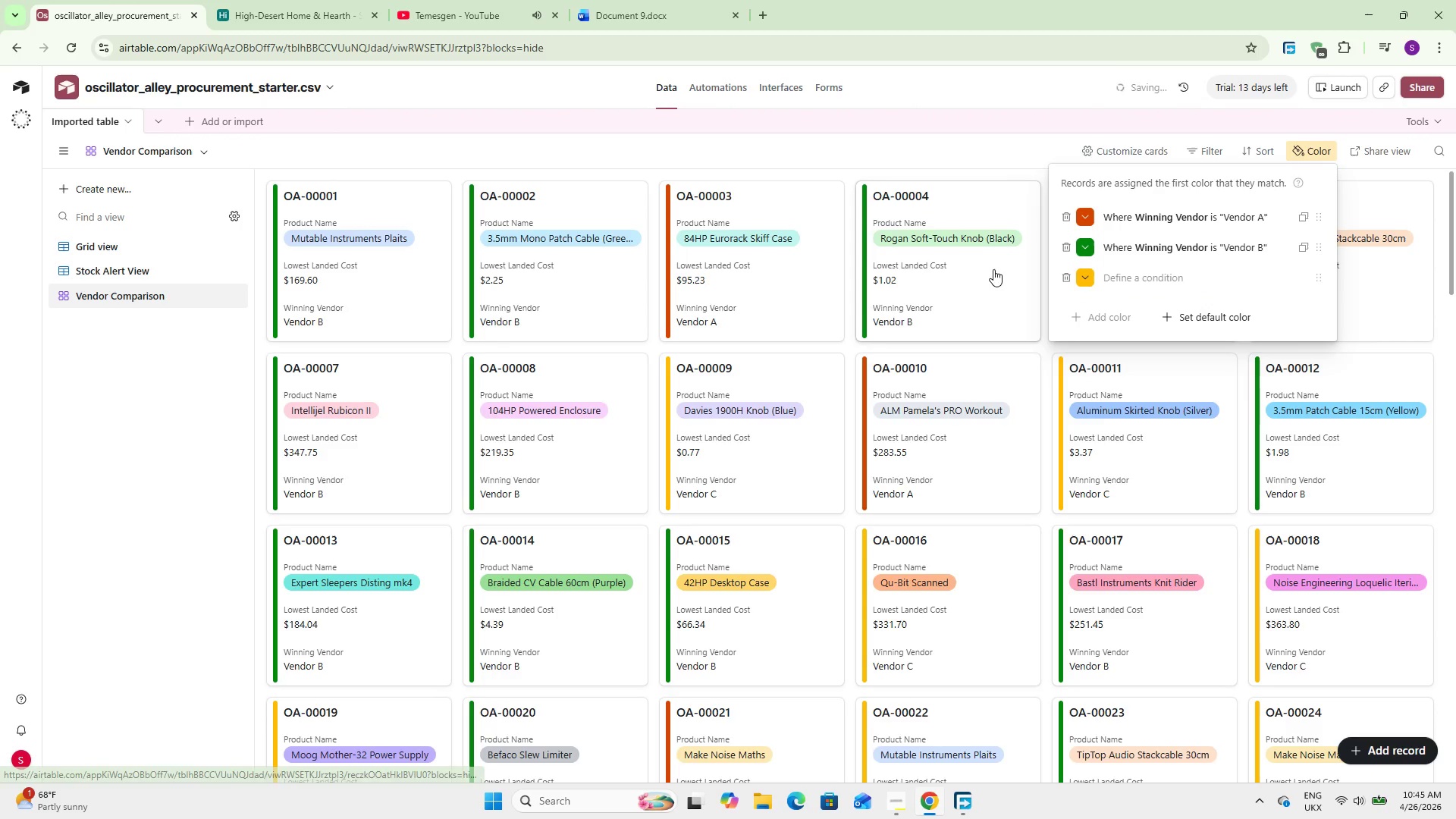 
left_click([993, 269])
 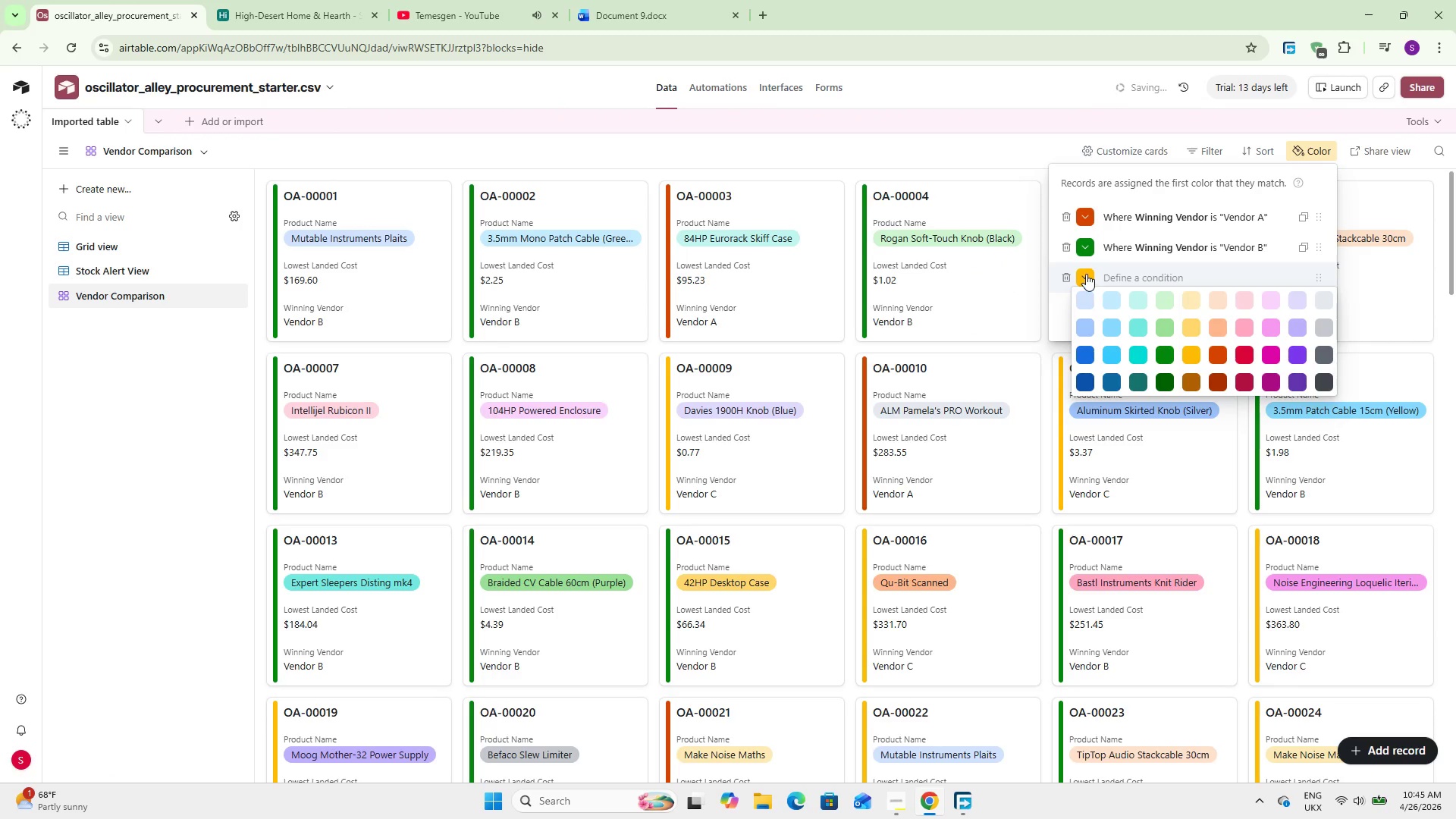 
left_click([1086, 275])
 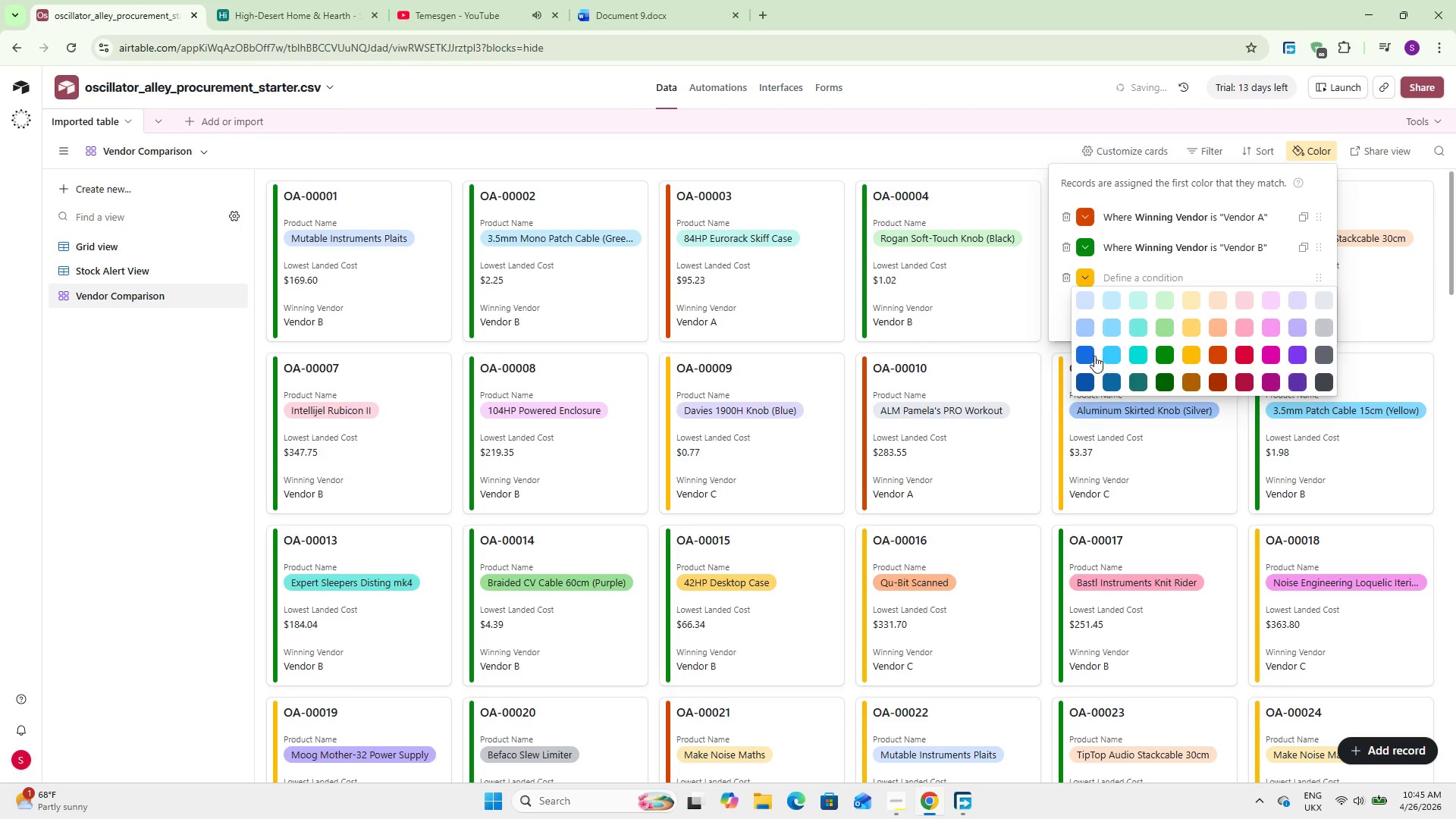 
left_click([1085, 356])
 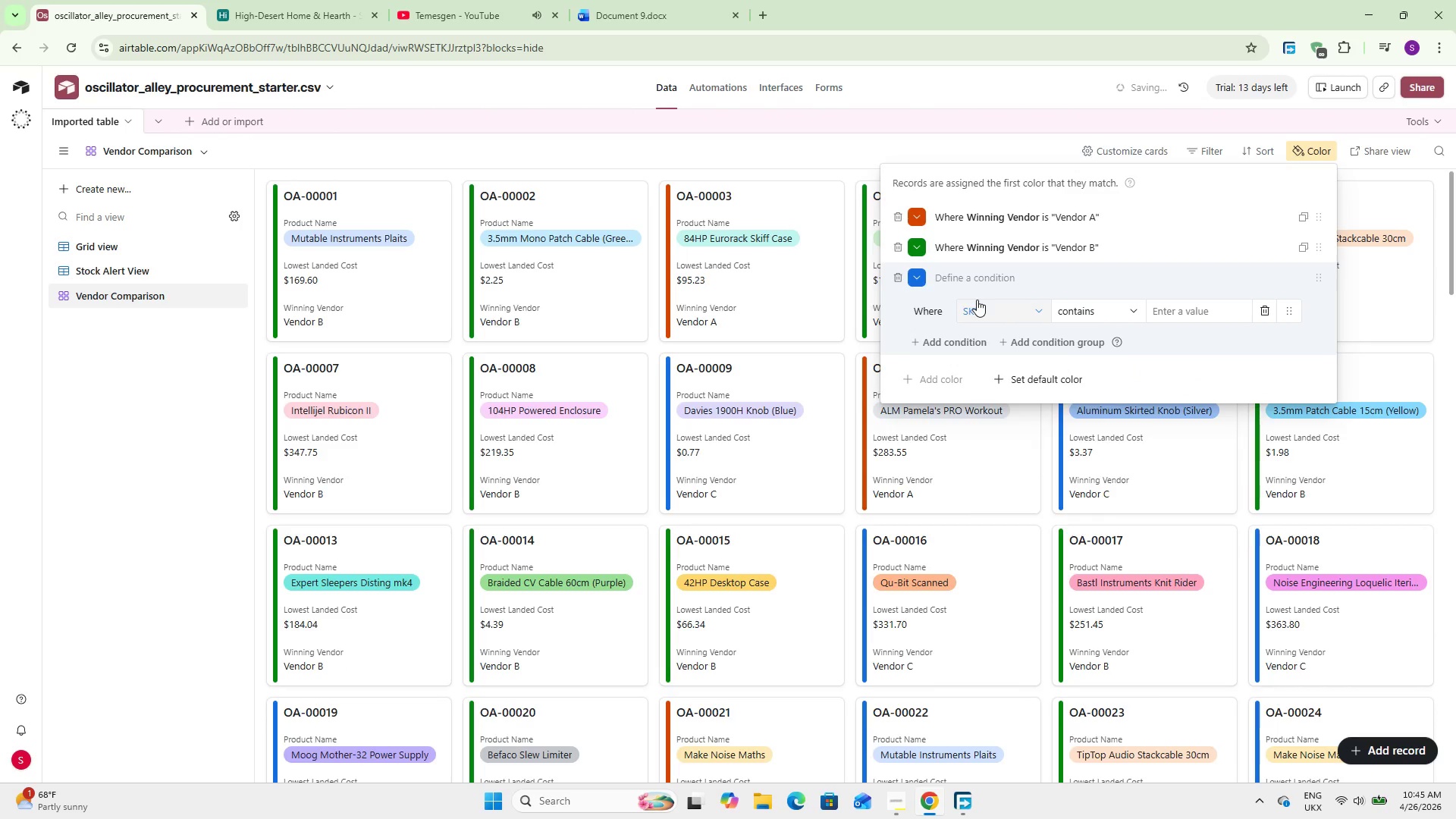 
left_click([977, 300])
 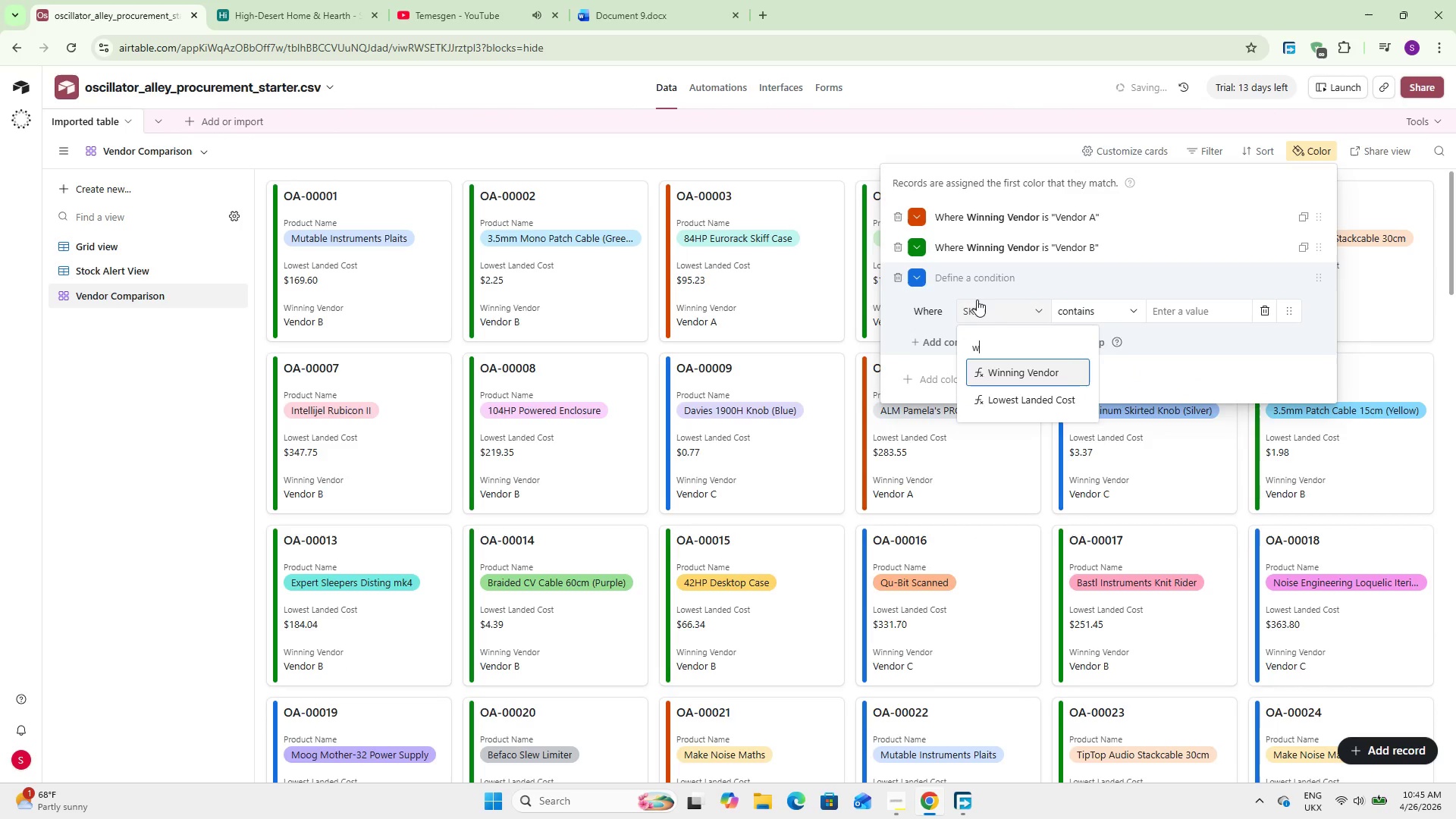 
key(W)
 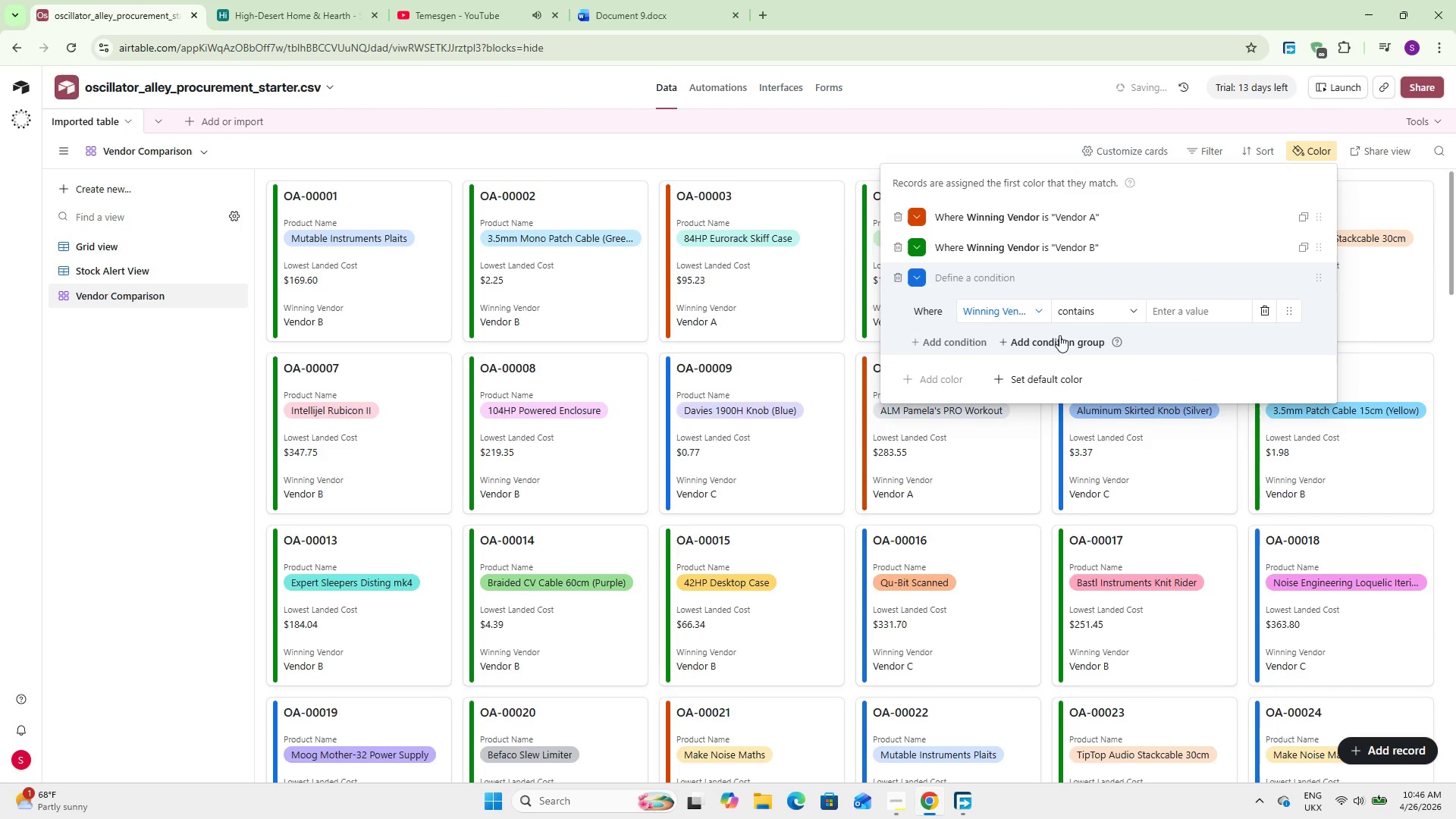 
left_click([984, 374])
 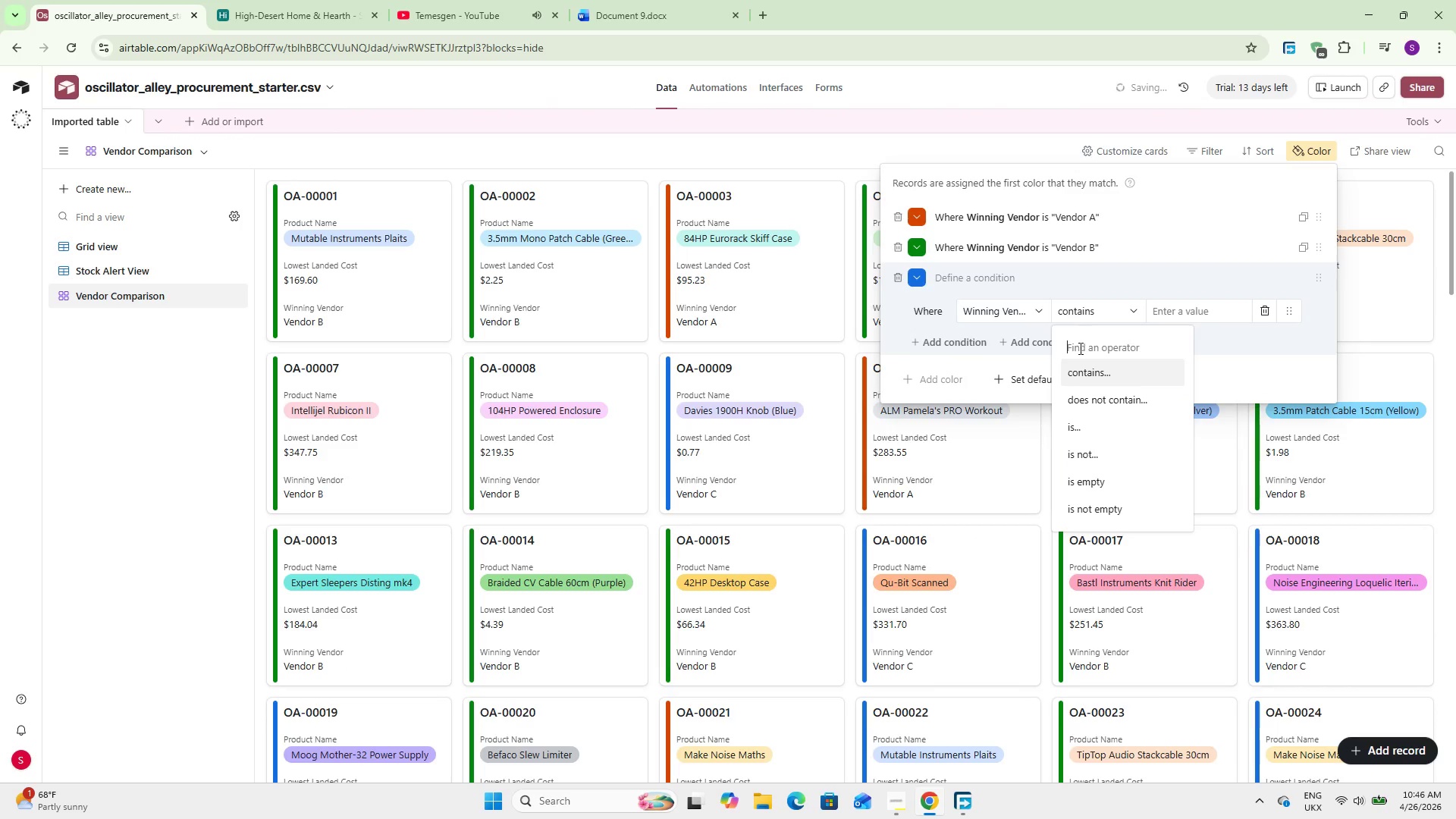 
left_click([1075, 317])
 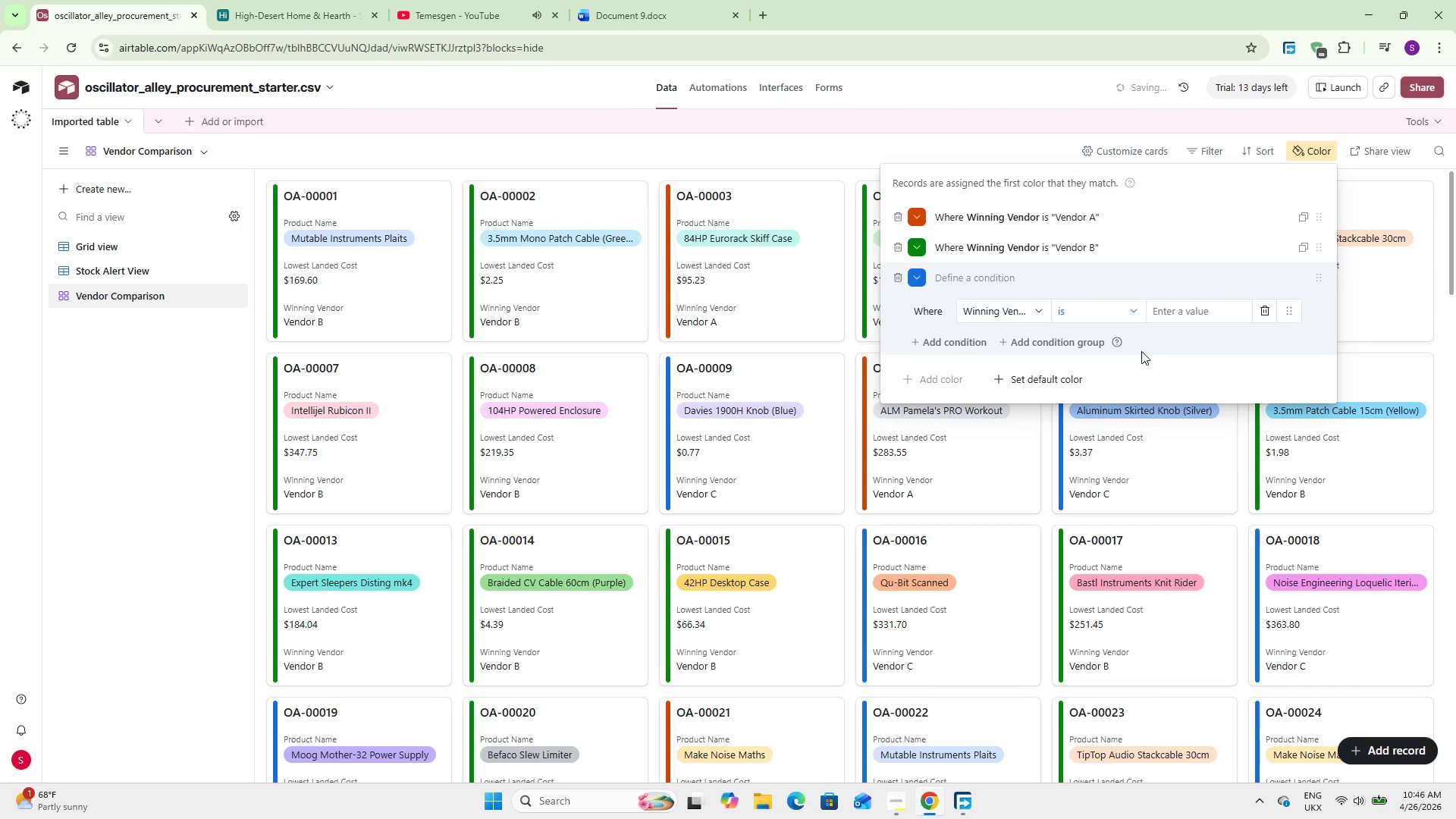 
left_click([1082, 418])
 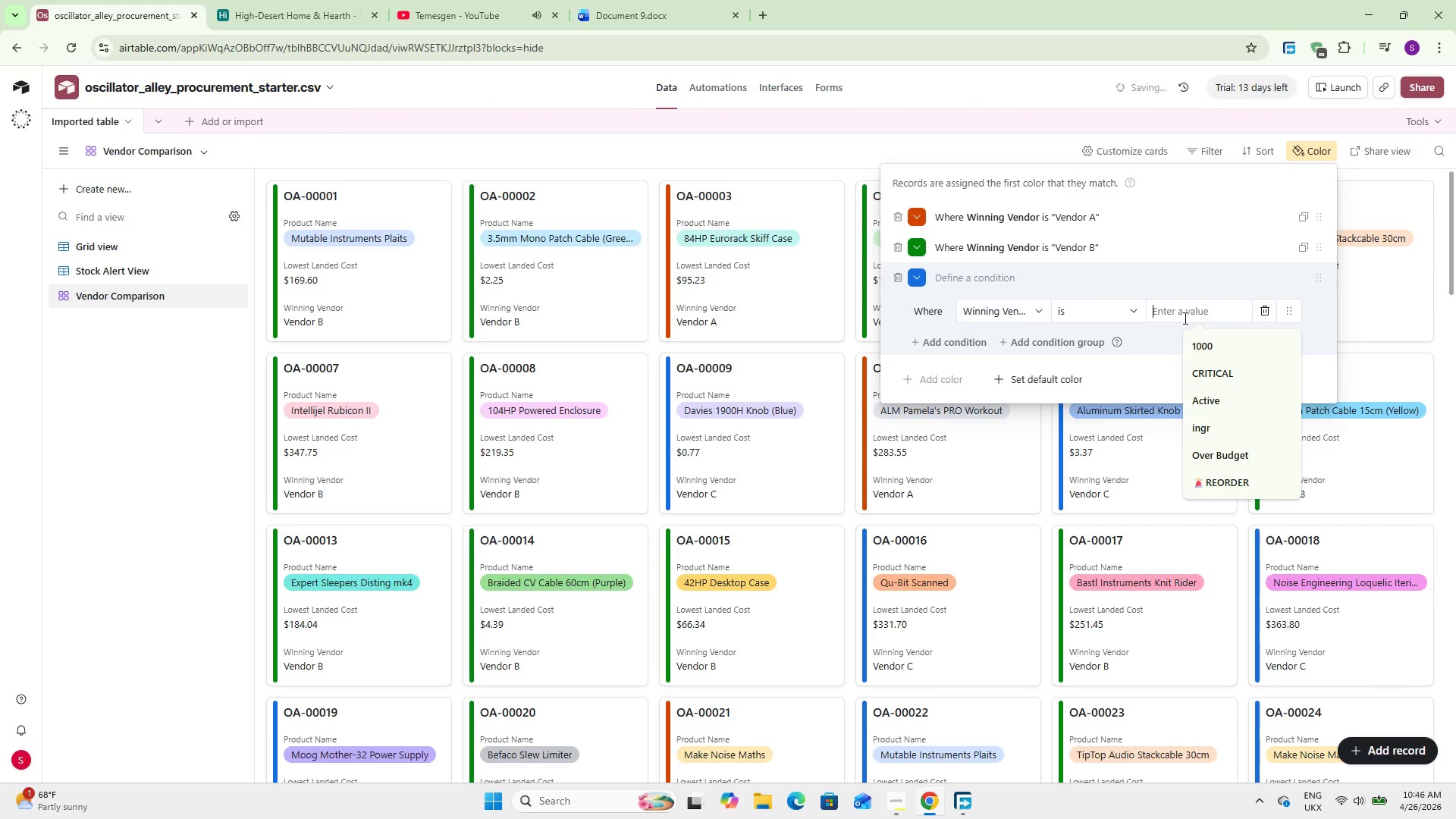 
left_click([1184, 318])
 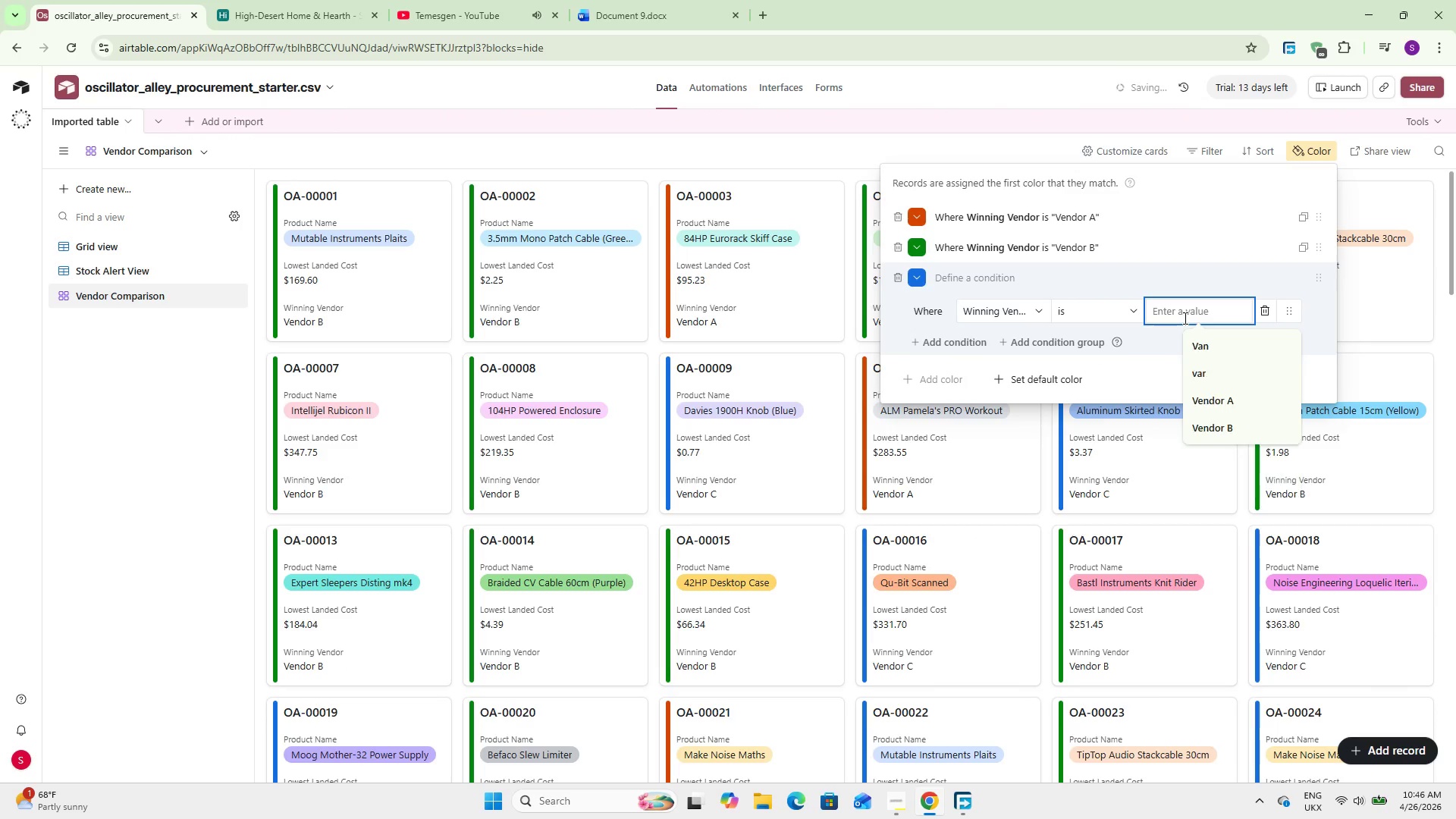 
type(Ve)
 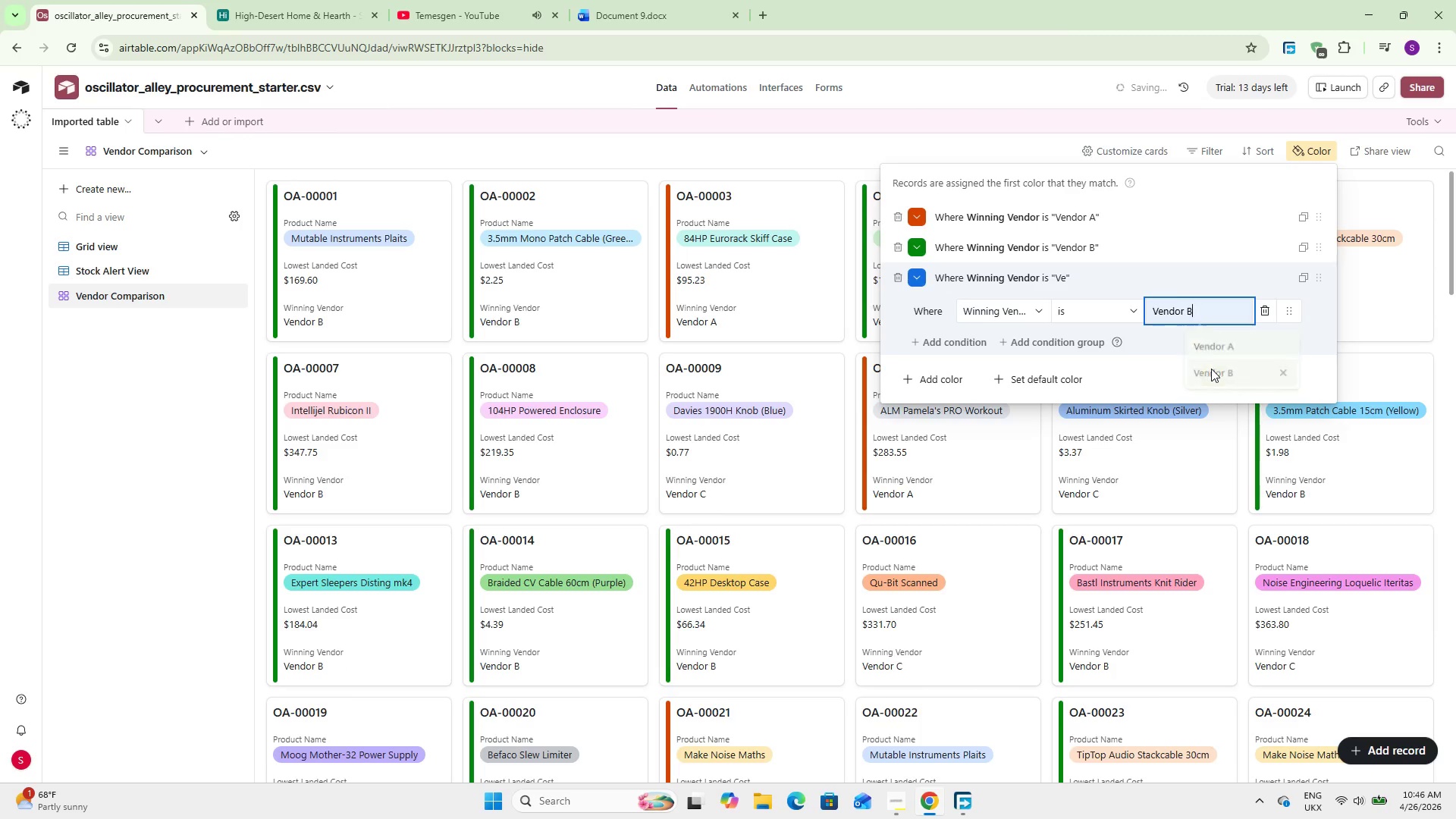 
left_click([1211, 369])
 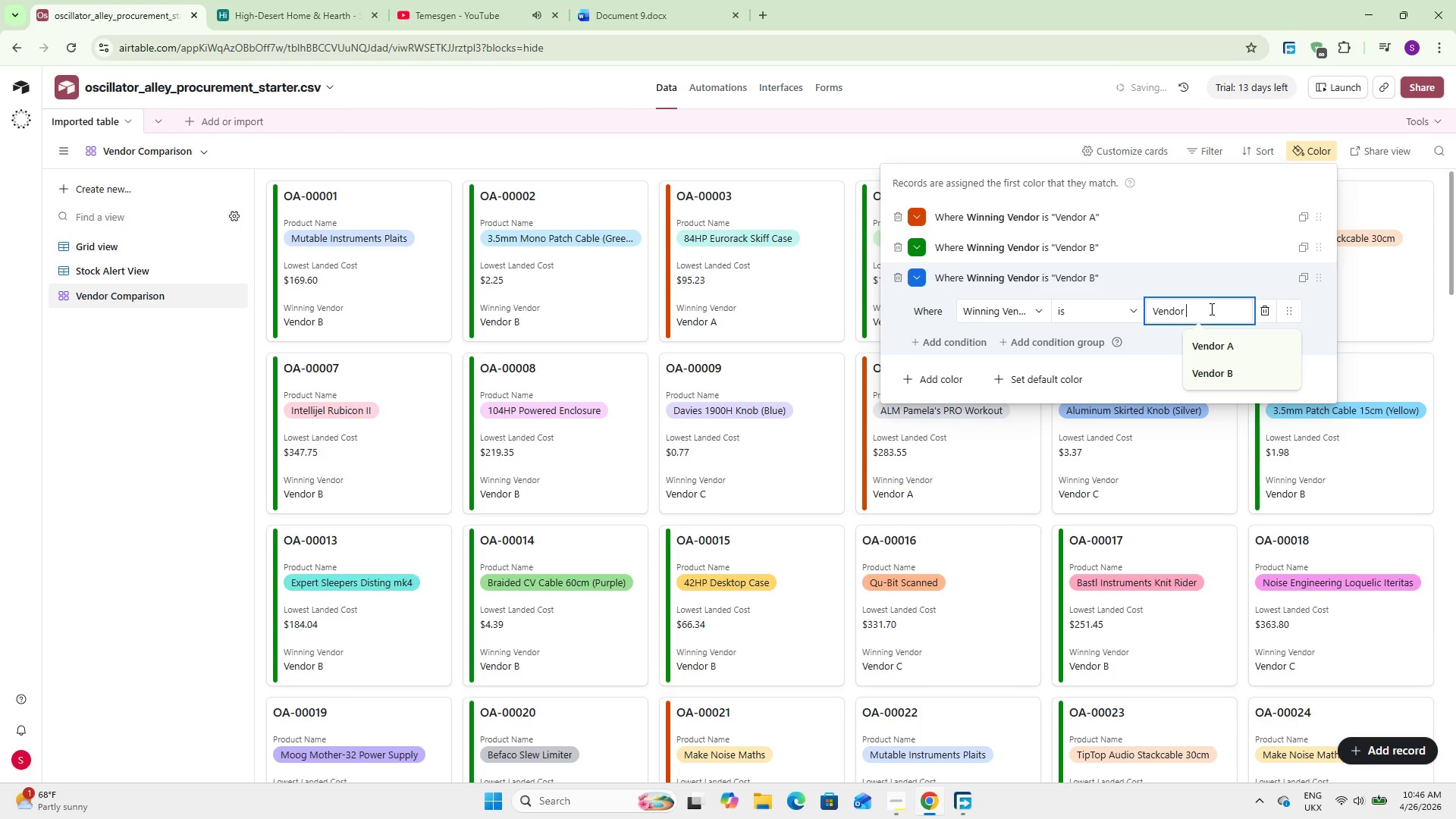 
key(Backspace)
 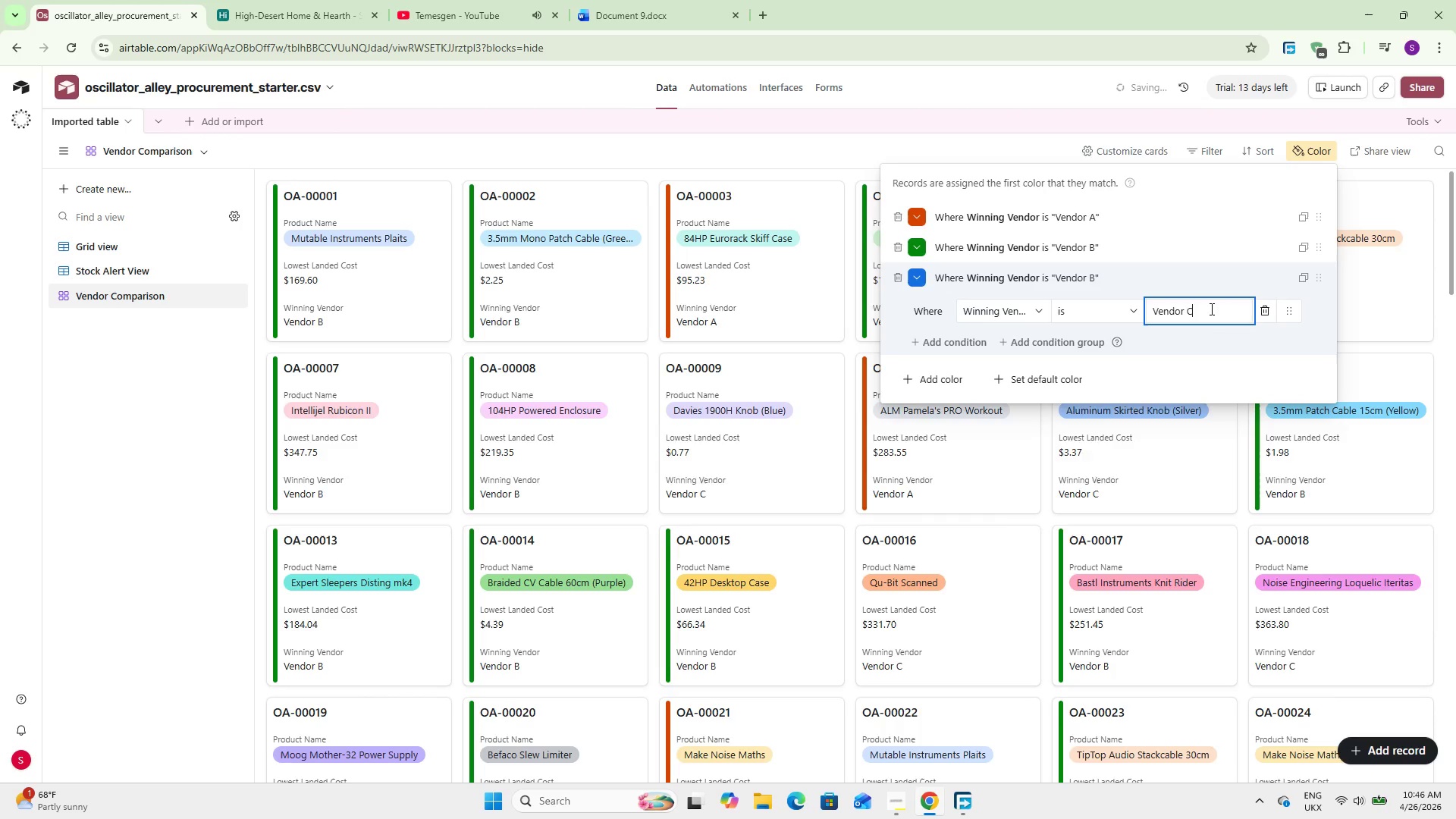 
key(Shift+C)
 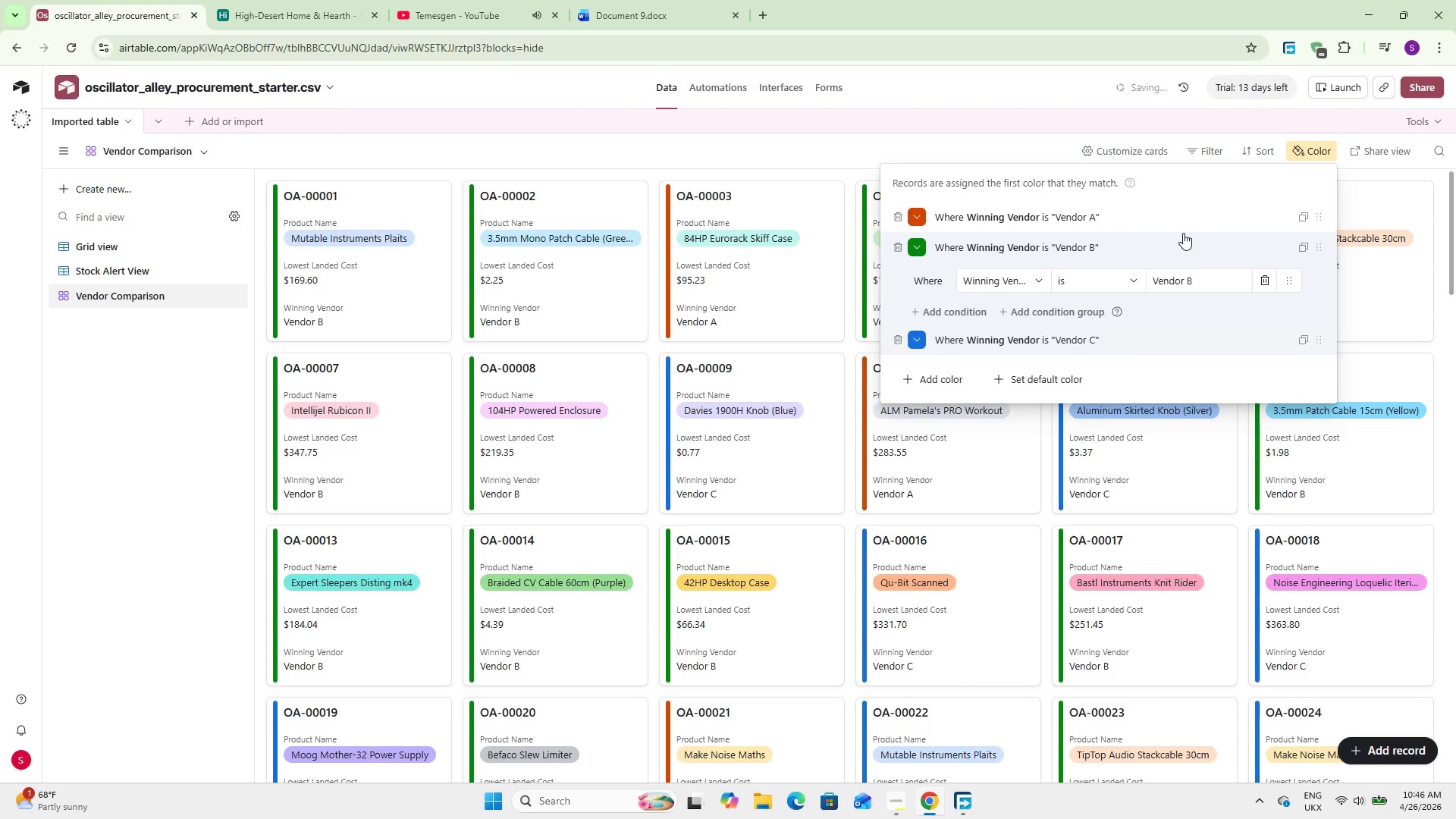 
left_click([1183, 233])
 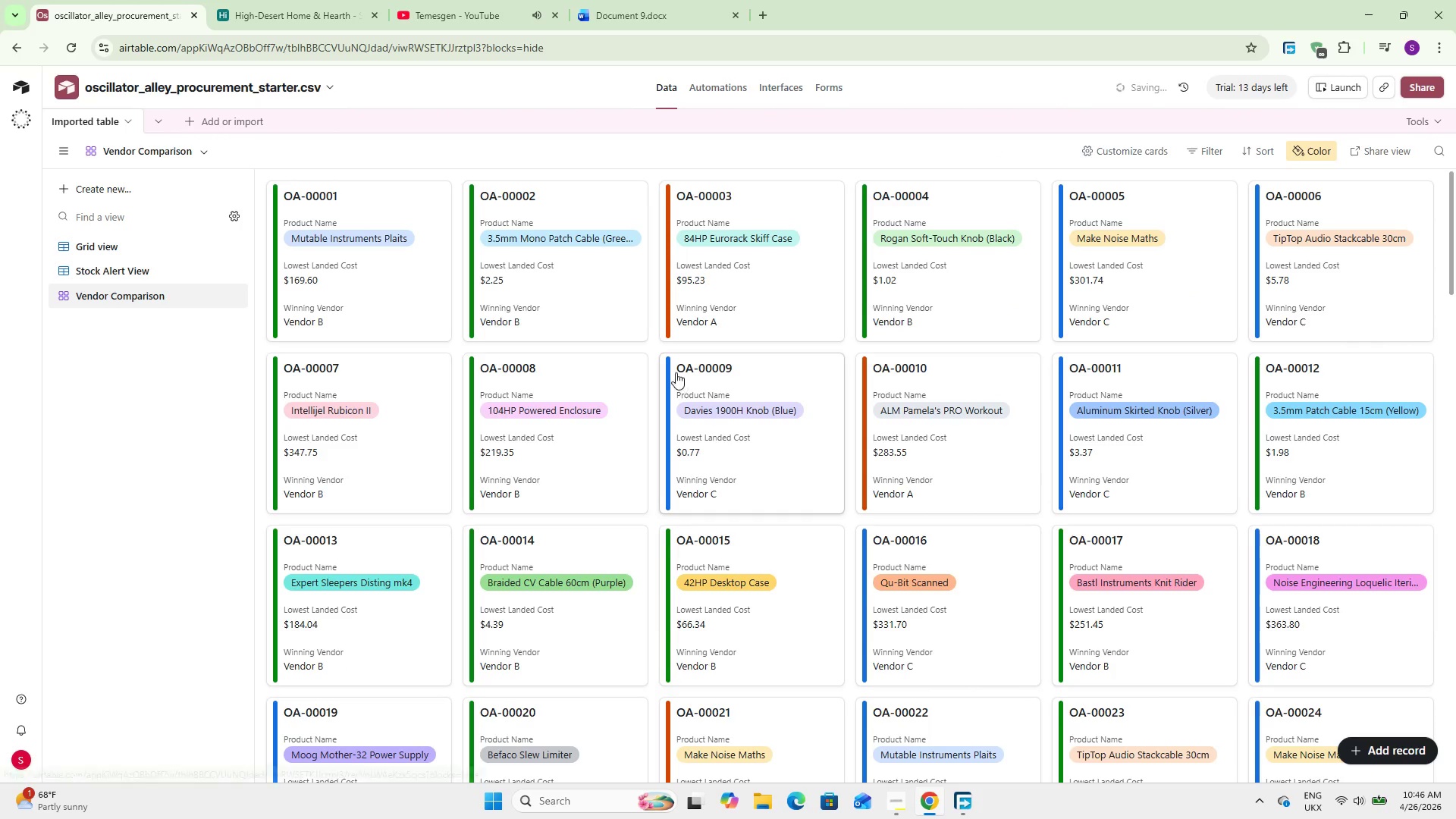 
scroll: coordinate [635, 378], scroll_direction: down, amount: 26.0
 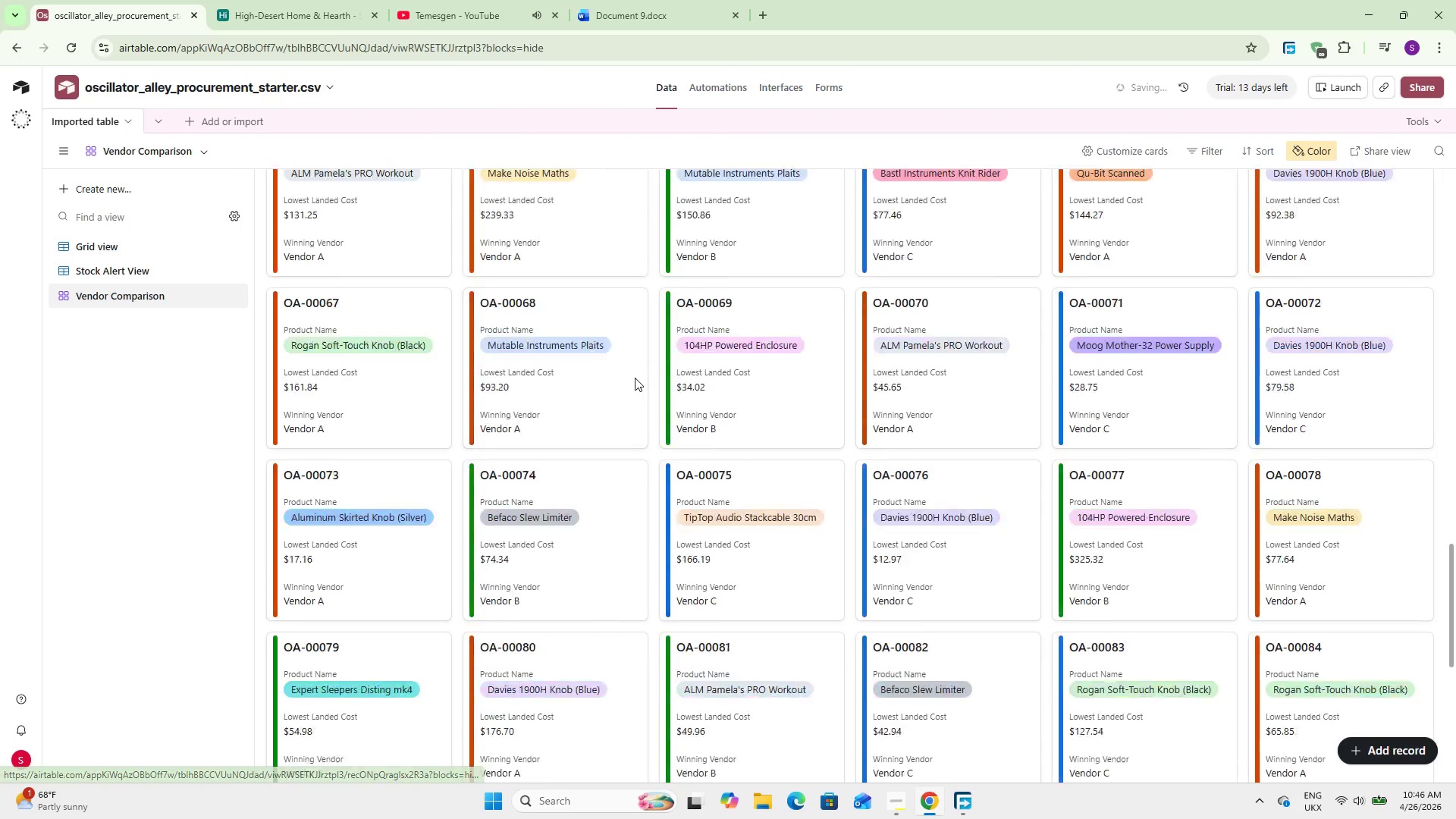 
scroll: coordinate [633, 375], scroll_direction: up, amount: 42.0
 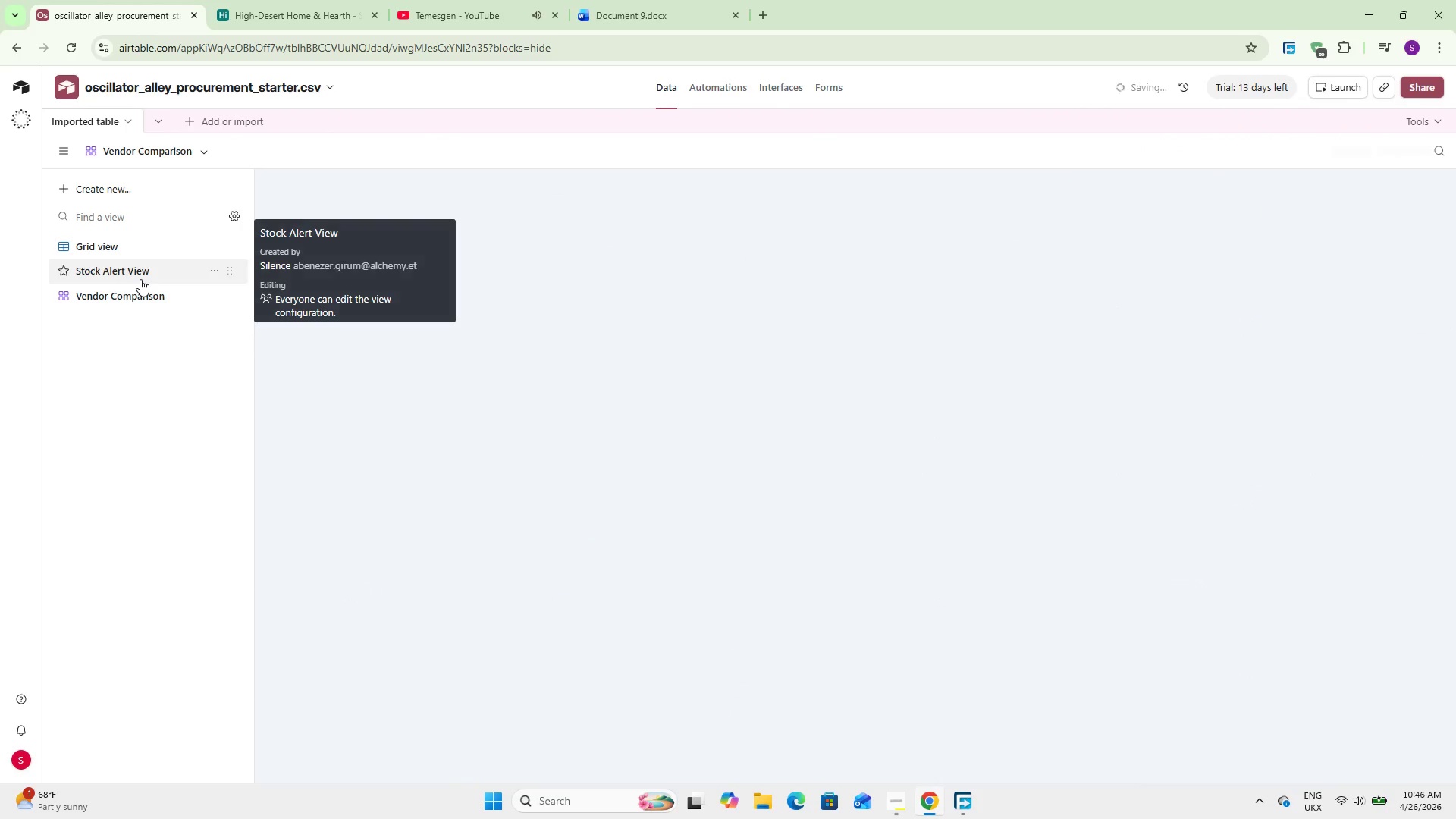 
left_click([140, 279])
 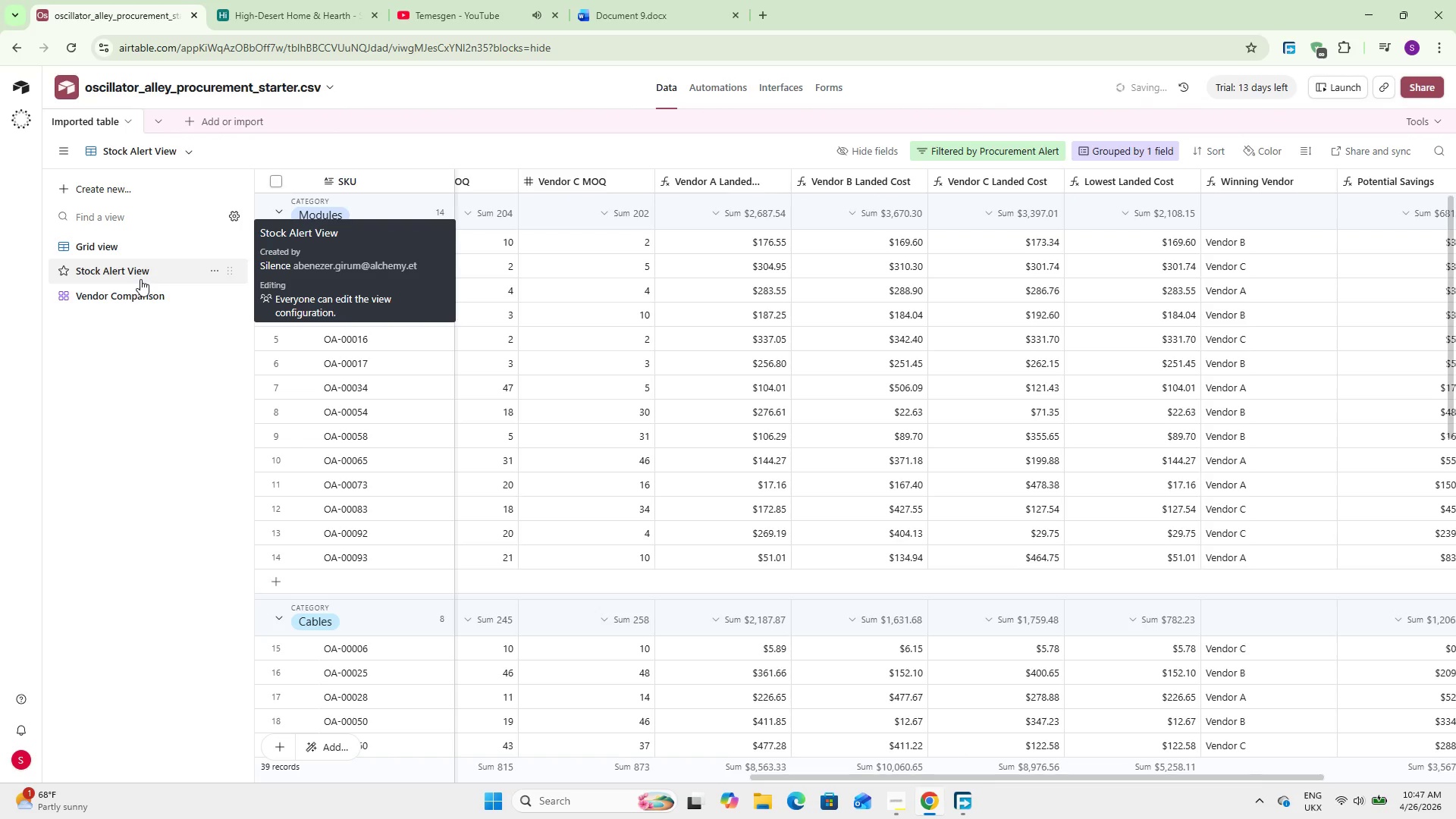 
wait(50.19)
 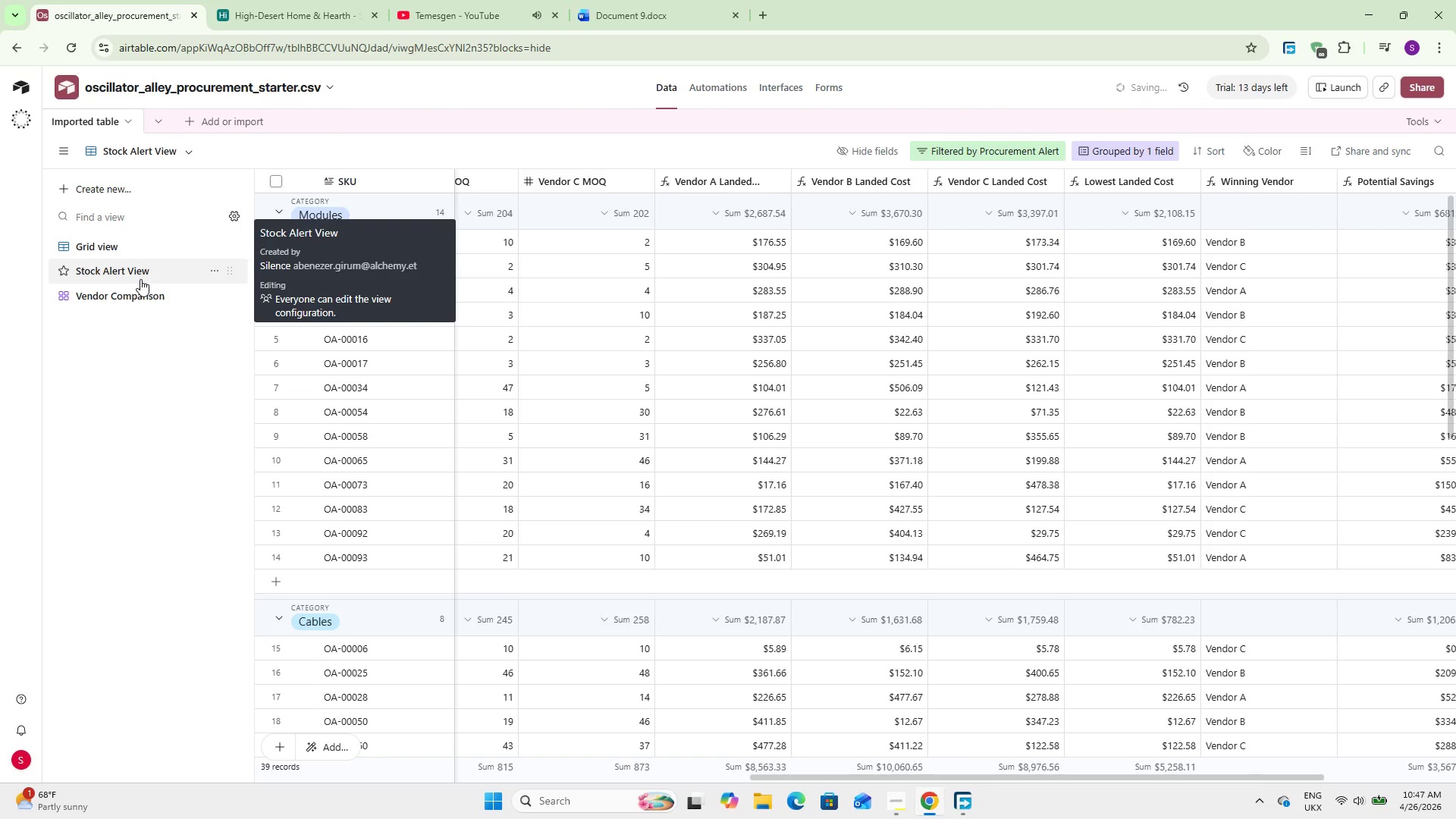 
scroll: coordinate [212, 206], scroll_direction: up, amount: 2.0
 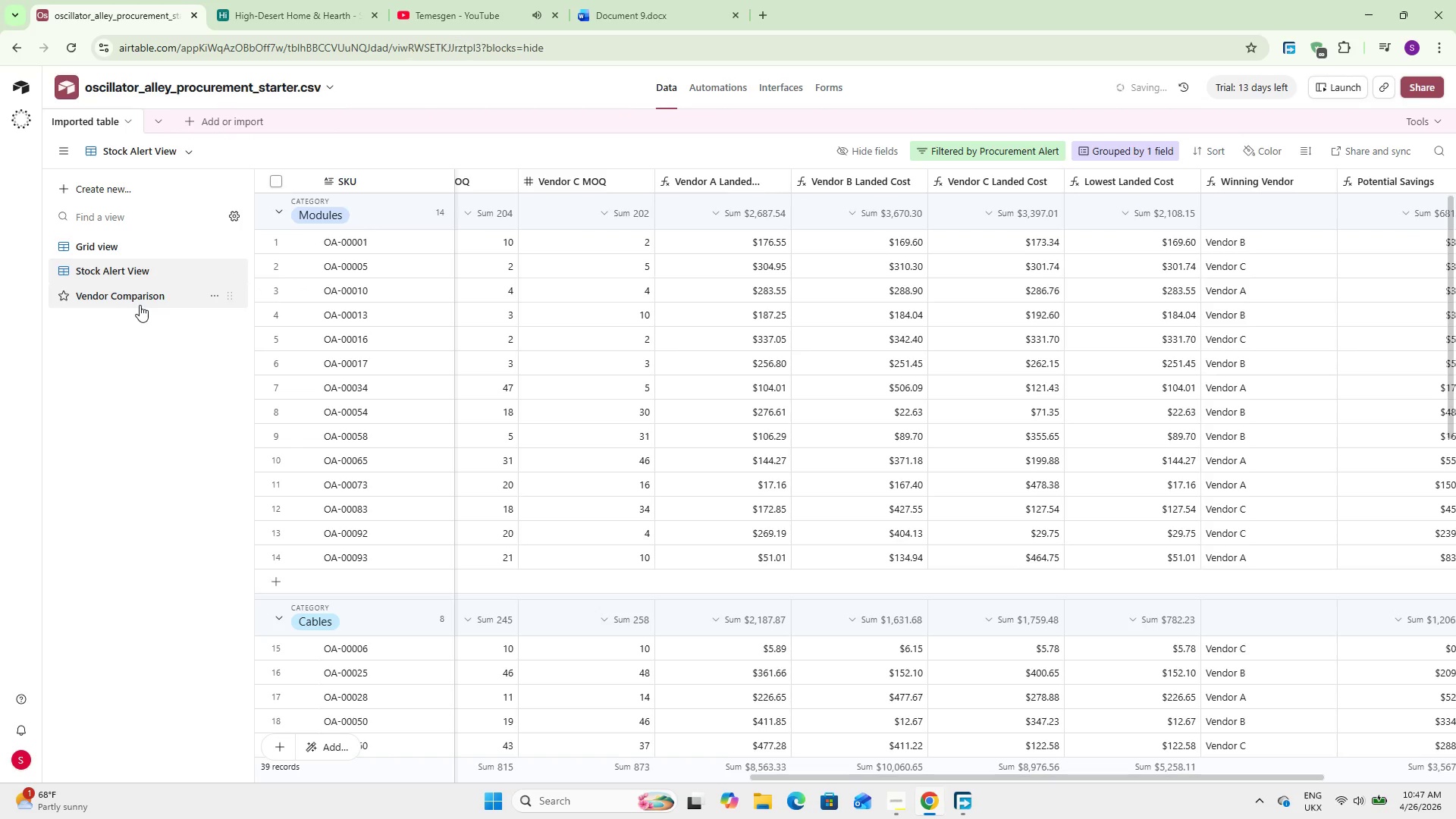 
left_click([140, 305])
 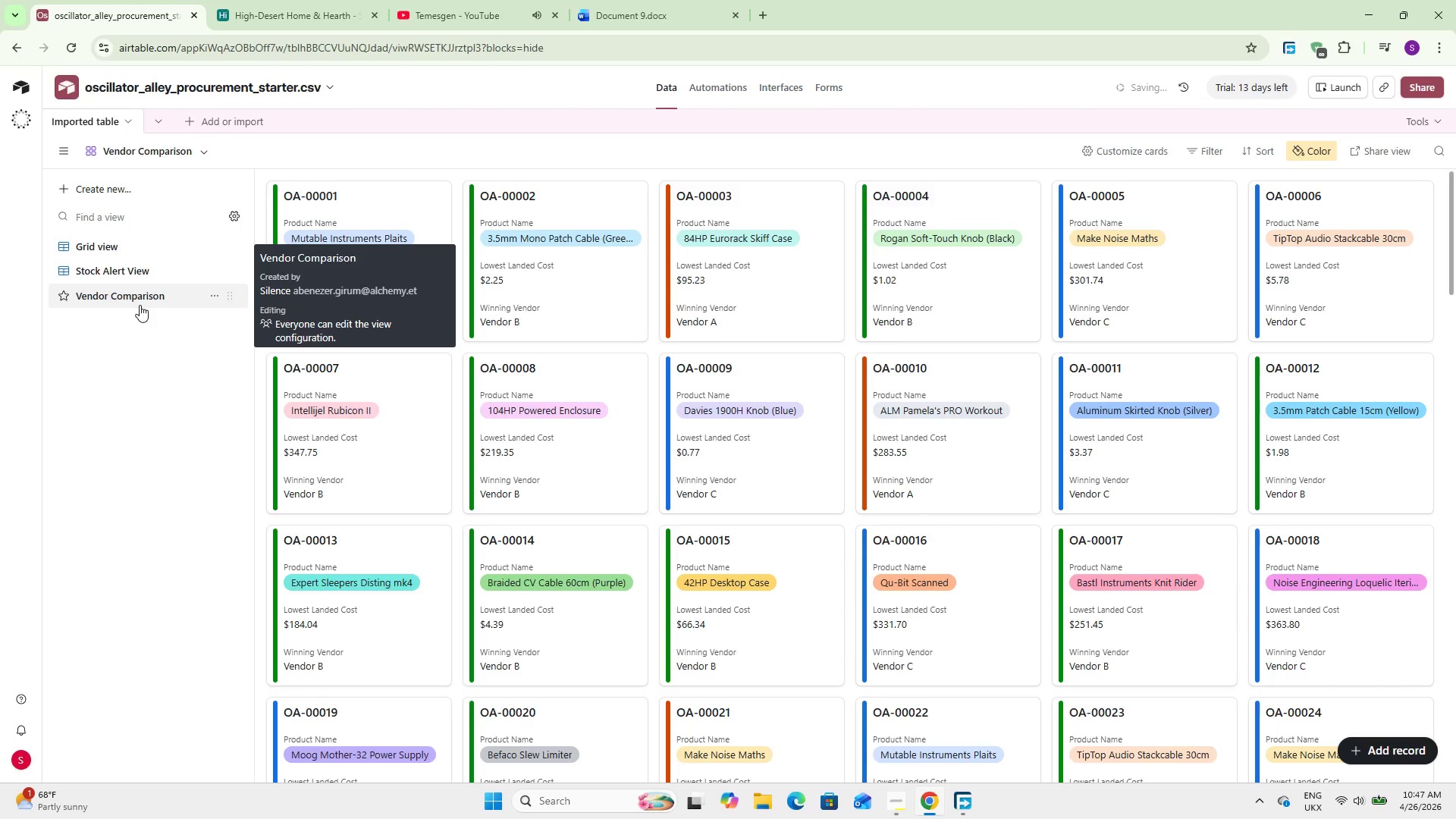 
wait(14.99)
 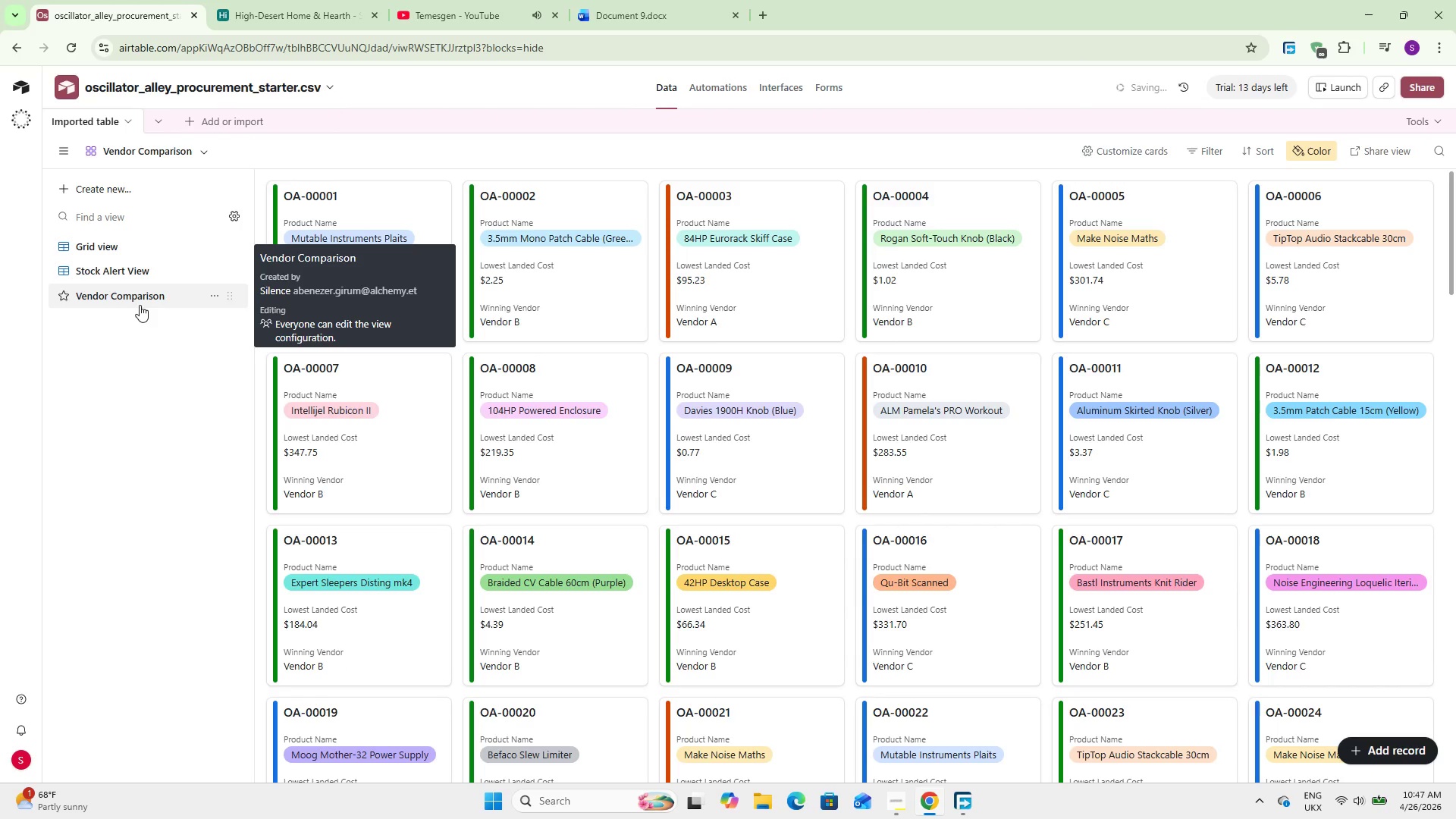 
left_click([766, 78])
 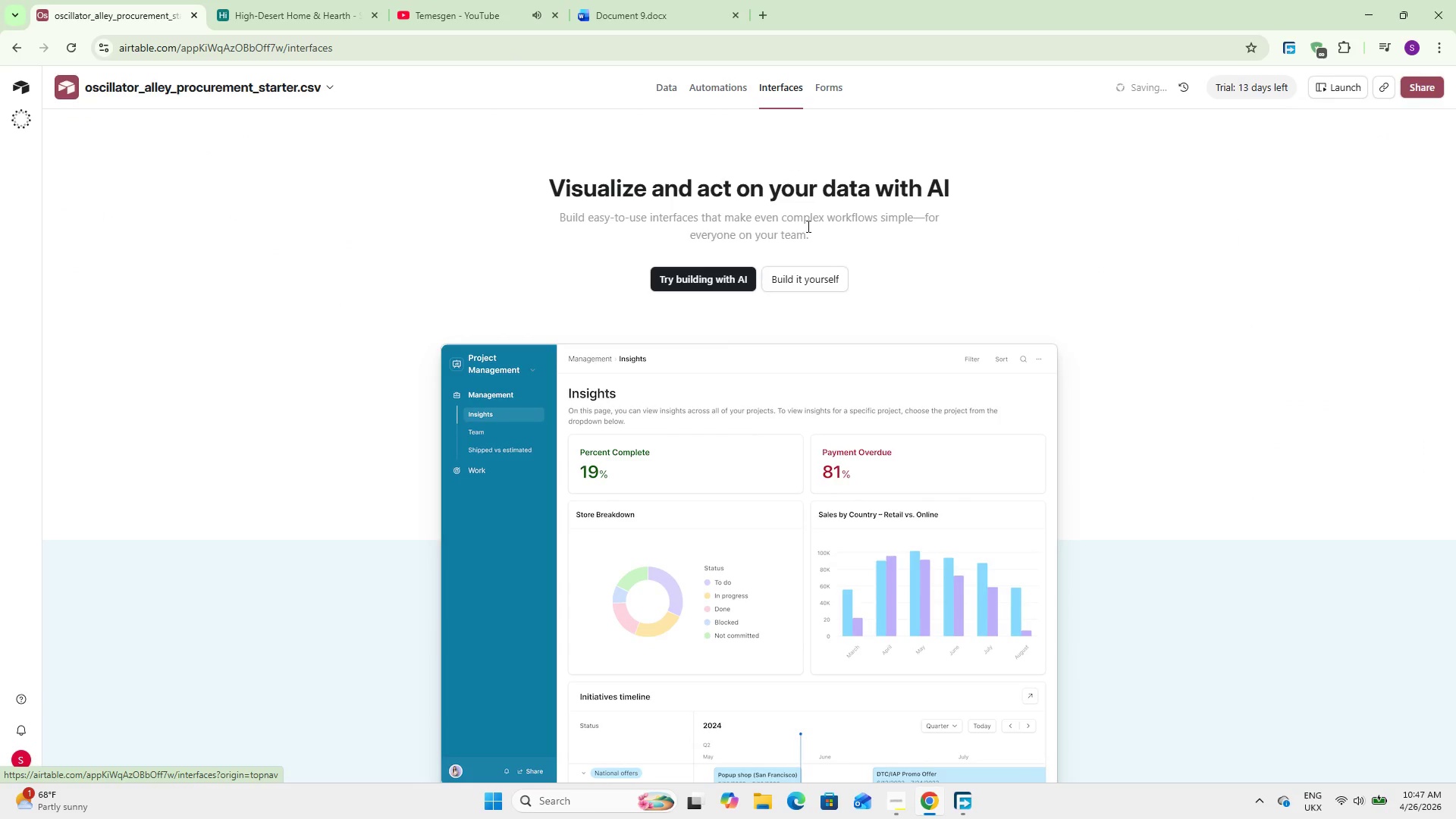 
left_click([811, 279])
 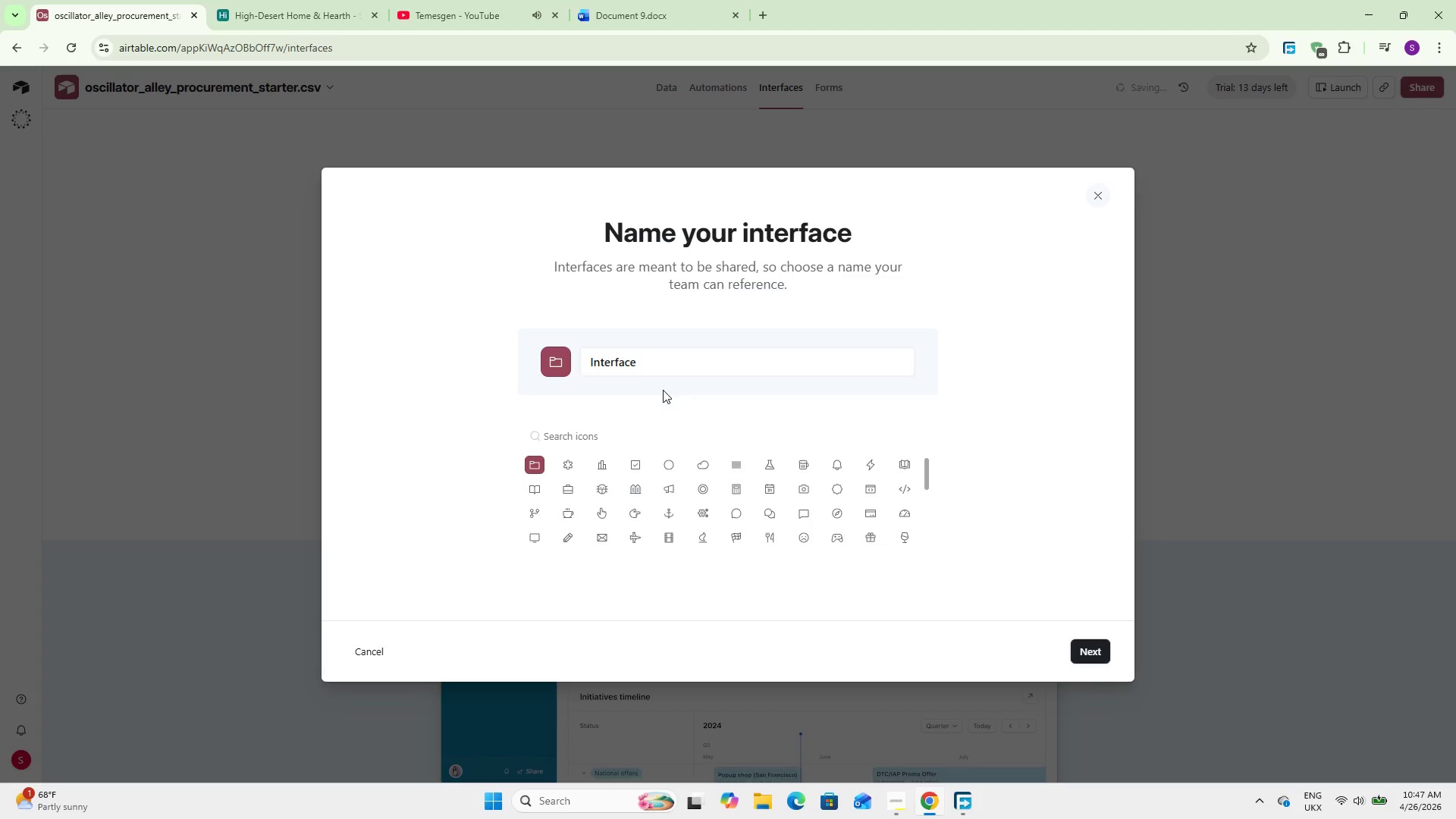 
left_click([663, 390])
 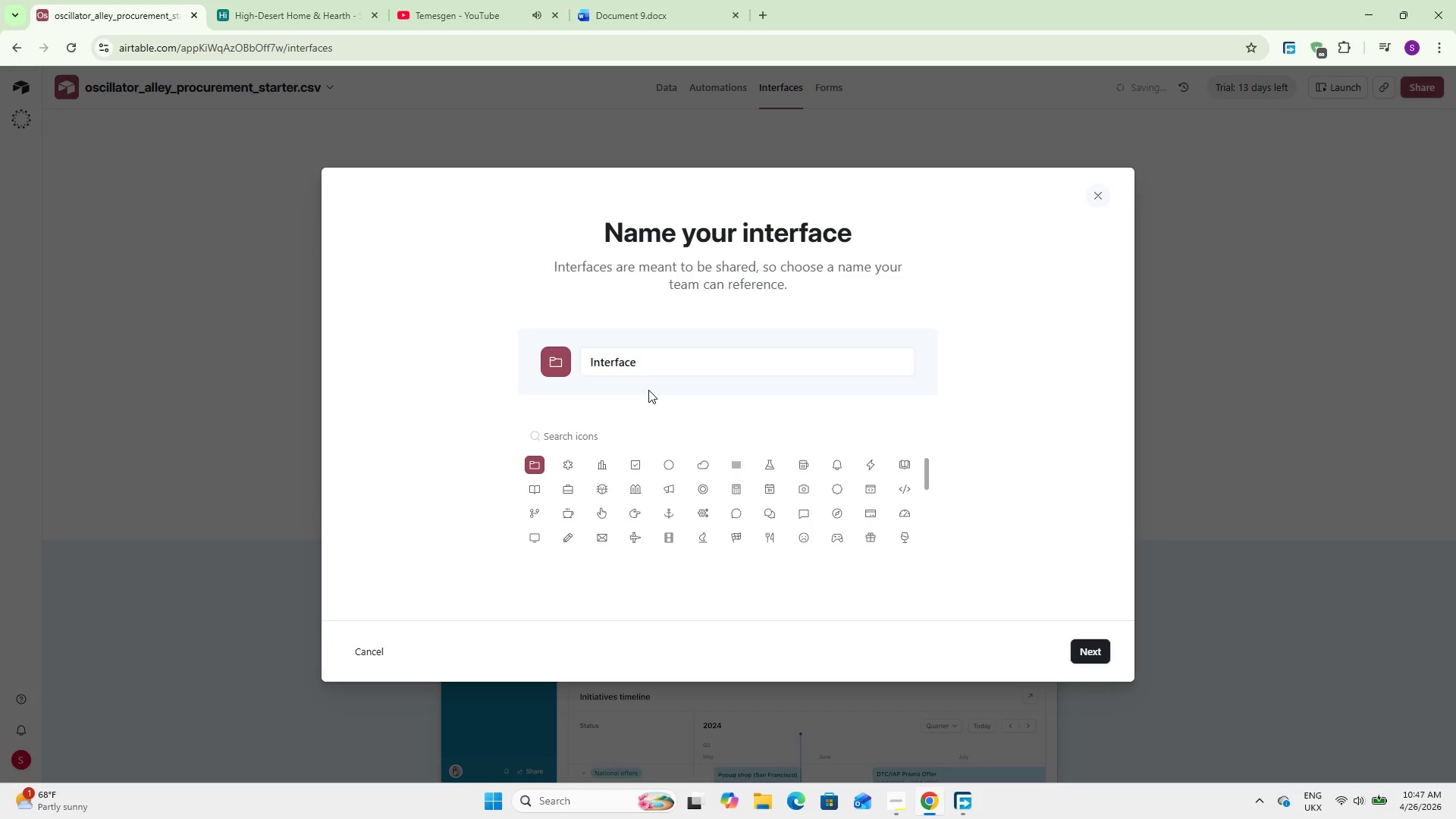 
wait(10.97)
 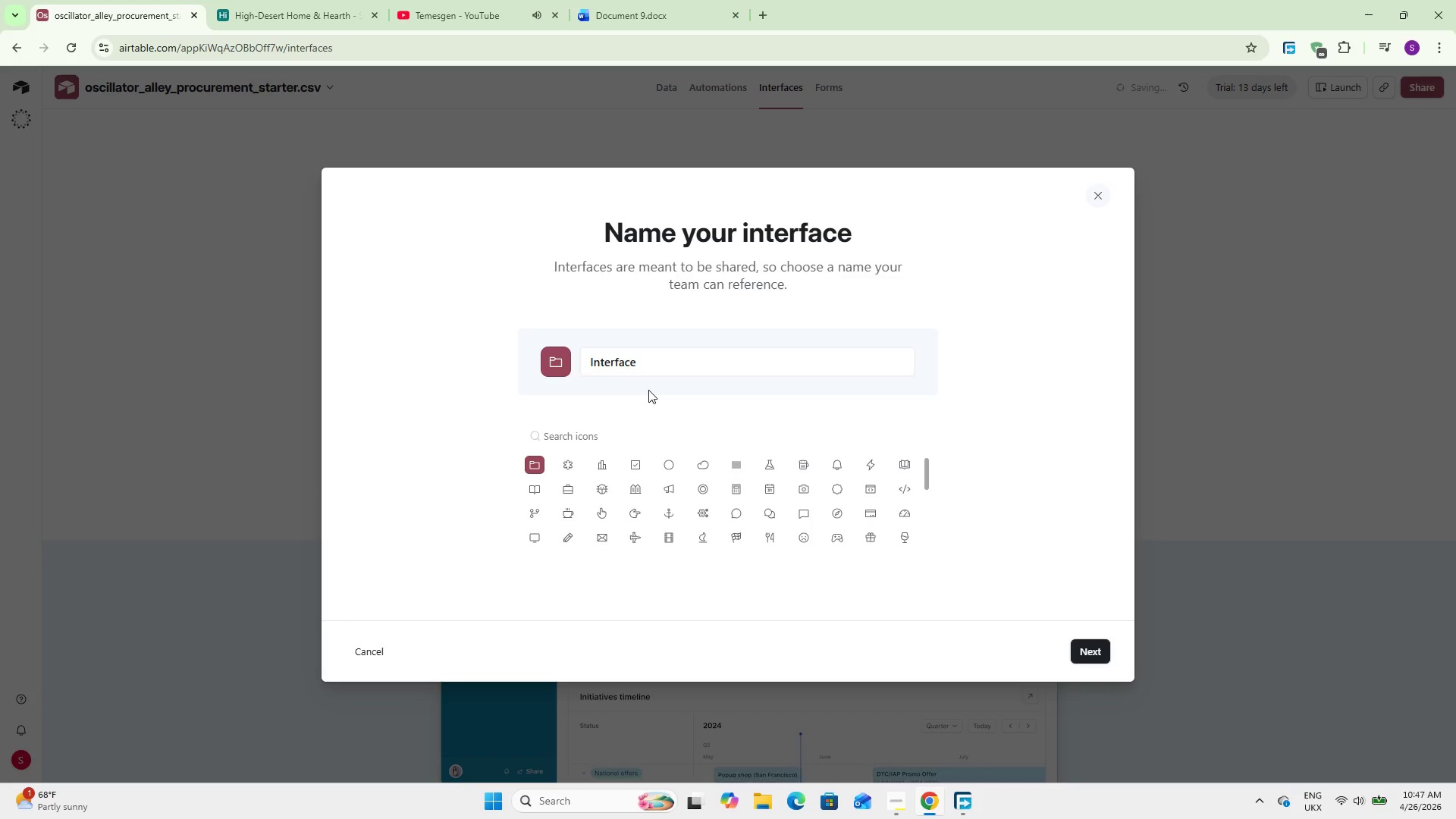 
double_click([667, 365])
 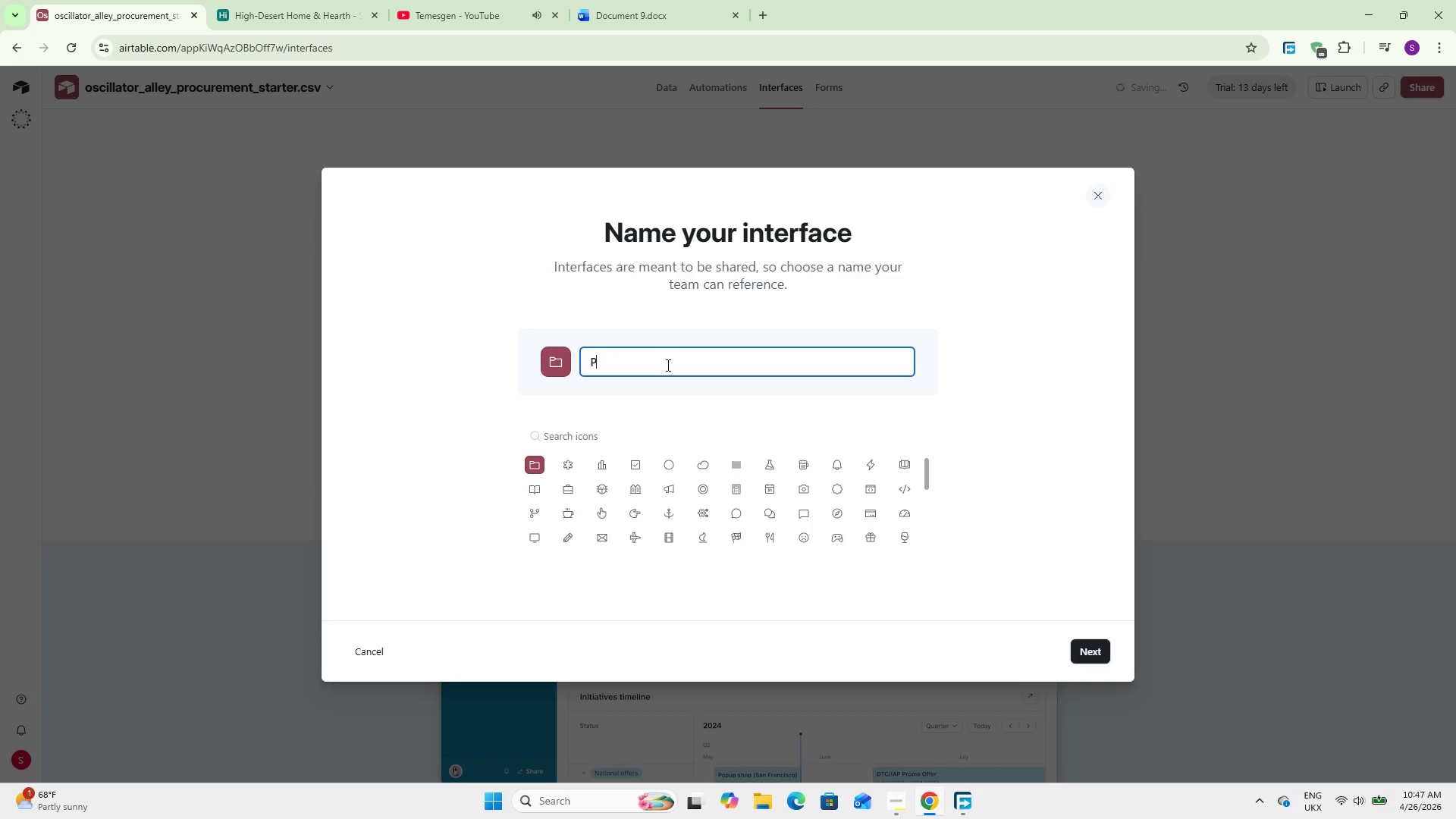 
type(Produrement Dashboard)
 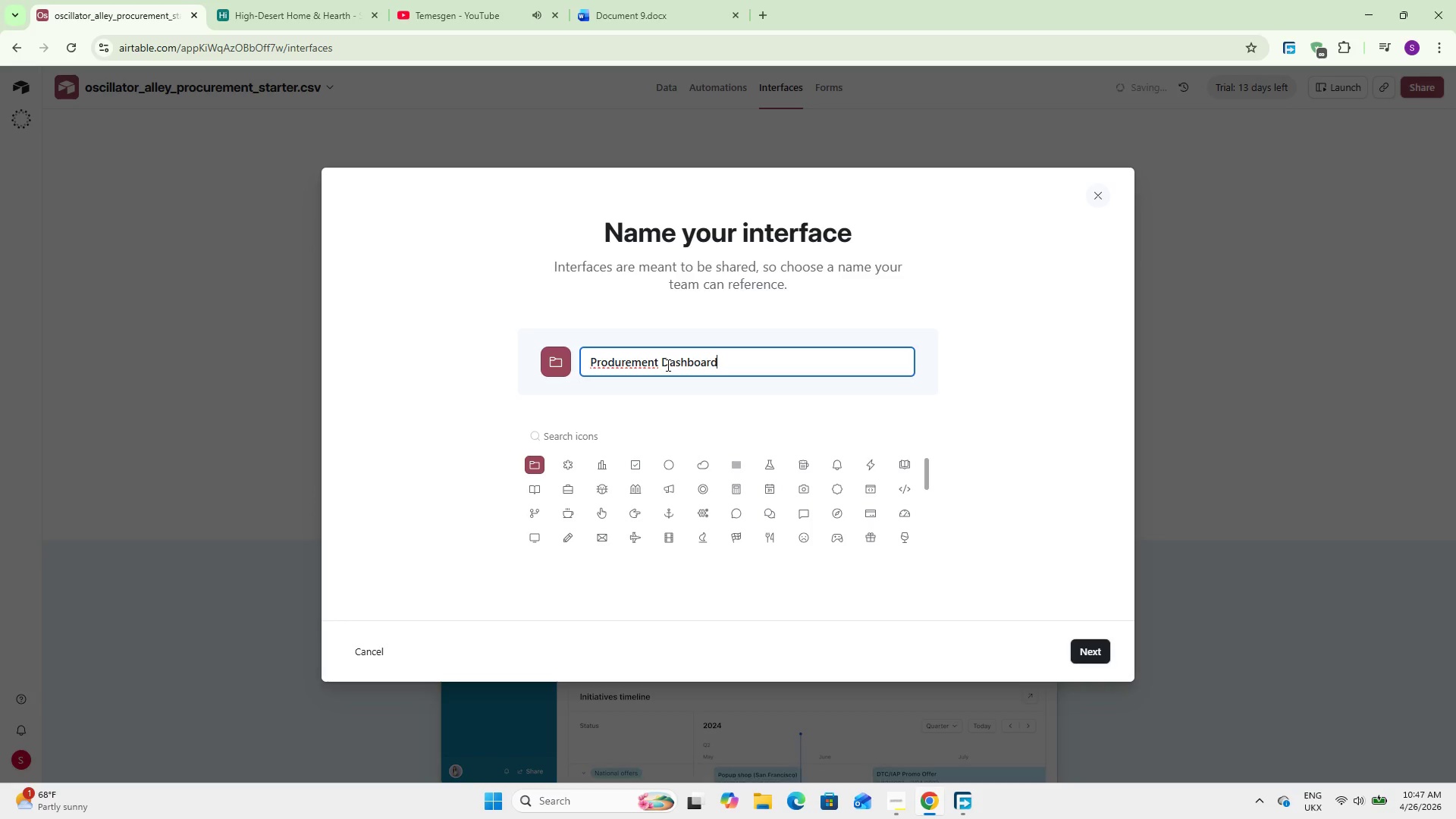 
wait(5.09)
 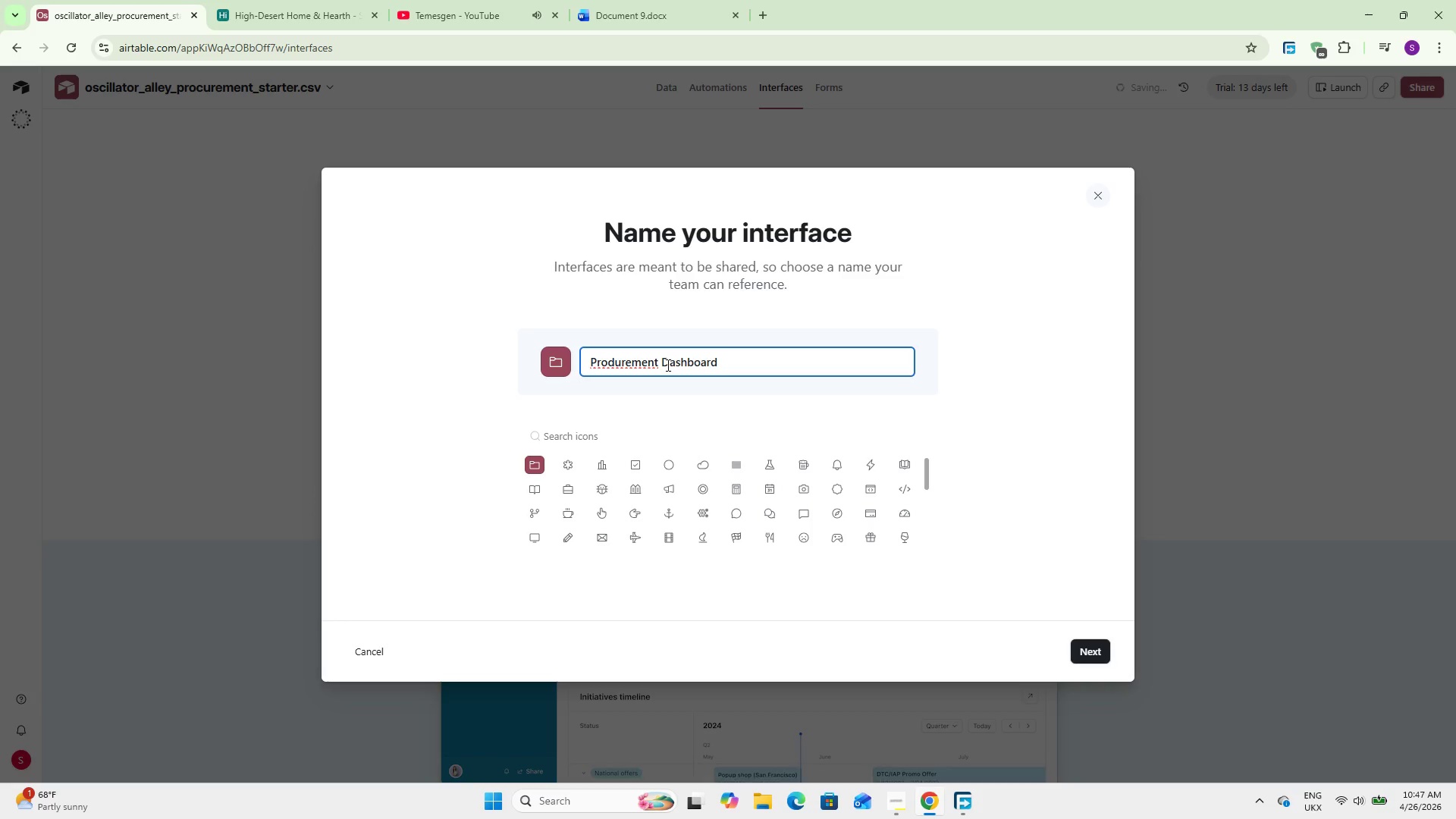 
key(Backspace)
 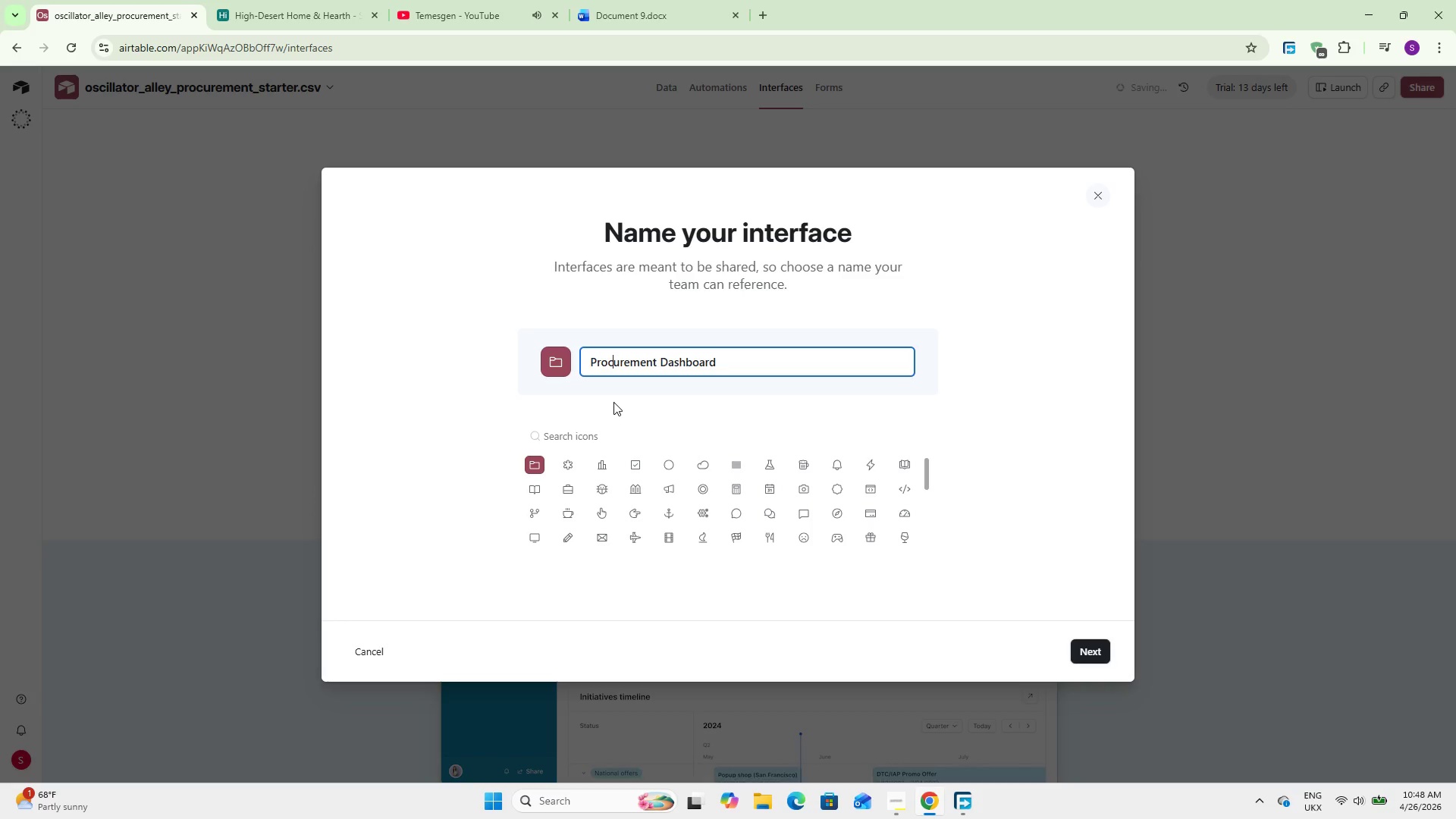 
key(C)
 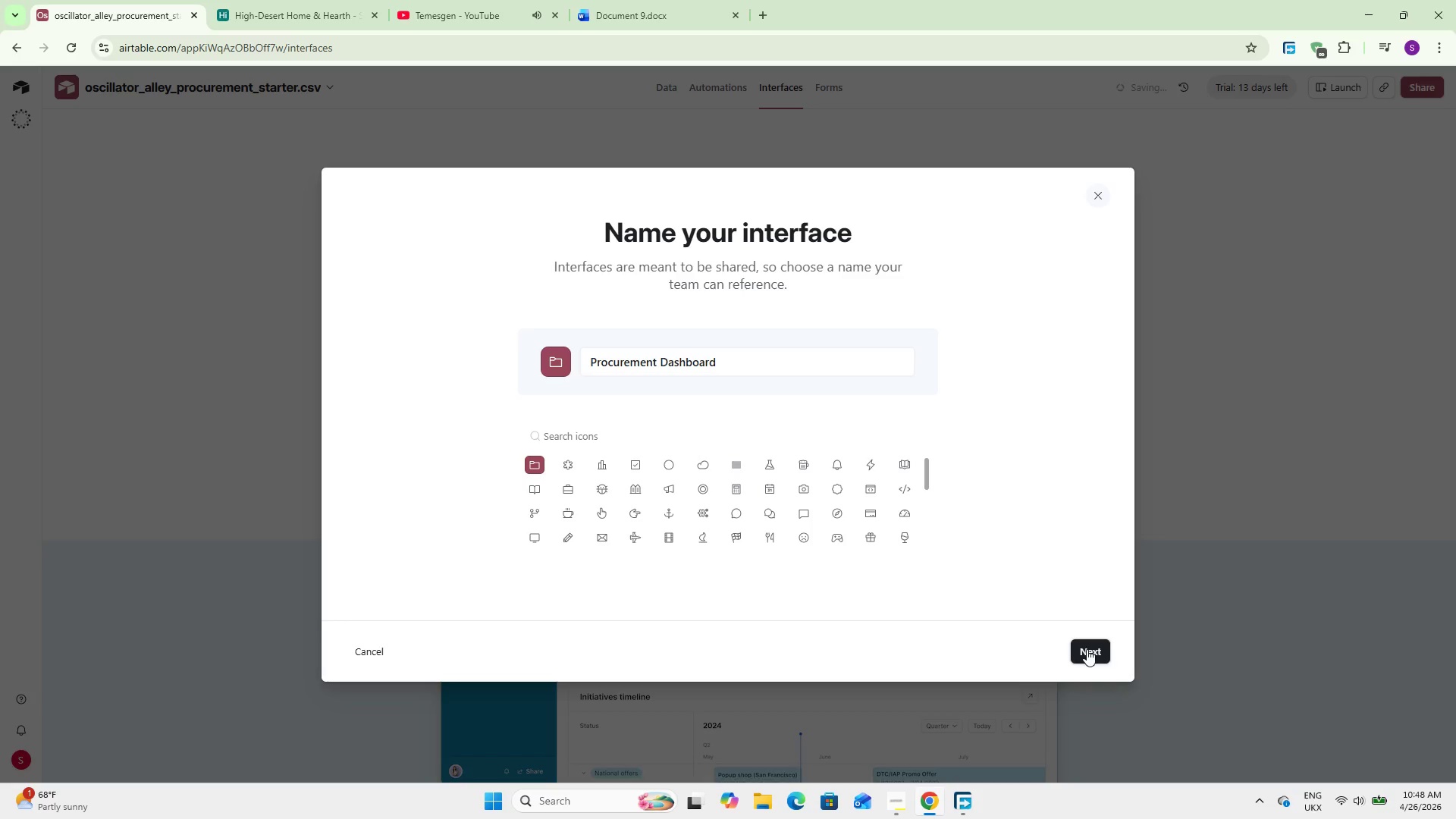 
left_click([1087, 649])
 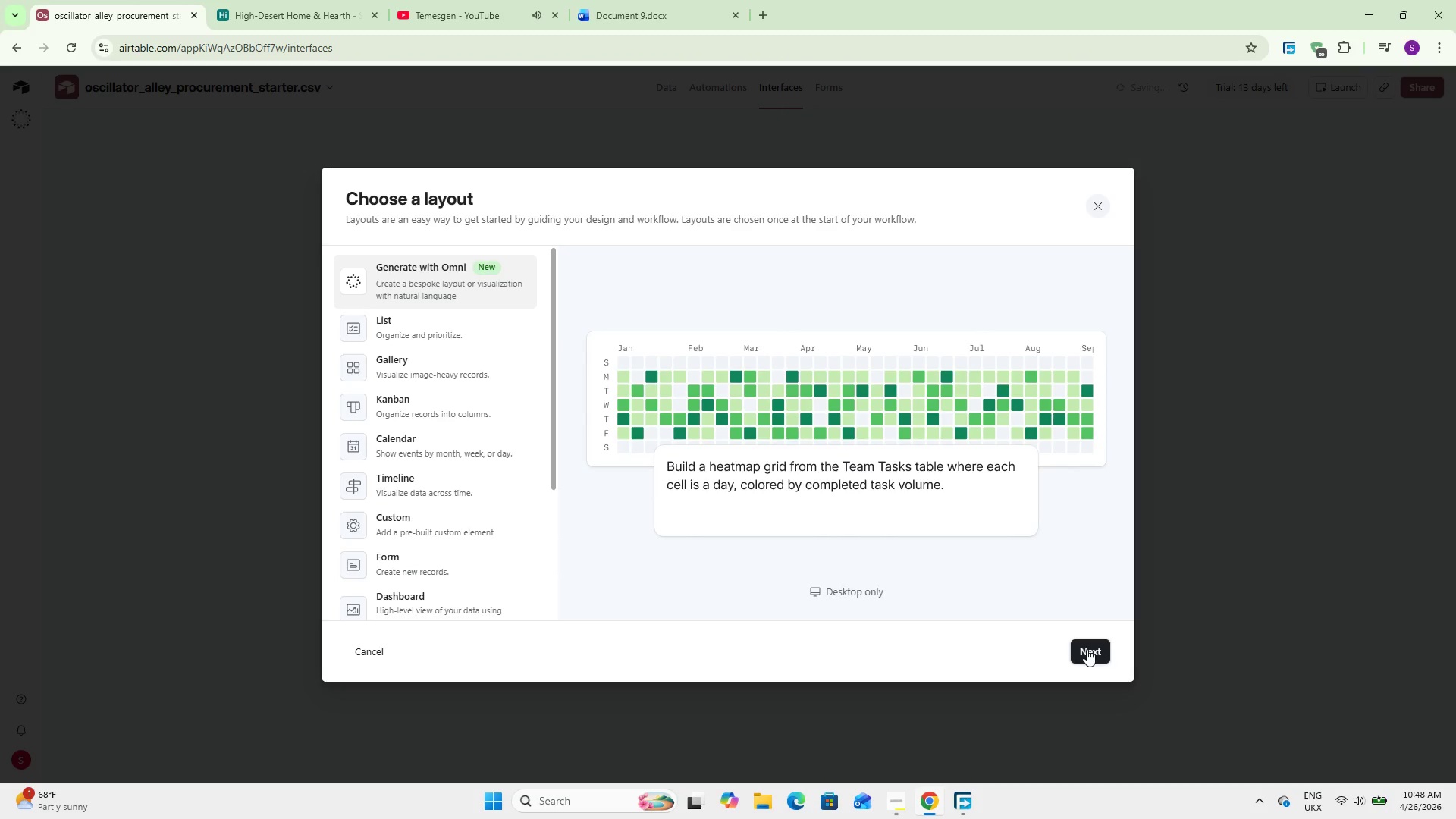 
wait(9.55)
 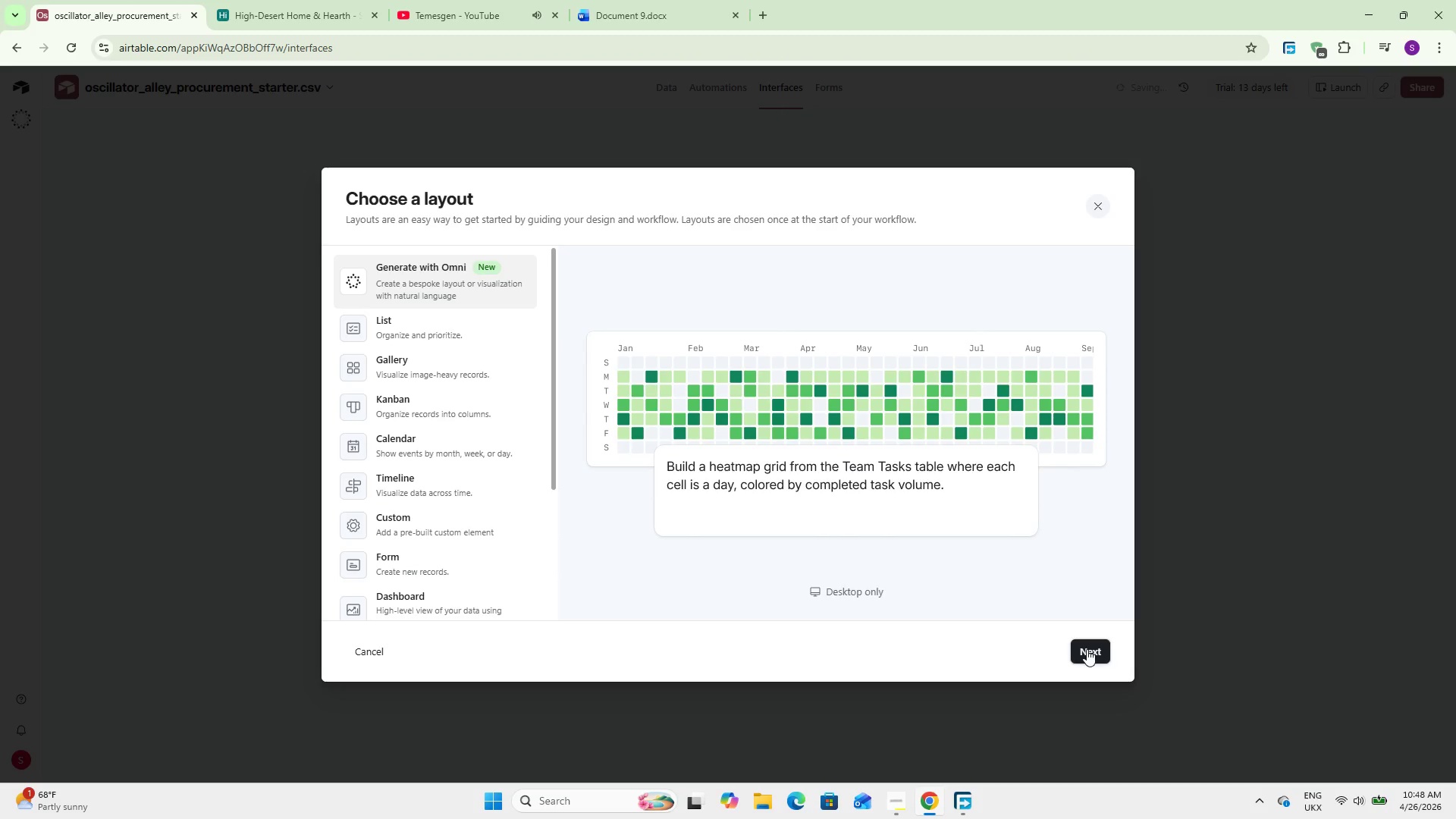 
scroll: coordinate [400, 504], scroll_direction: down, amount: 13.0
 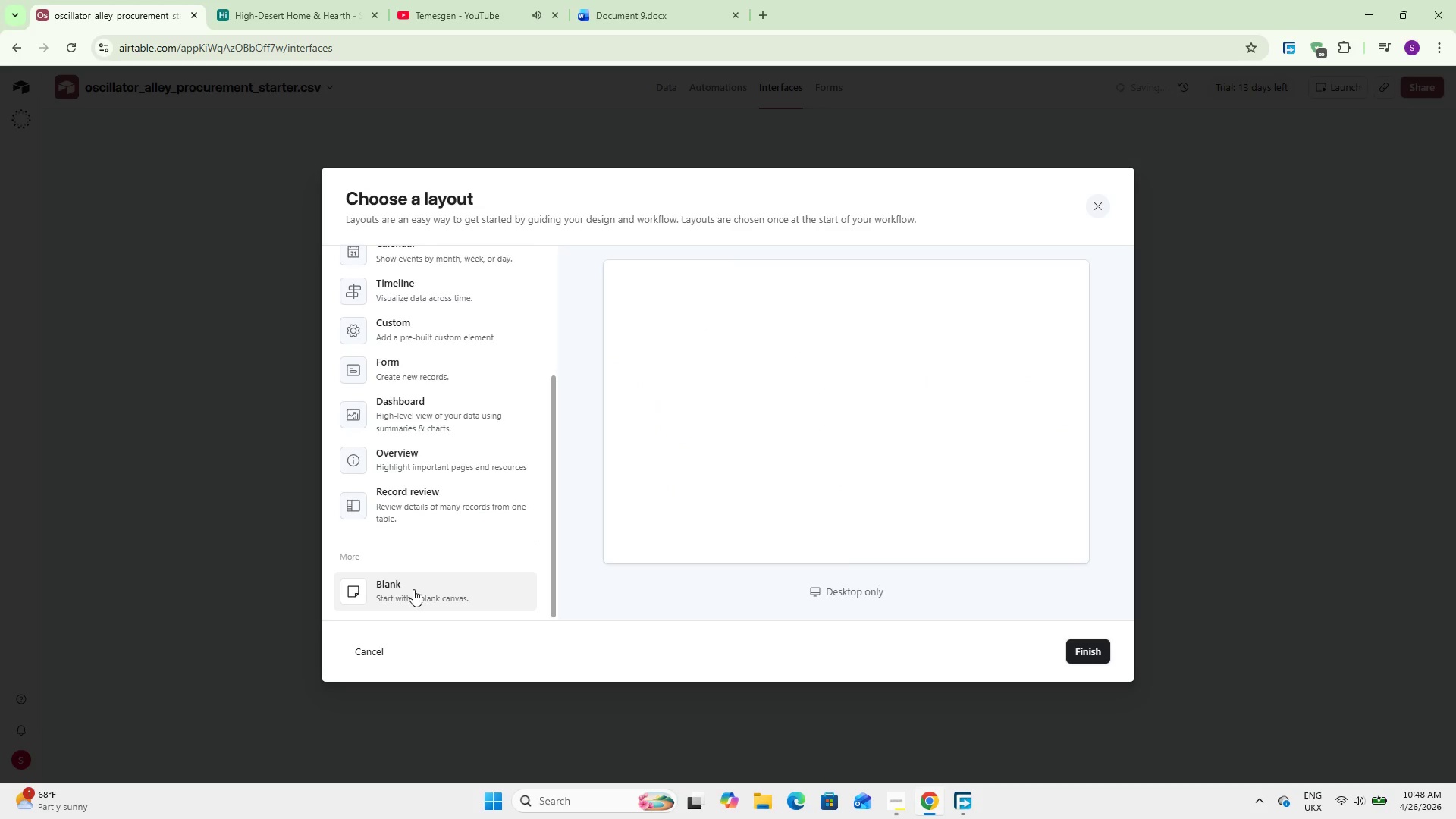 
left_click([413, 589])
 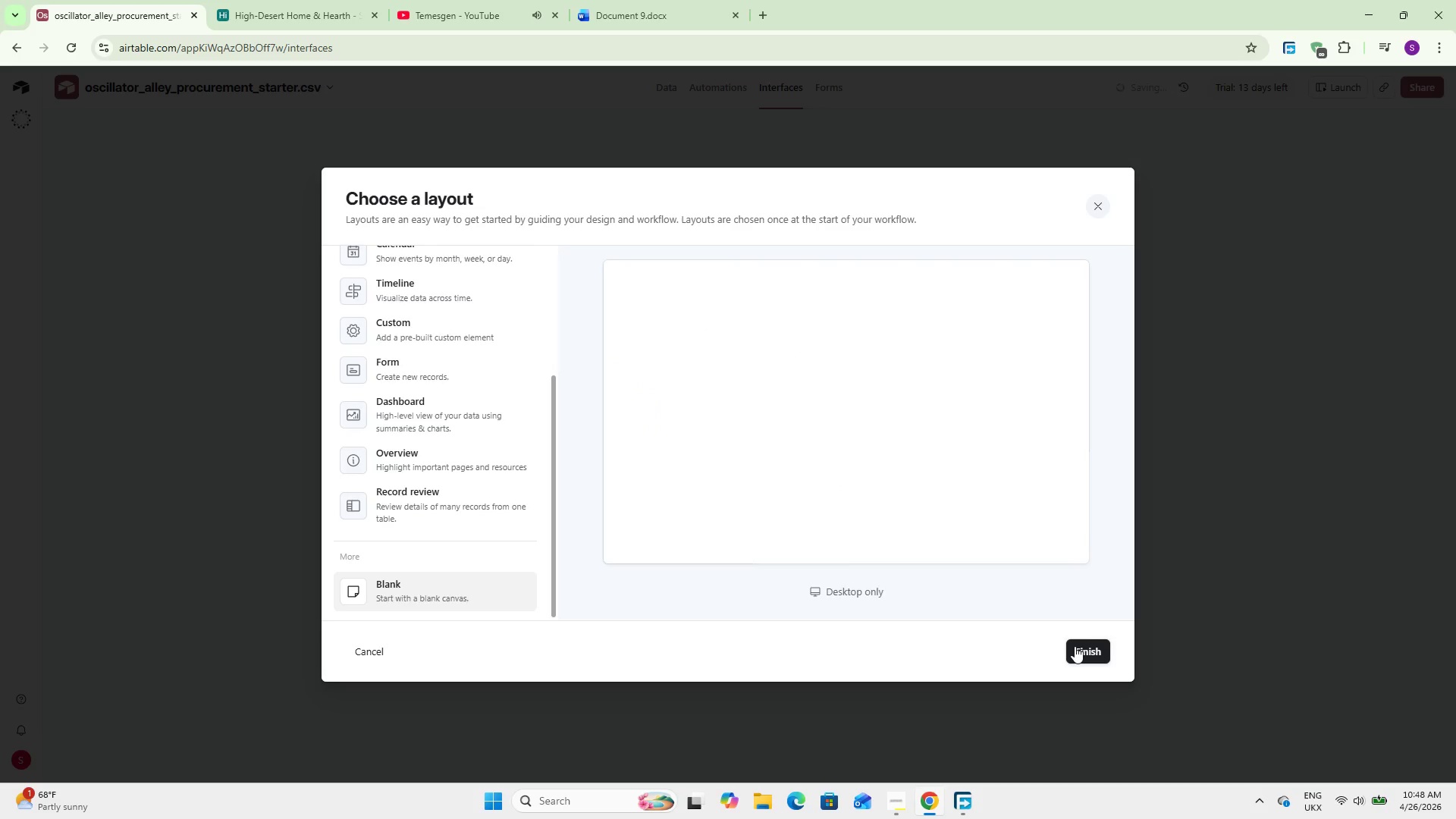 
left_click([1075, 646])
 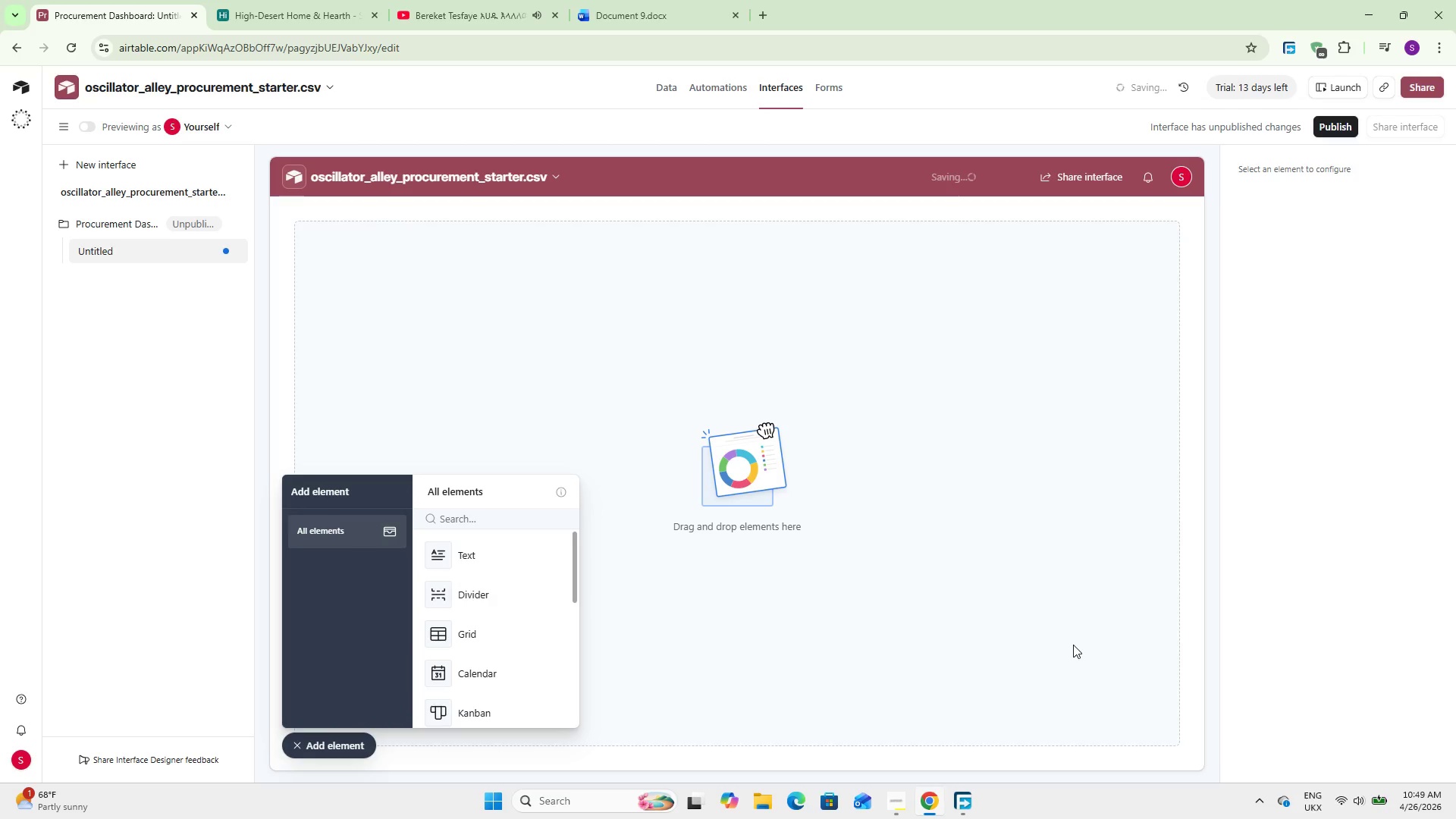 
wait(87.89)
 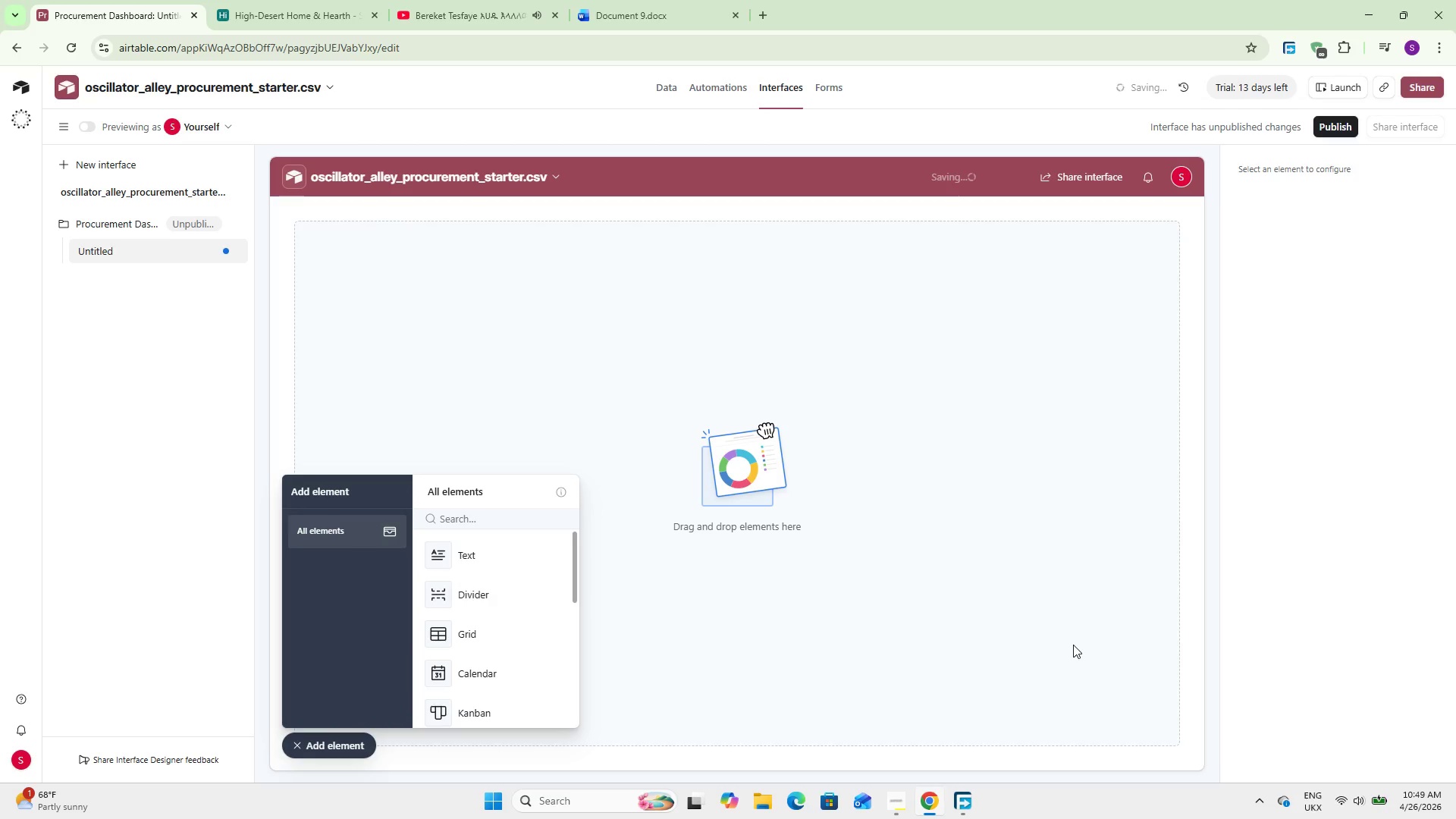 
type(num)
 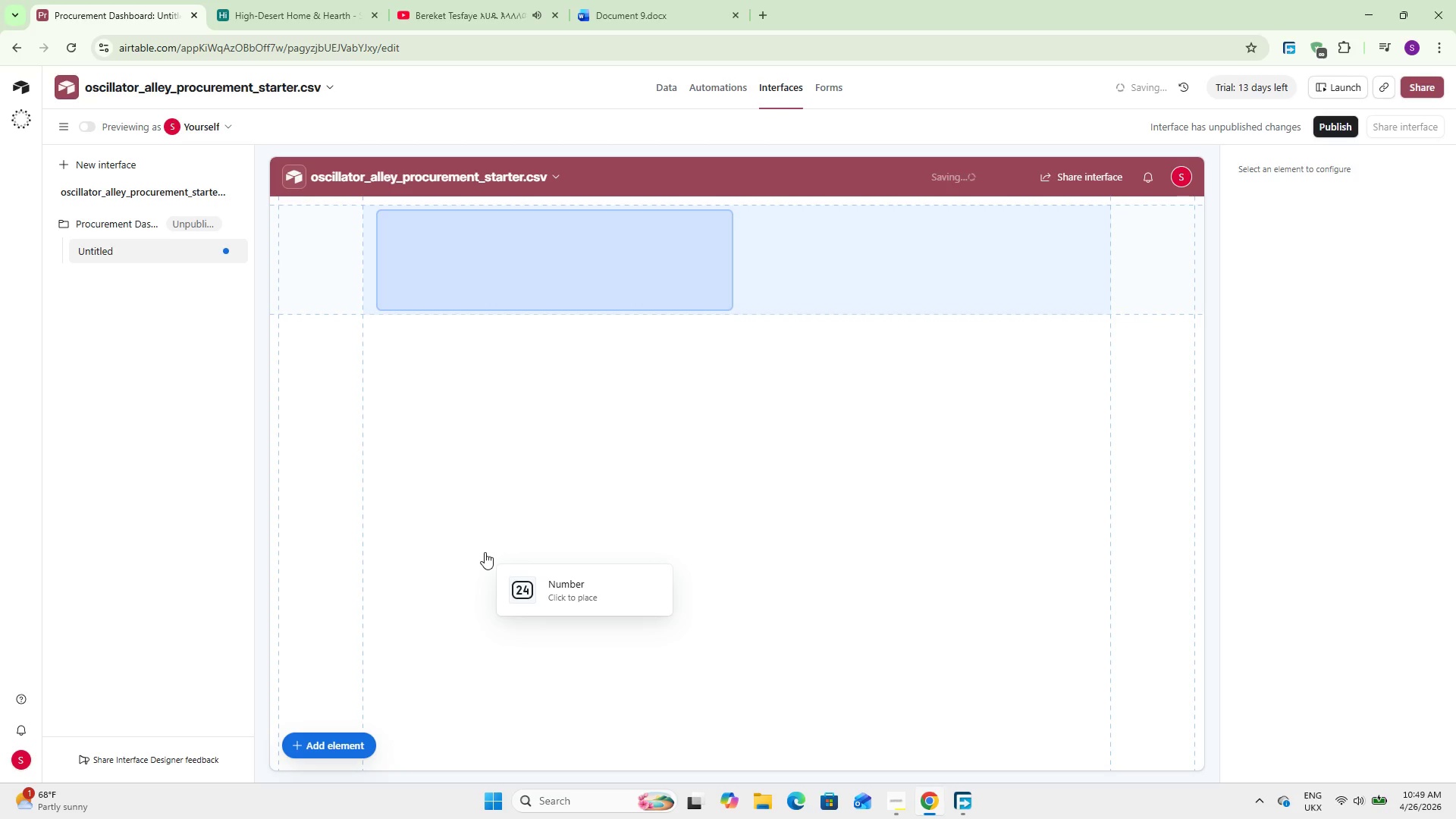 
wait(14.81)
 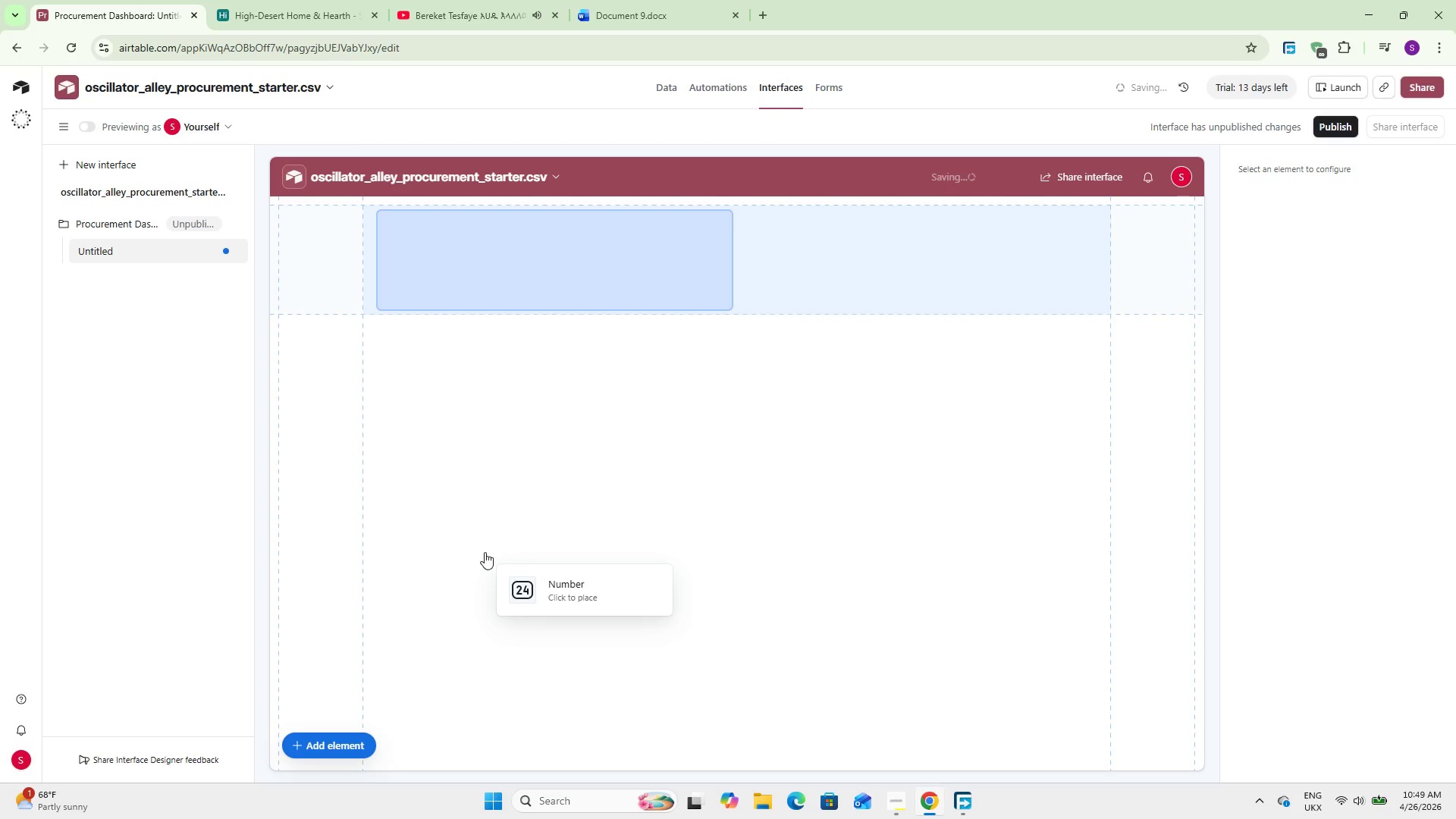 
left_click([560, 265])
 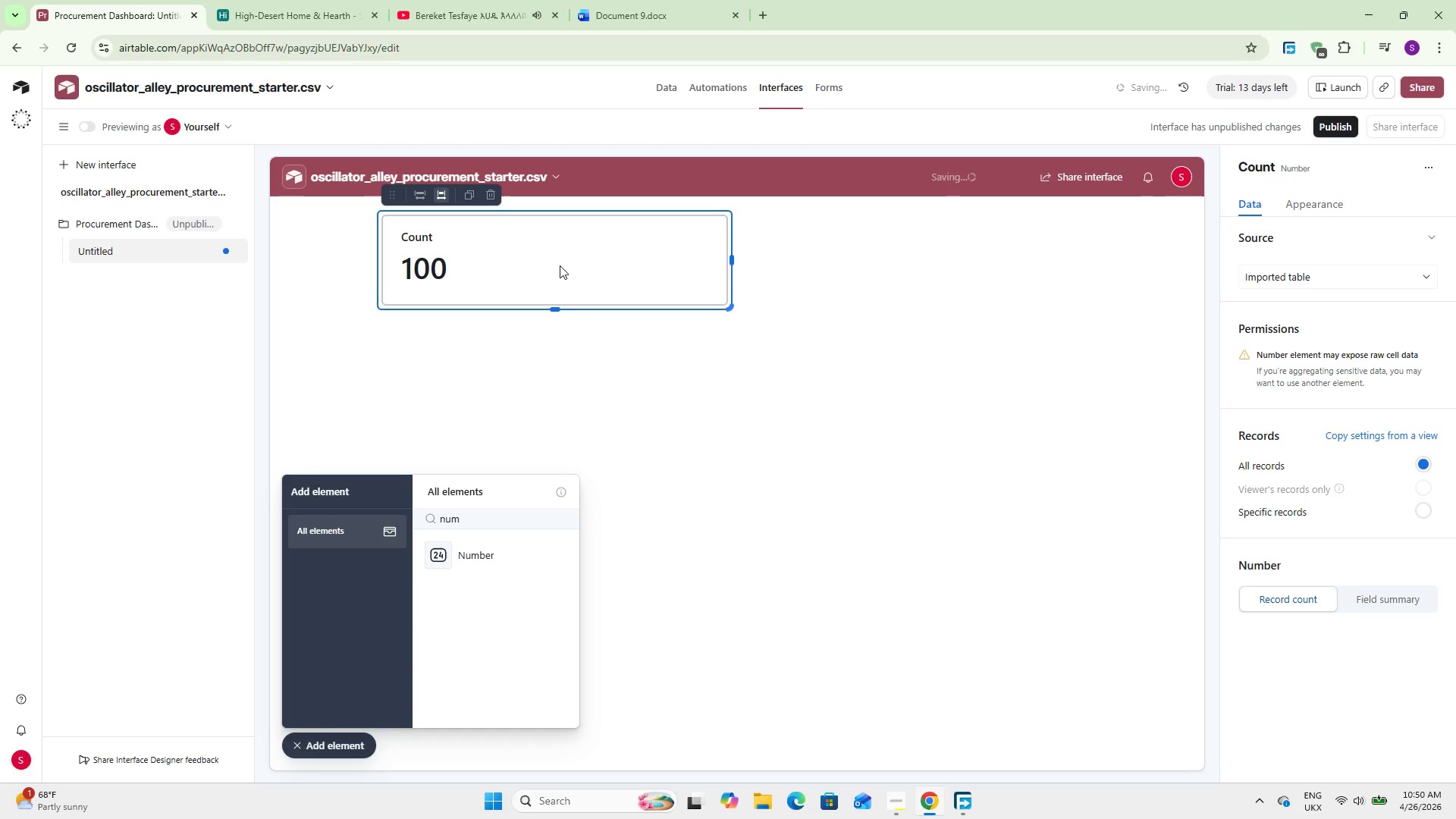 
wait(25.95)
 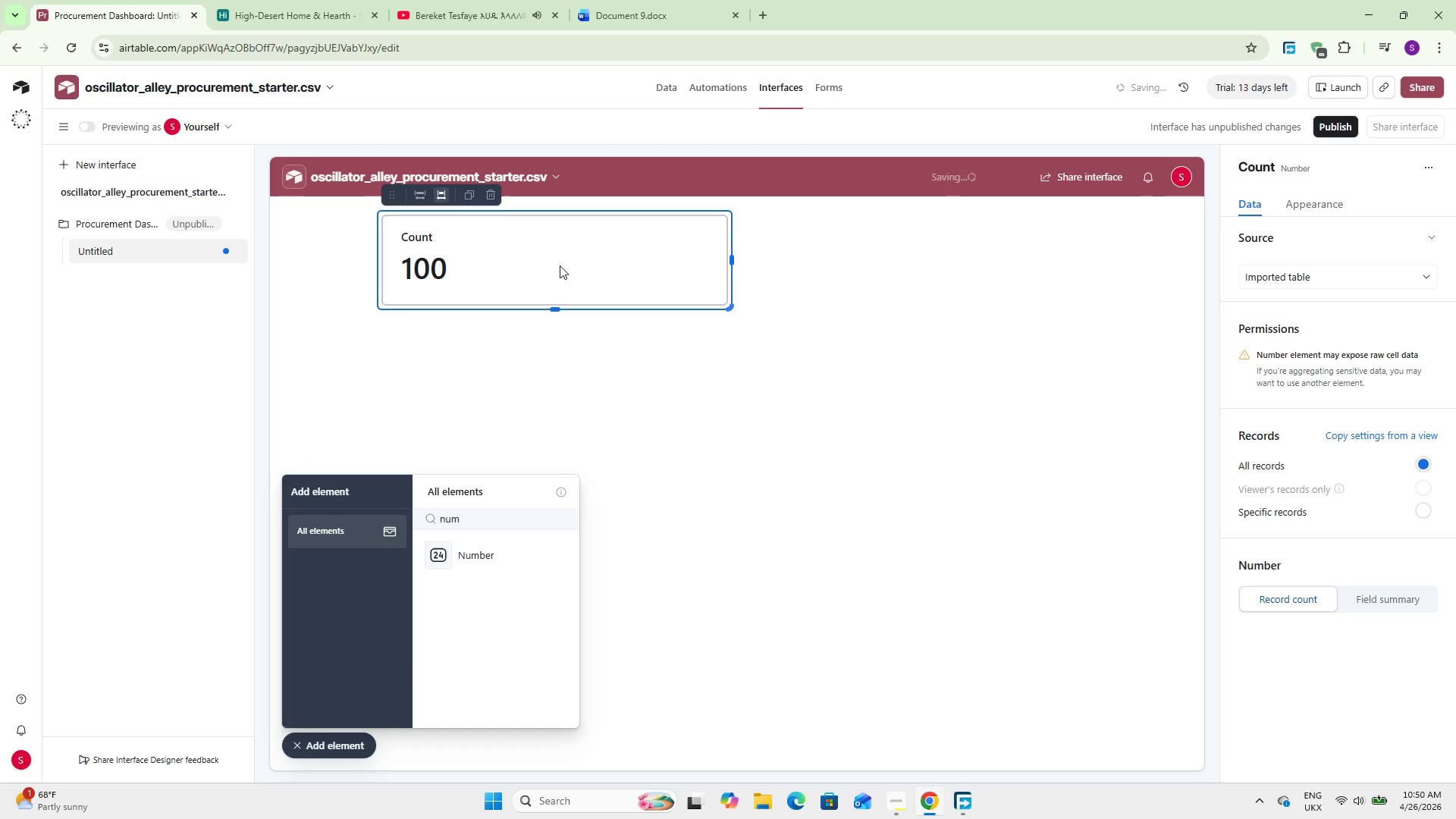 
left_click([343, 750])
 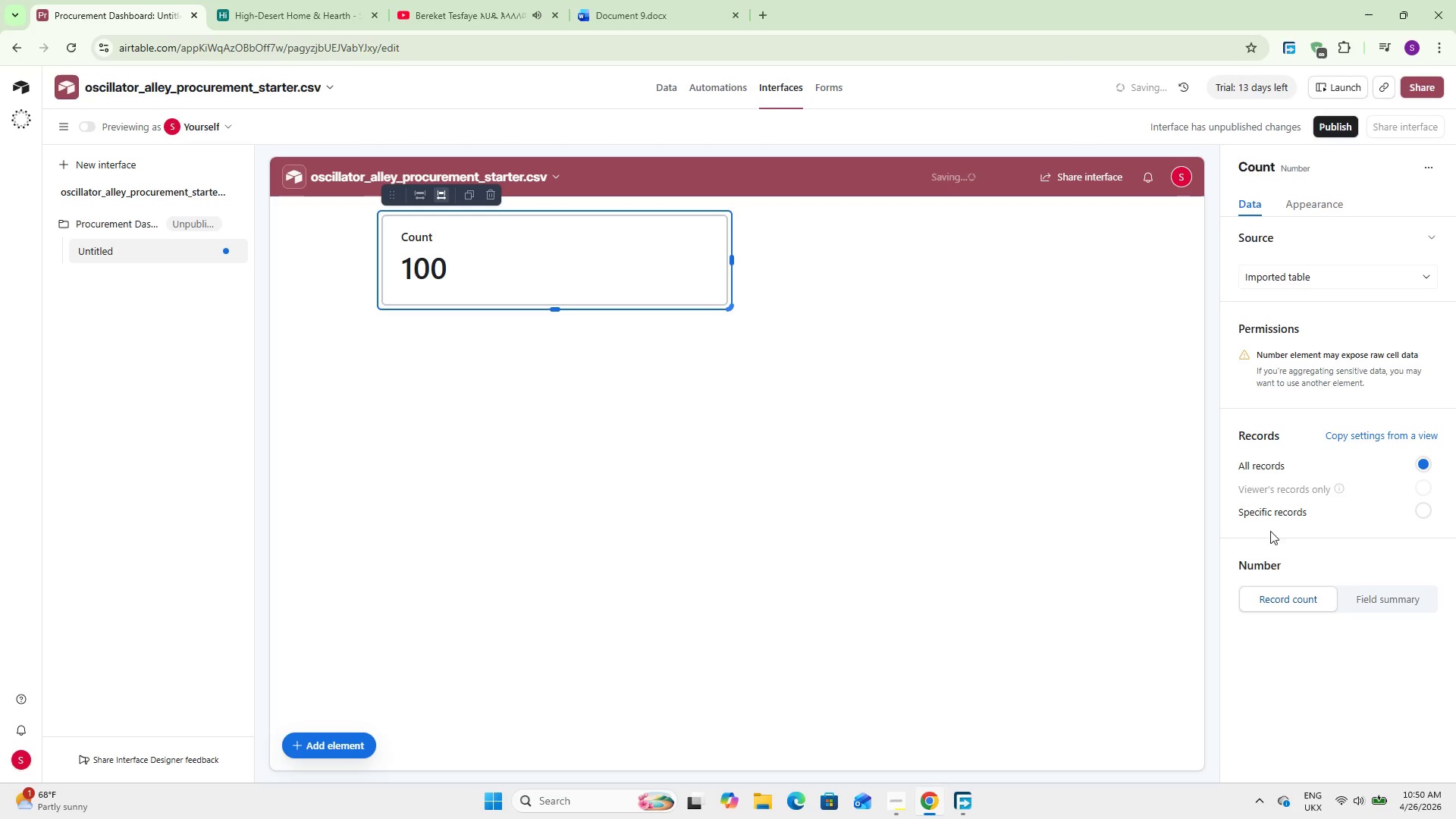 
wait(6.92)
 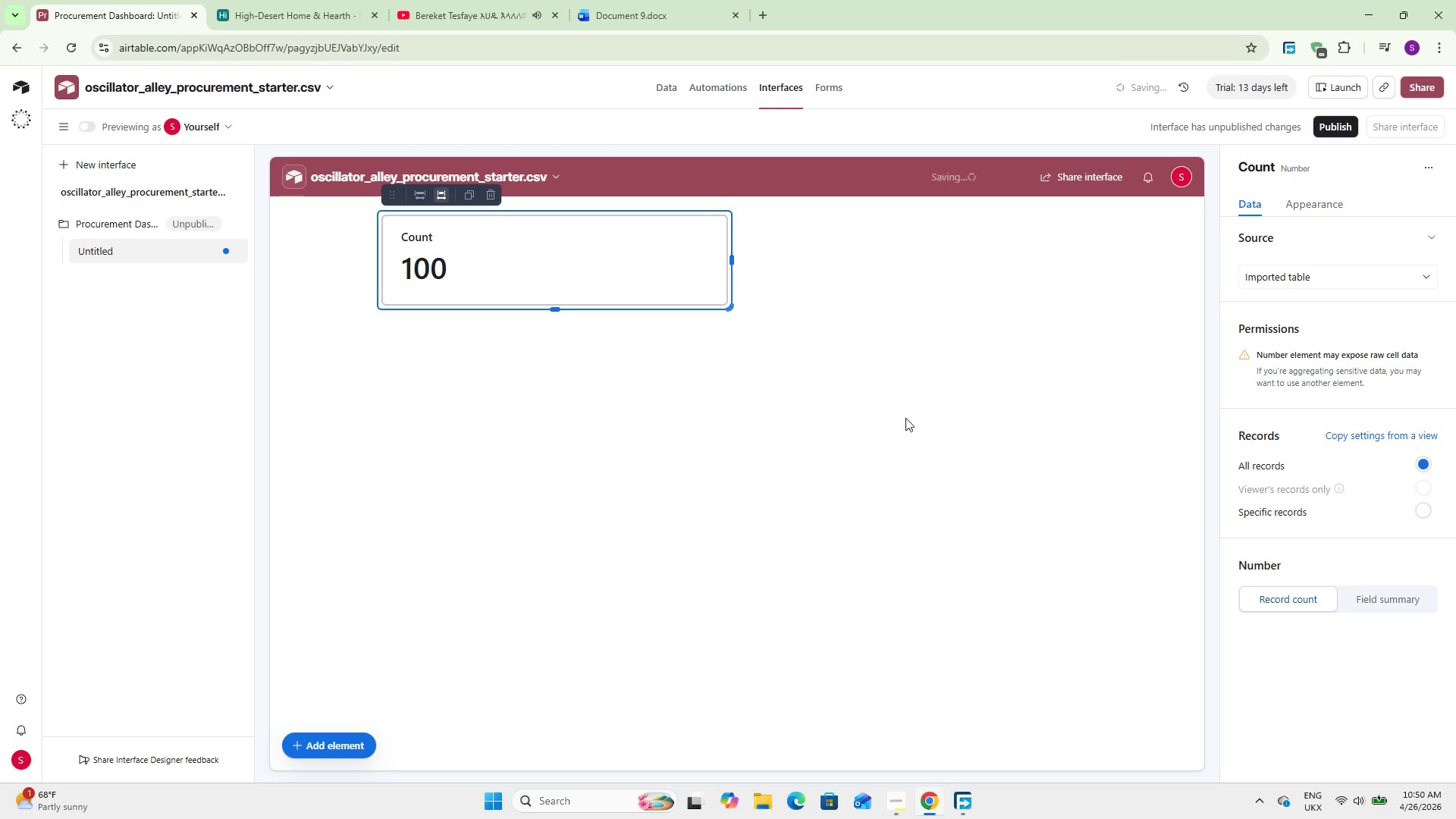 
left_click([1373, 596])
 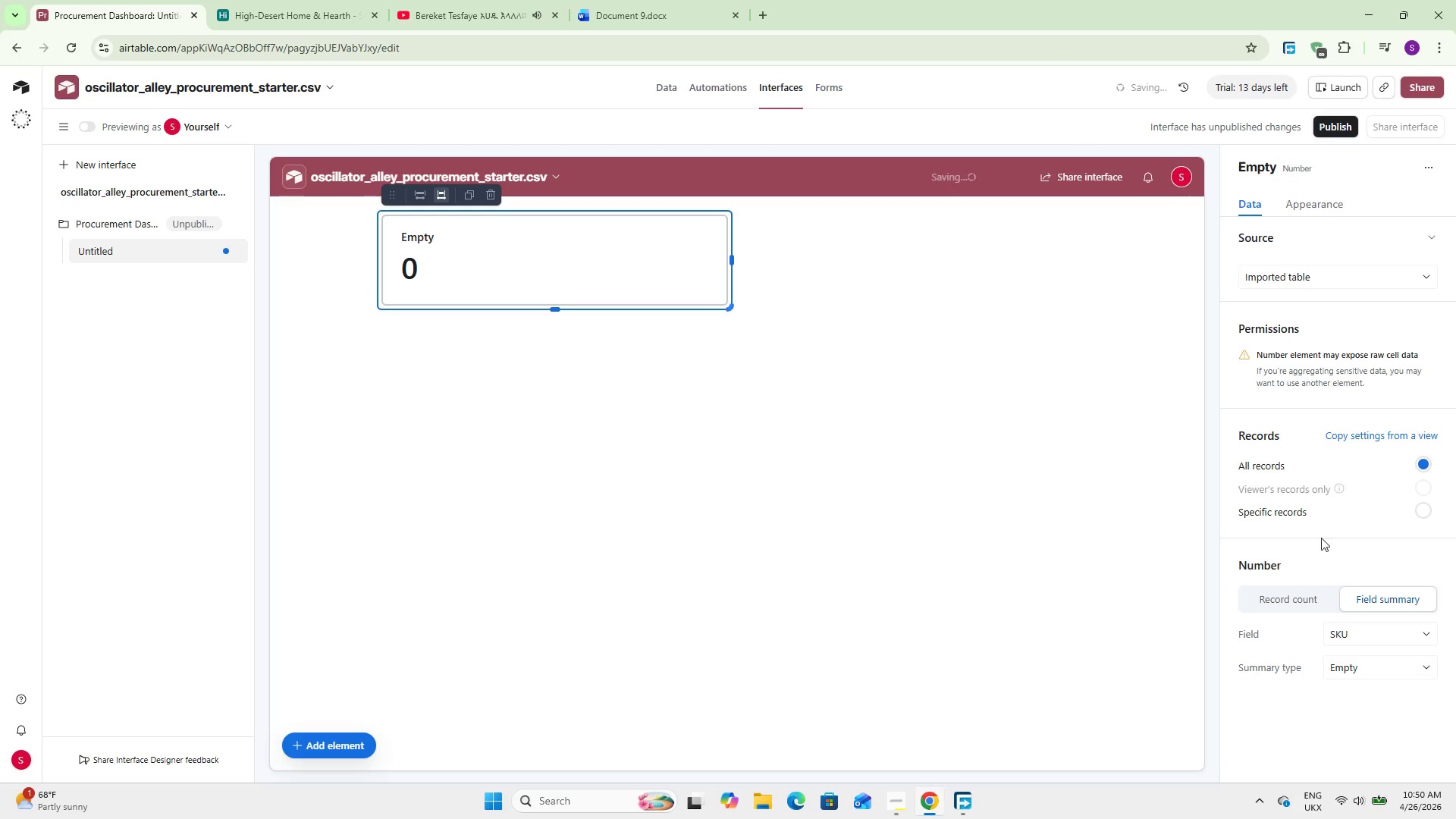 
scroll: coordinate [1325, 506], scroll_direction: down, amount: 3.0
 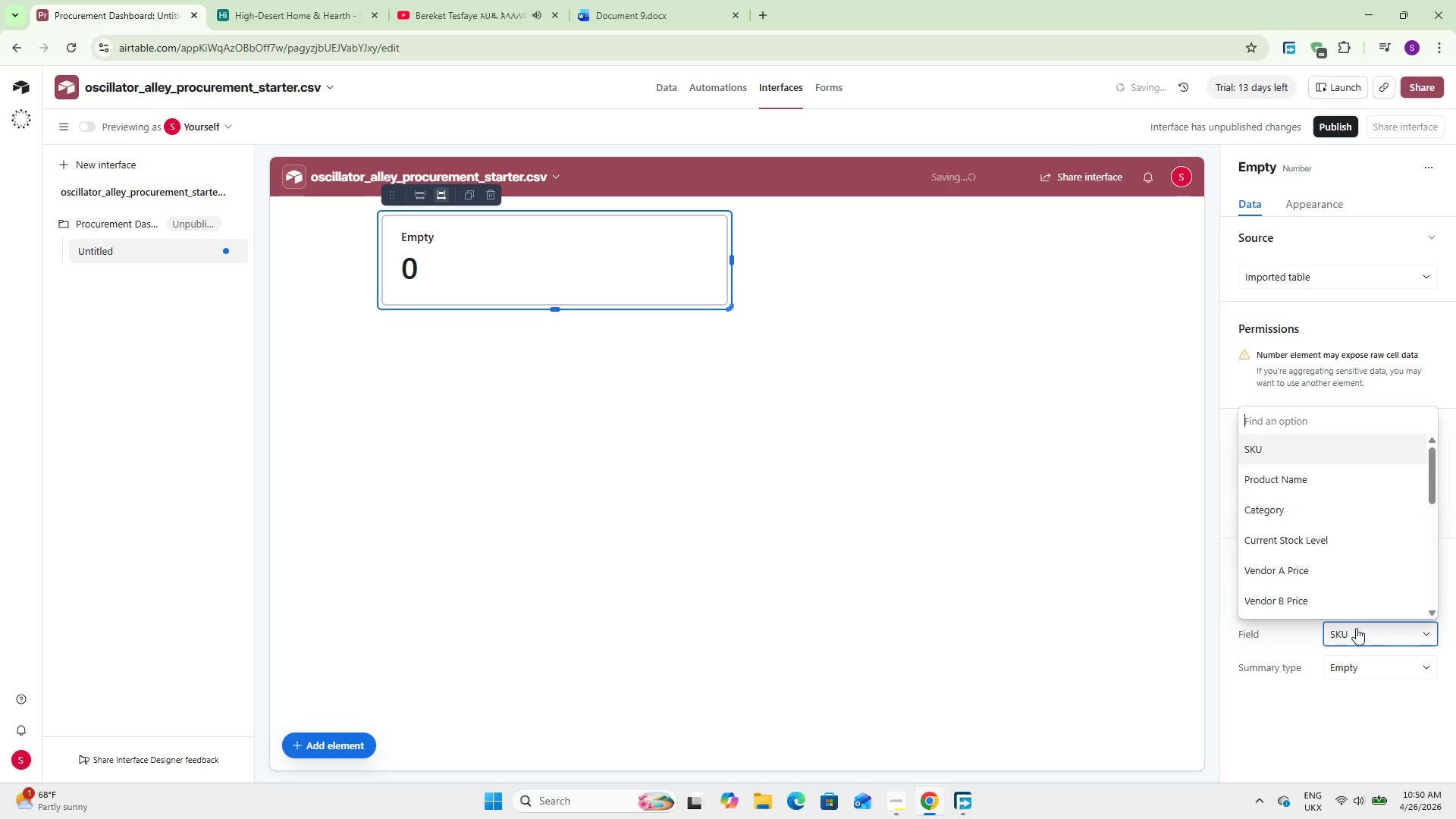 
left_click([1356, 628])
 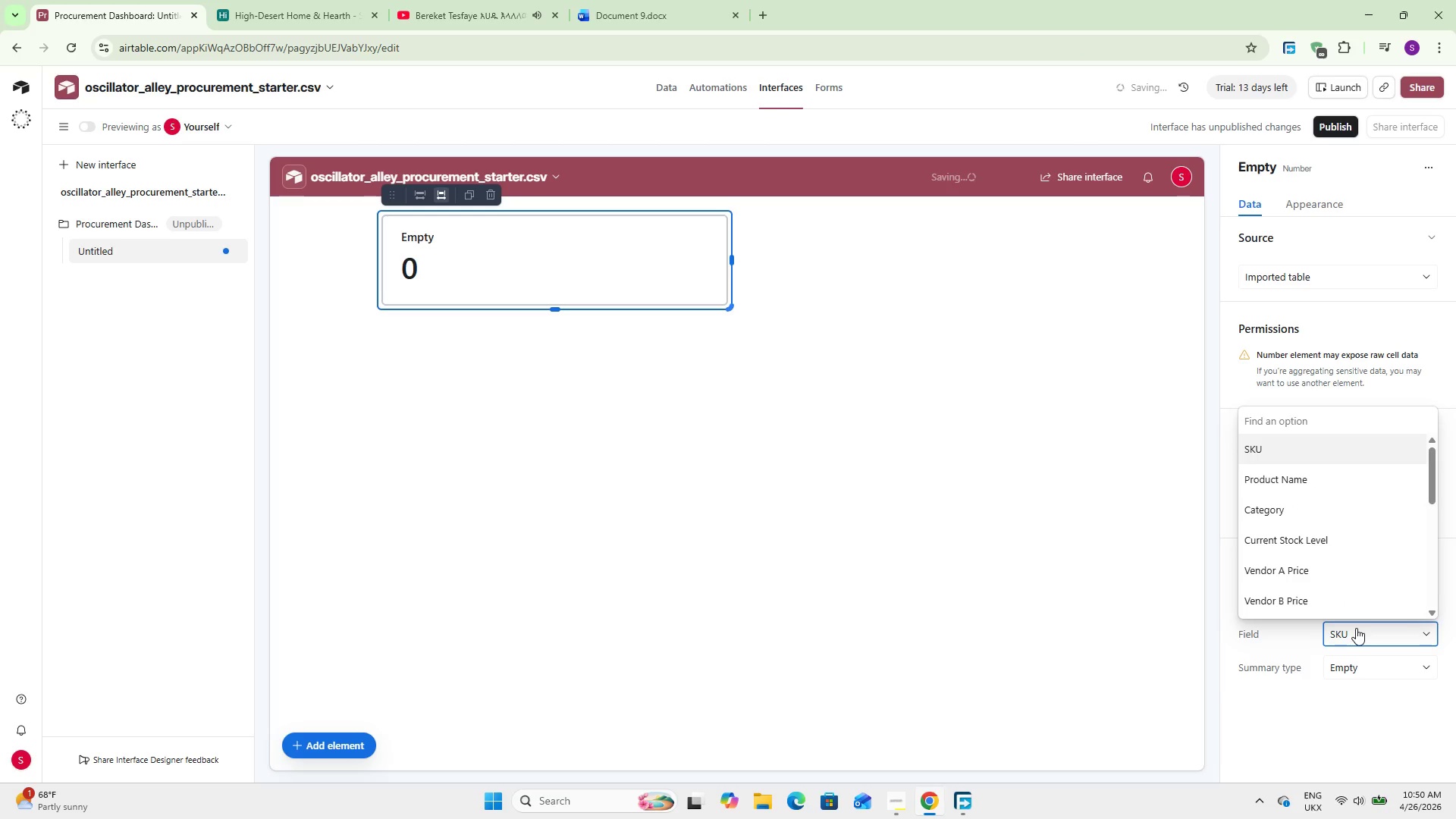 
wait(6.22)
 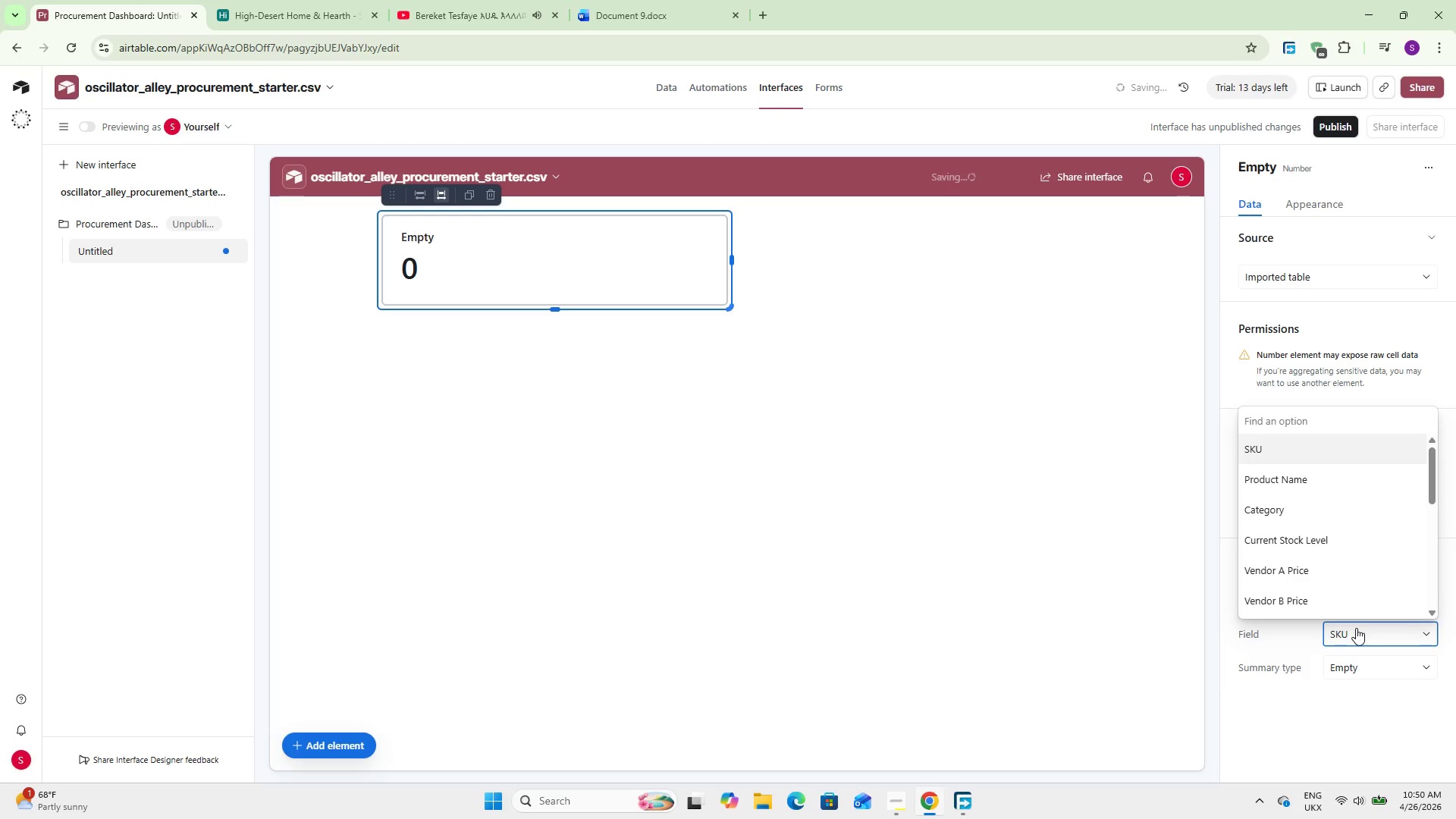 
type(po)
 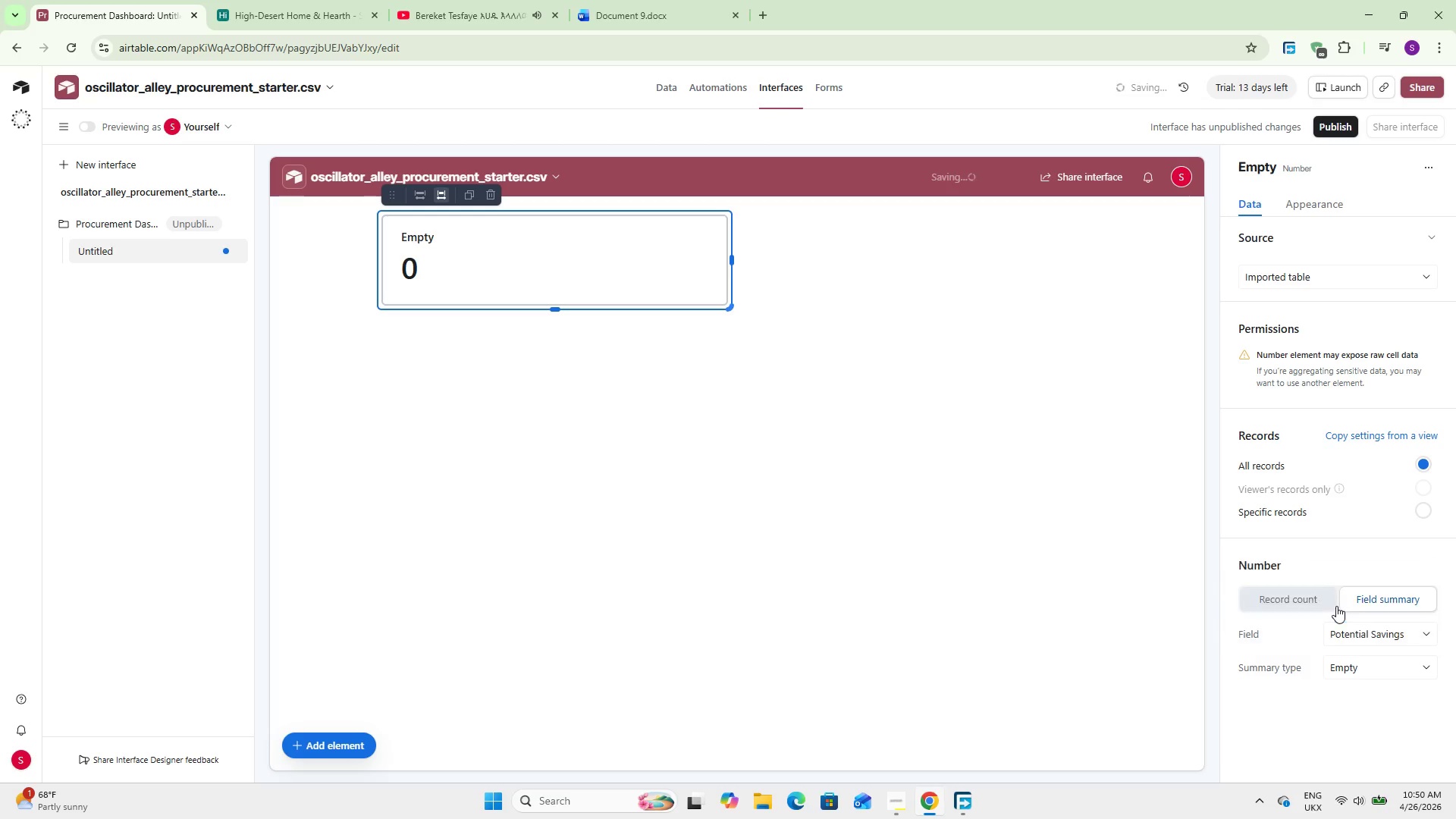 
left_click([1336, 606])
 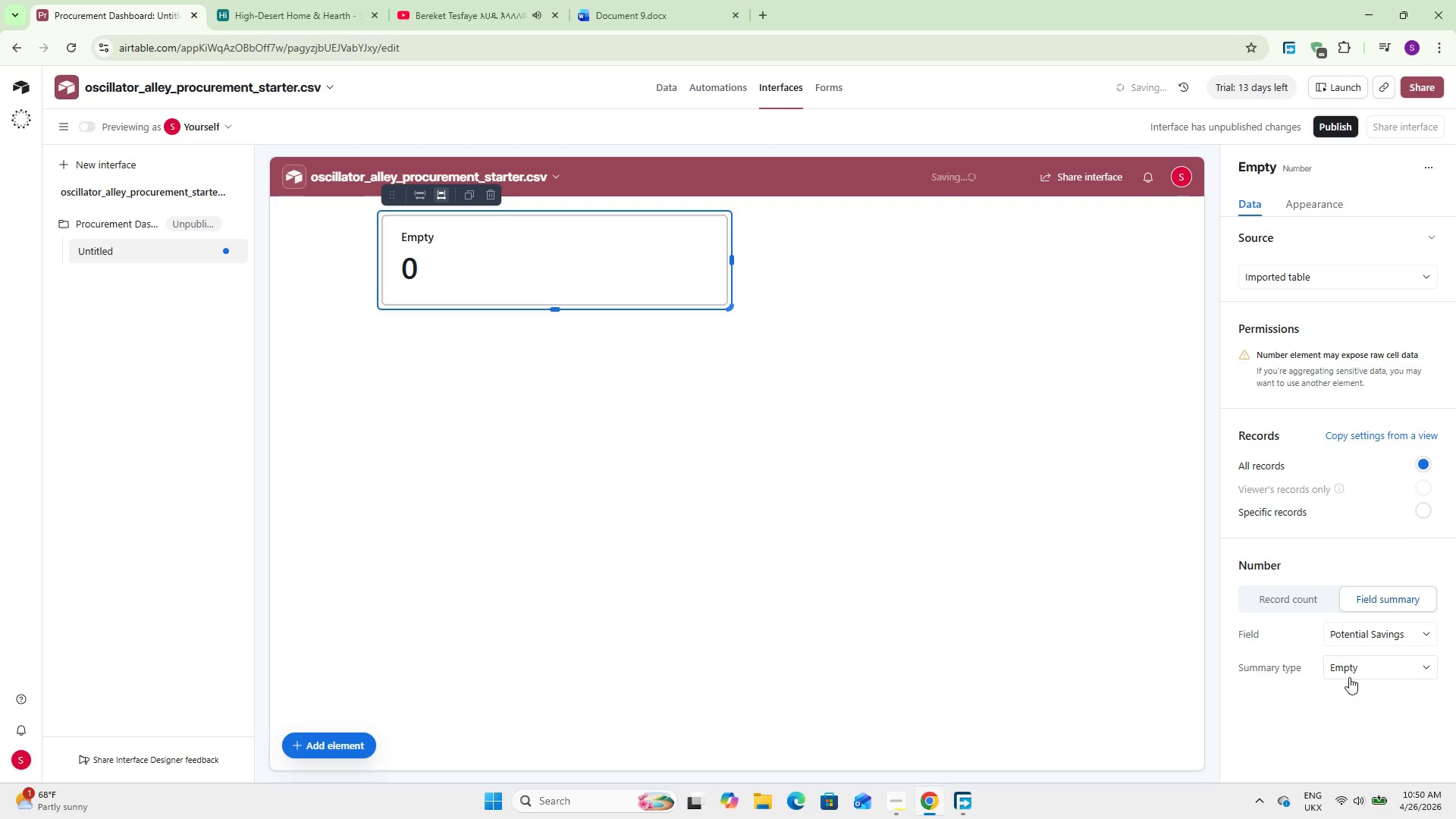 
left_click([1357, 666])
 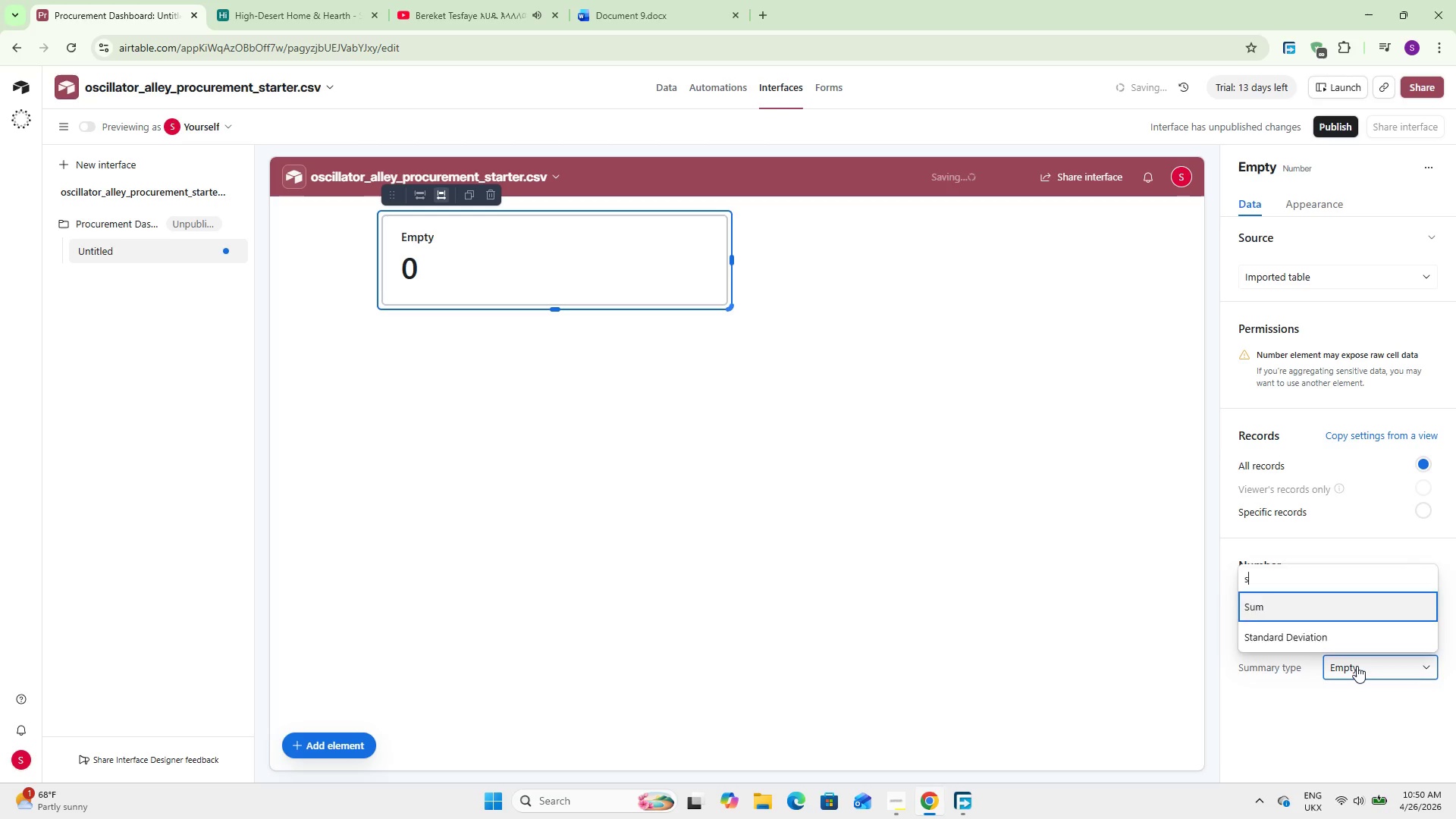 
type(su)
 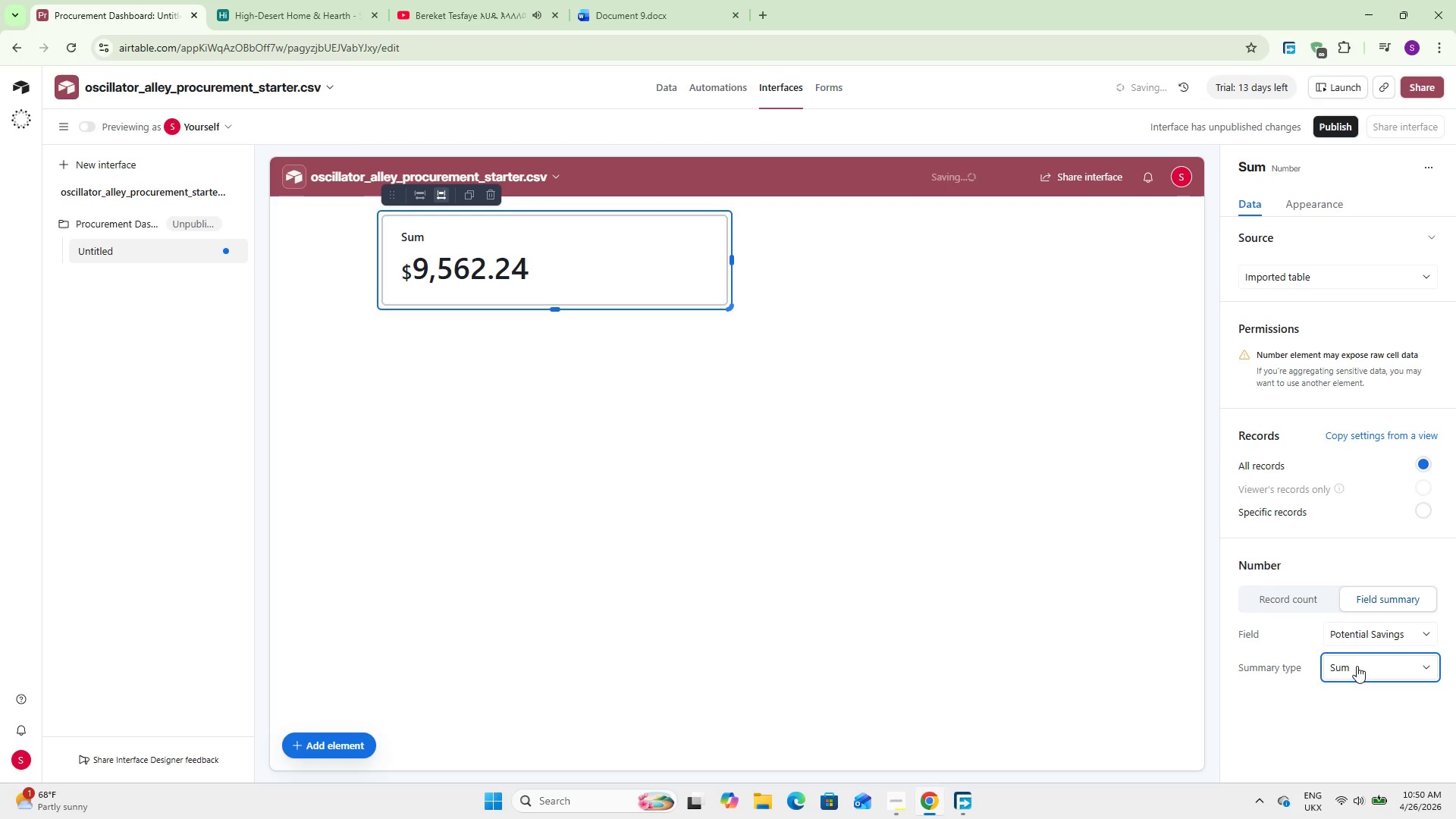 
key(Enter)
 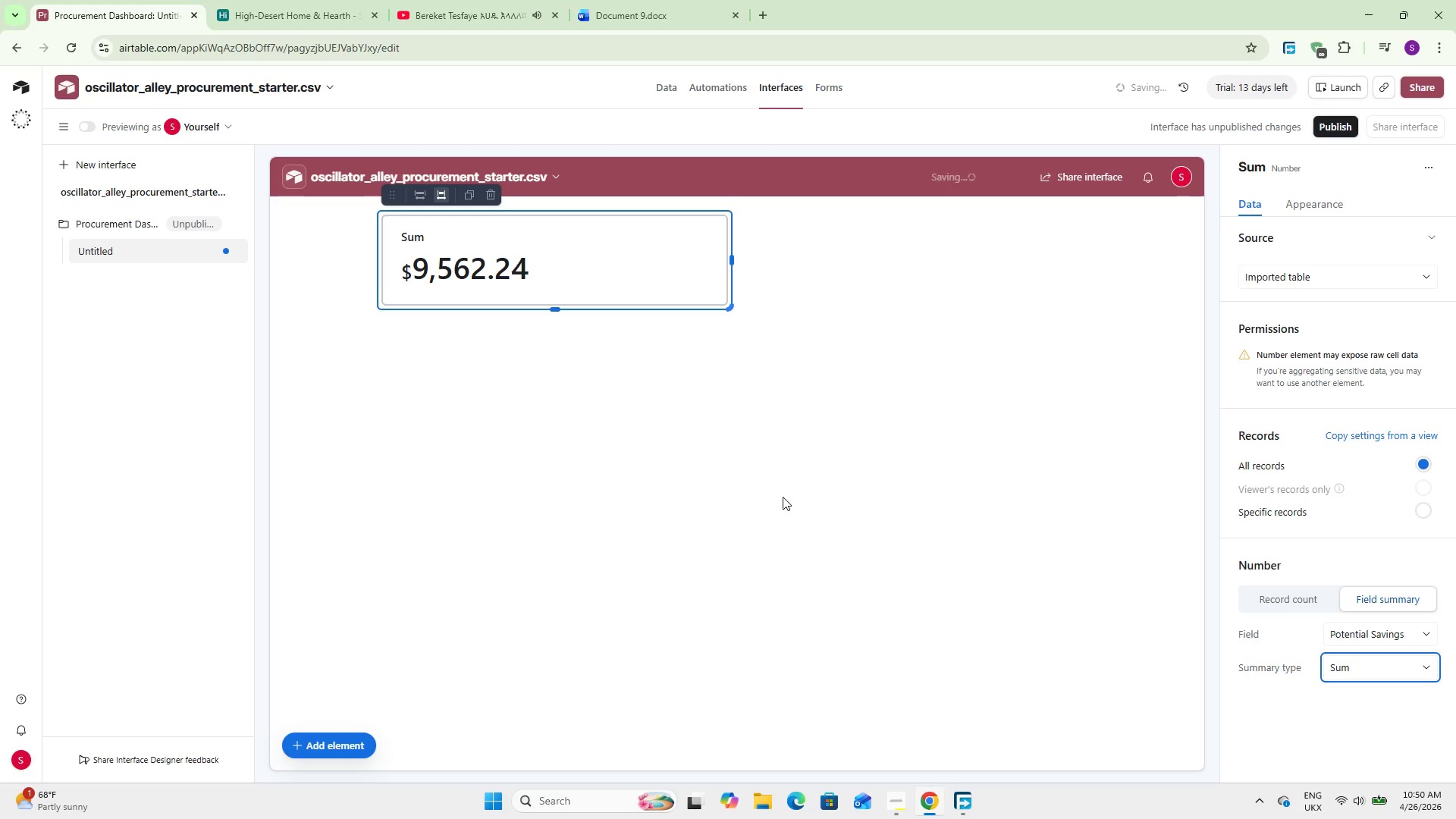 
wait(12.77)
 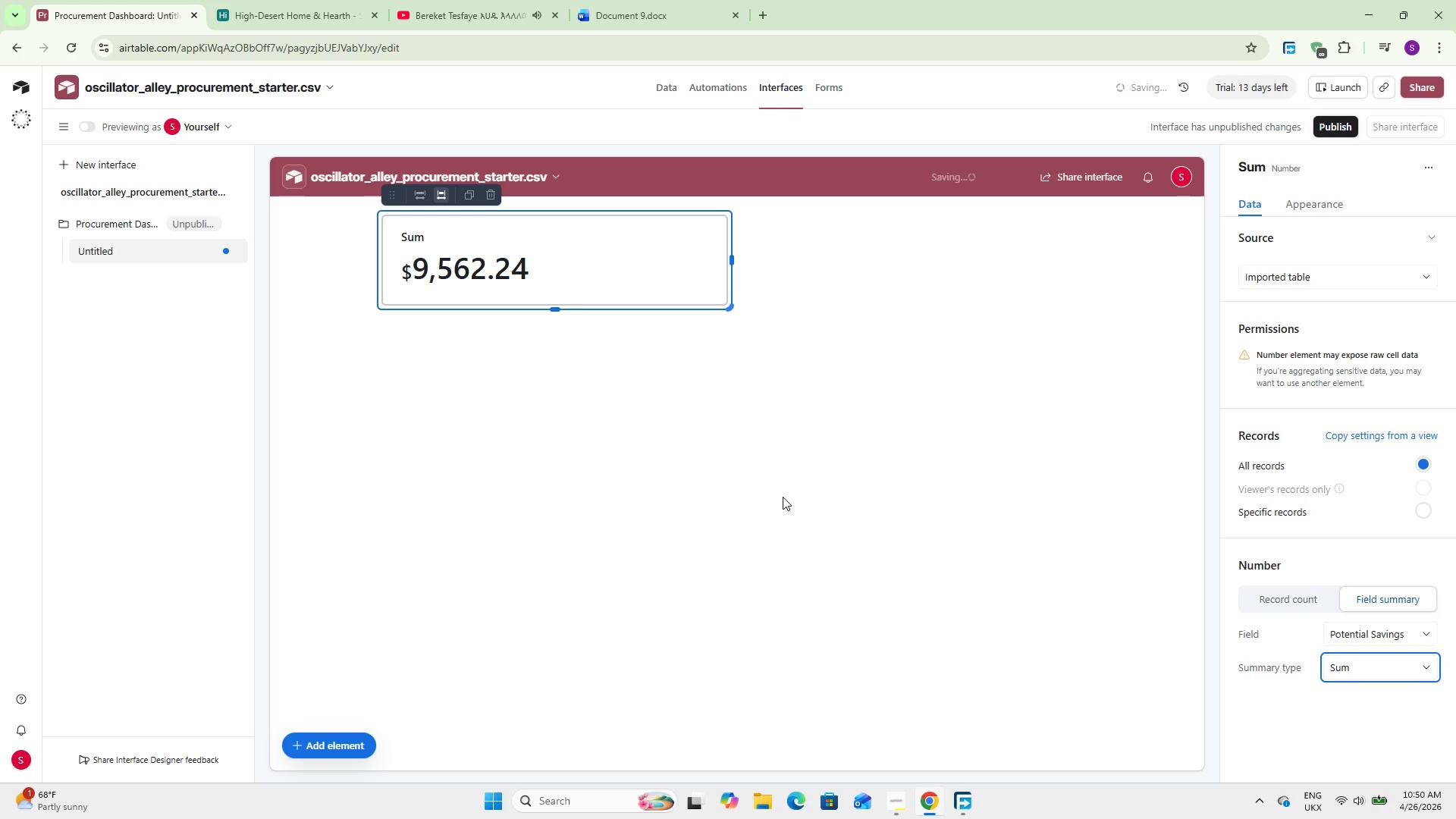 
left_click([1322, 163])
 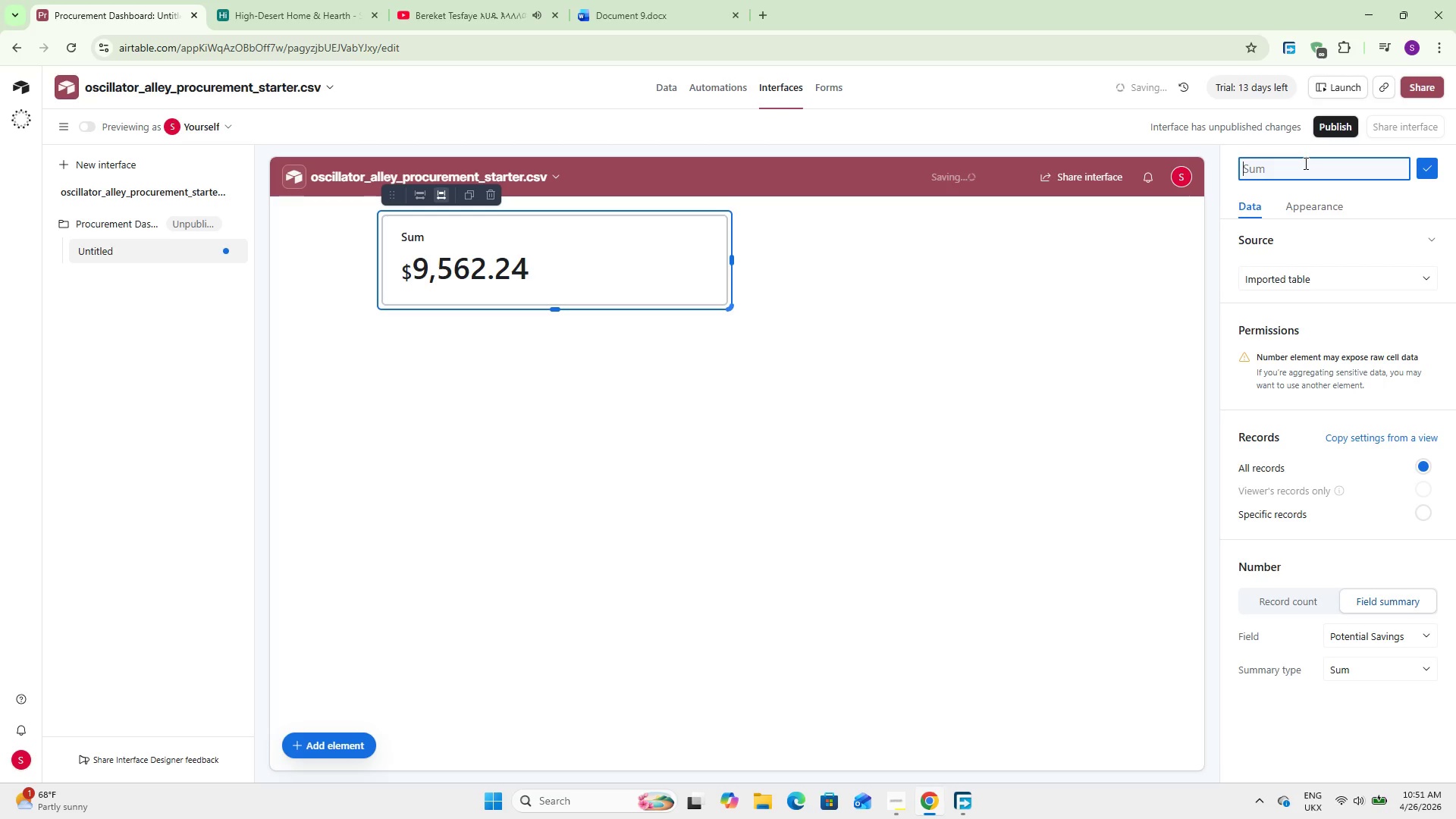 
type(Total Potential Savings Across Inventory)
 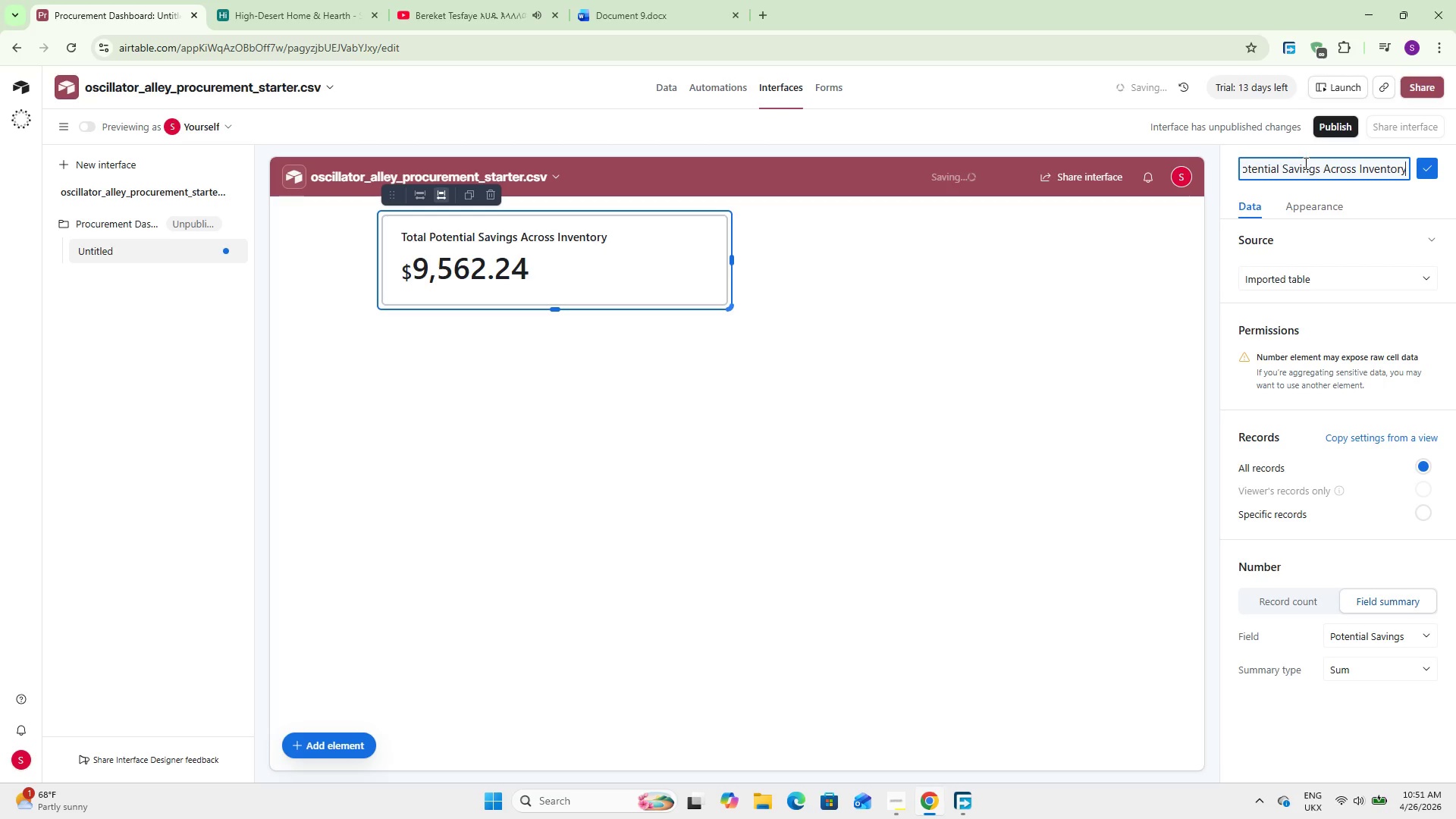 
wait(51.42)
 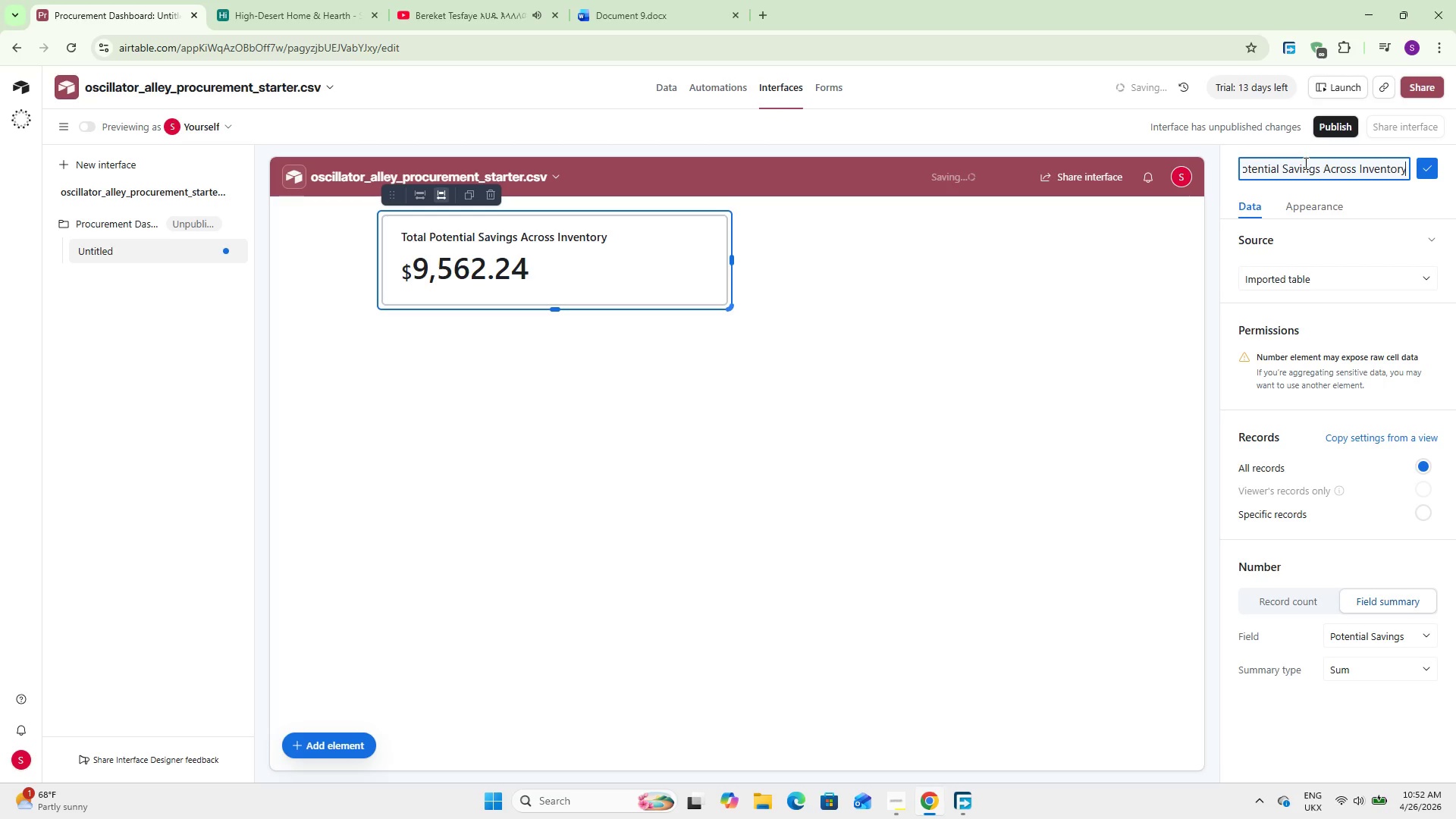 
left_click([951, 624])
 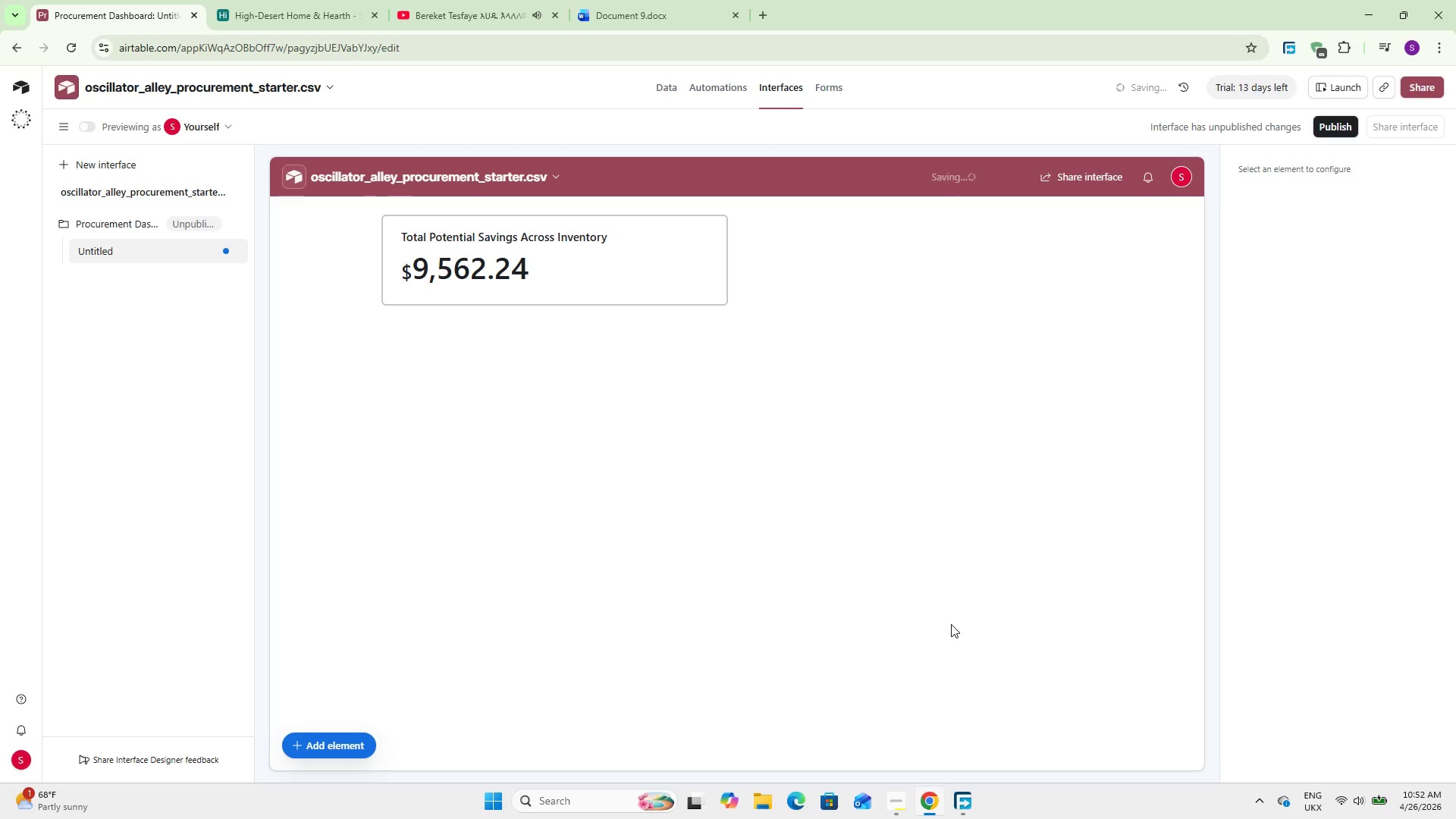 
wait(14.78)
 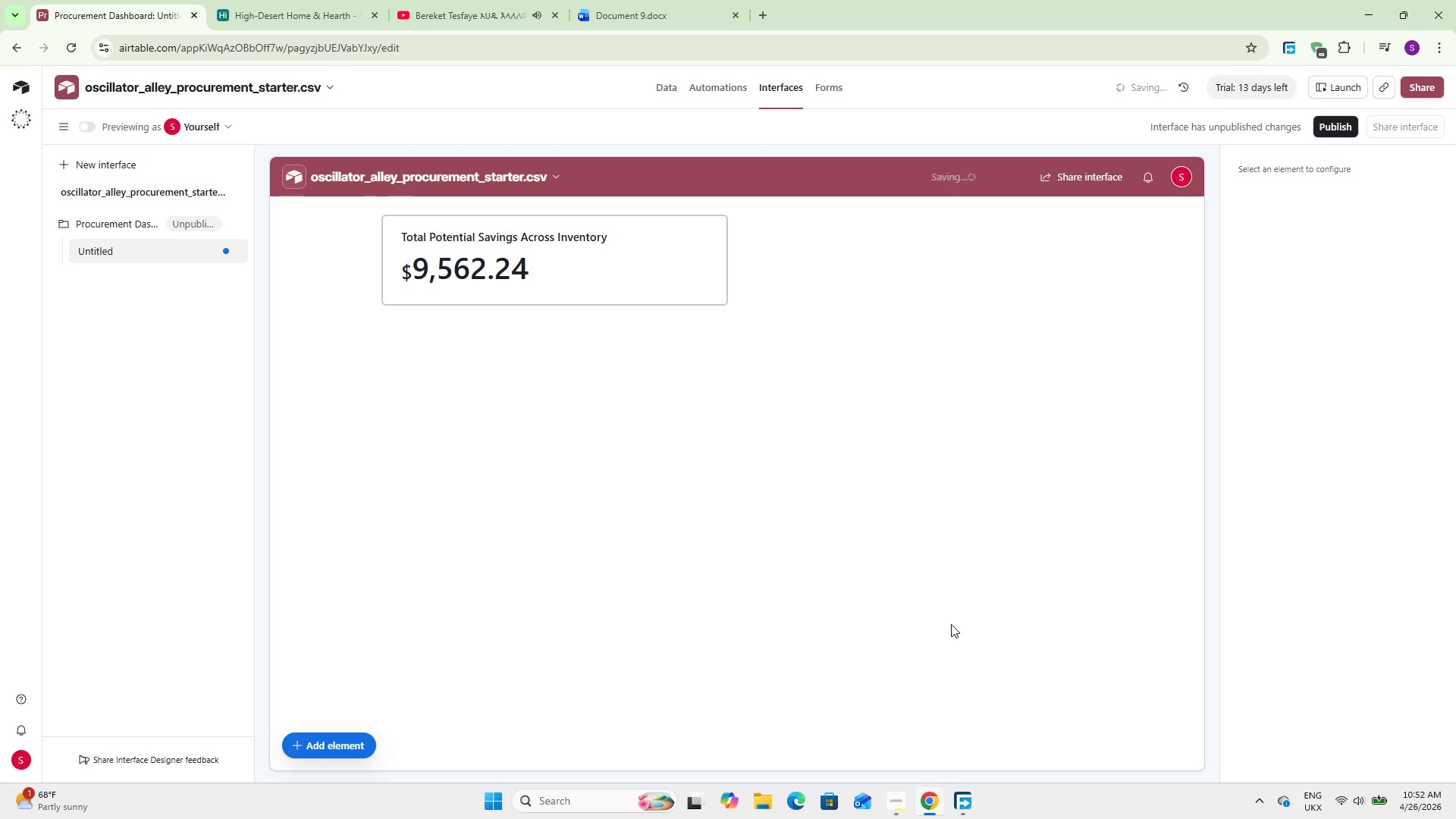 
left_click([698, 301])
 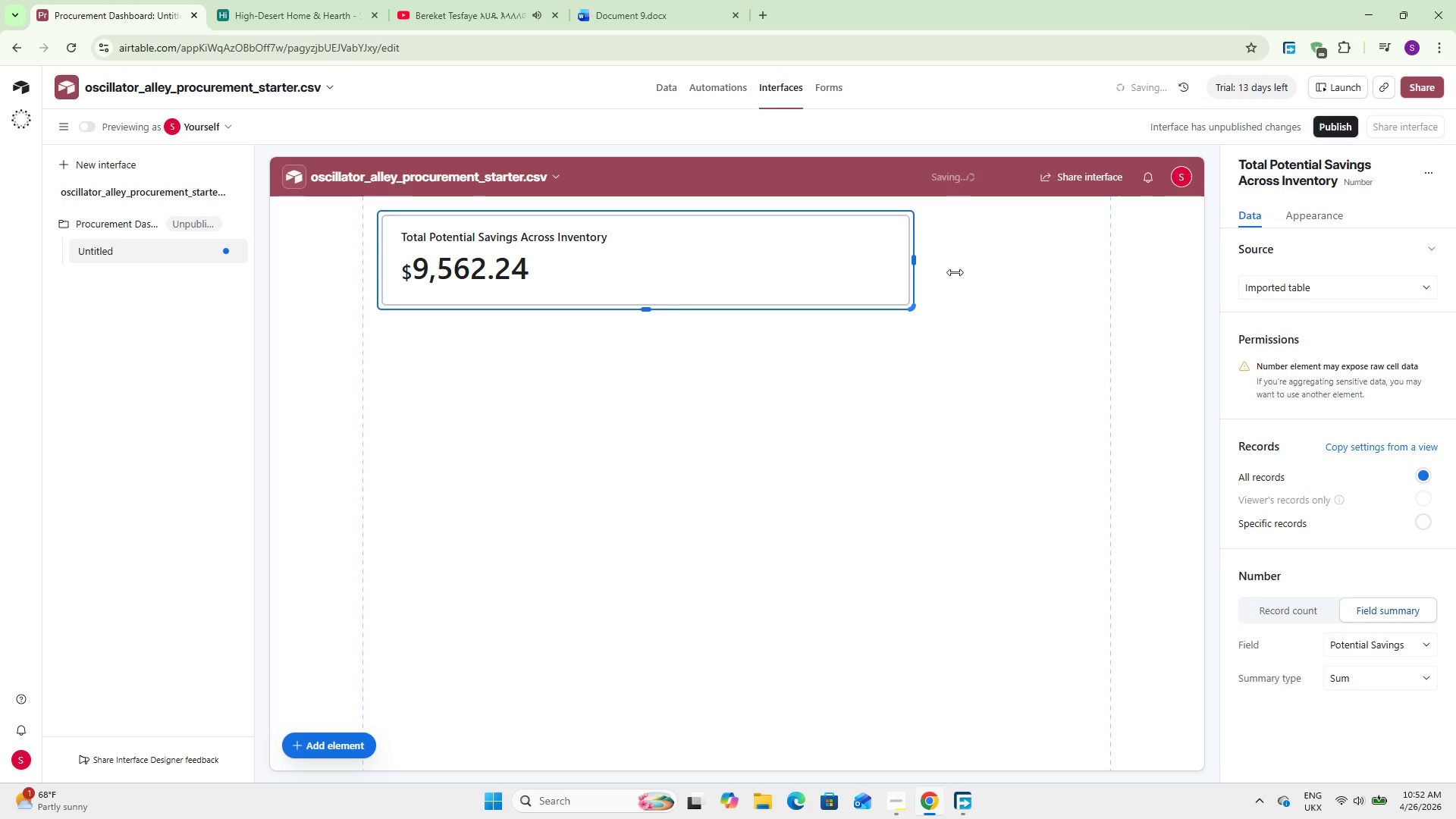 
left_click_drag(start_coordinate=[736, 263], to_coordinate=[1085, 277])
 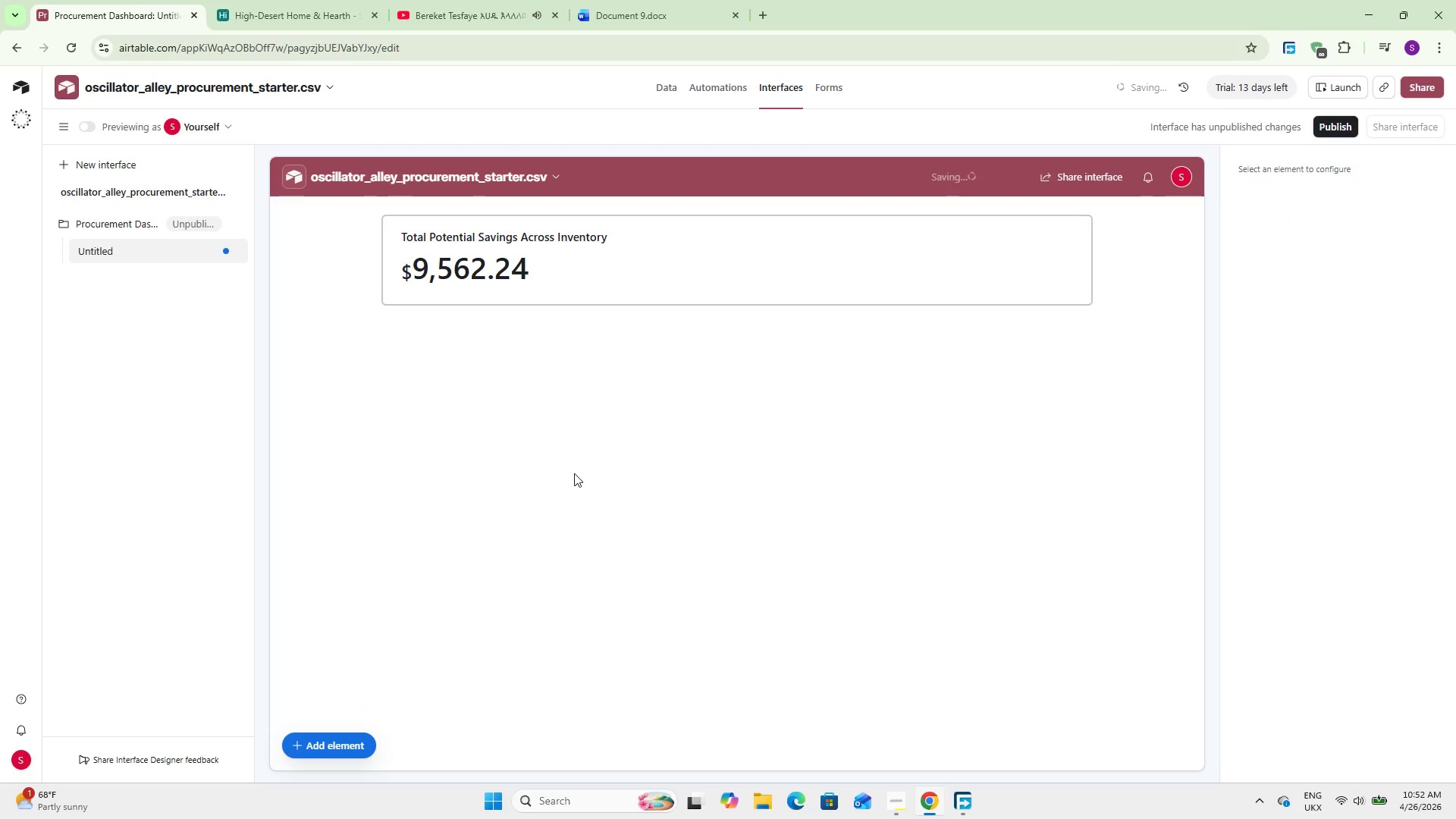 
left_click([574, 473])
 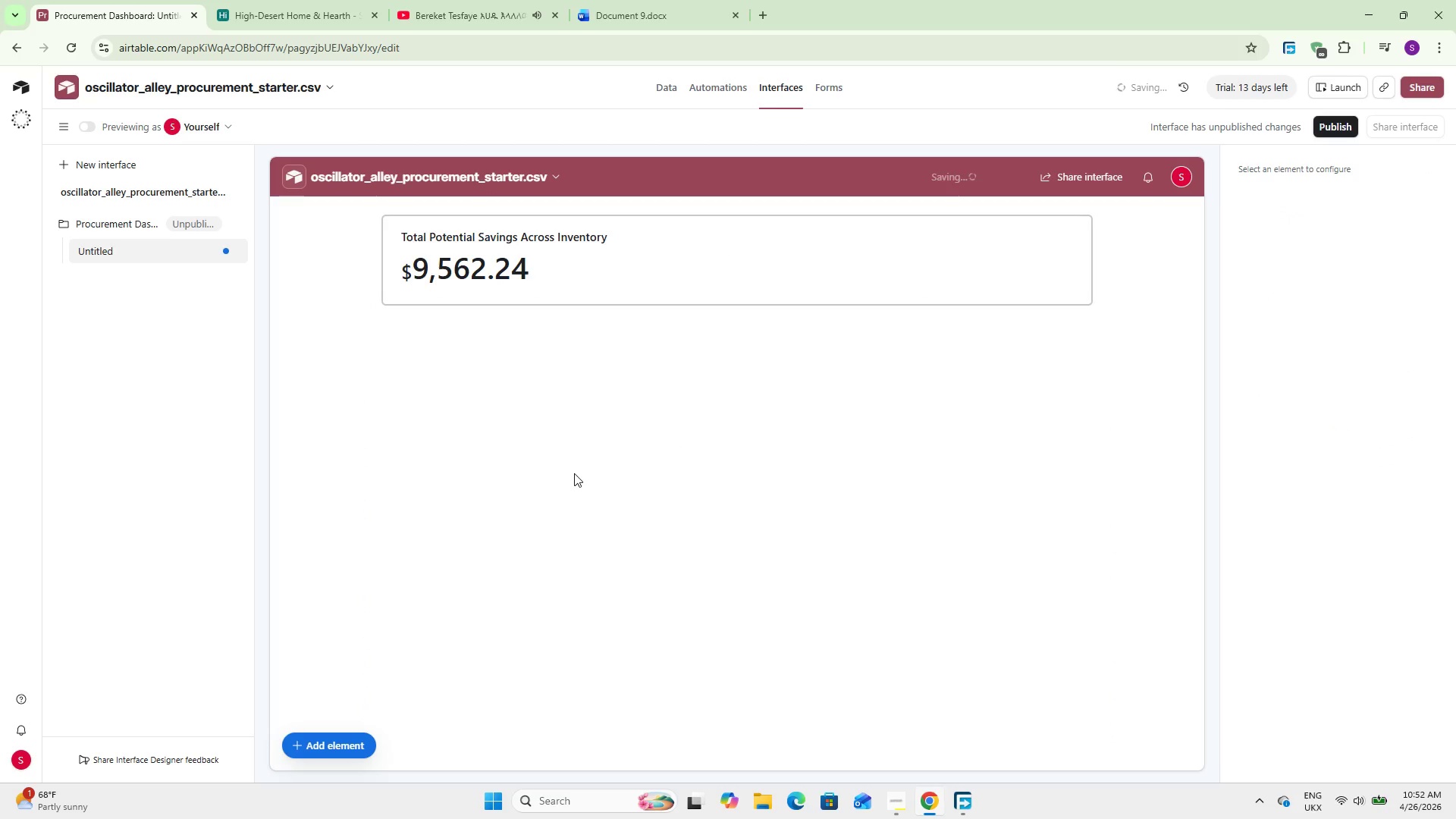 
wait(9.8)
 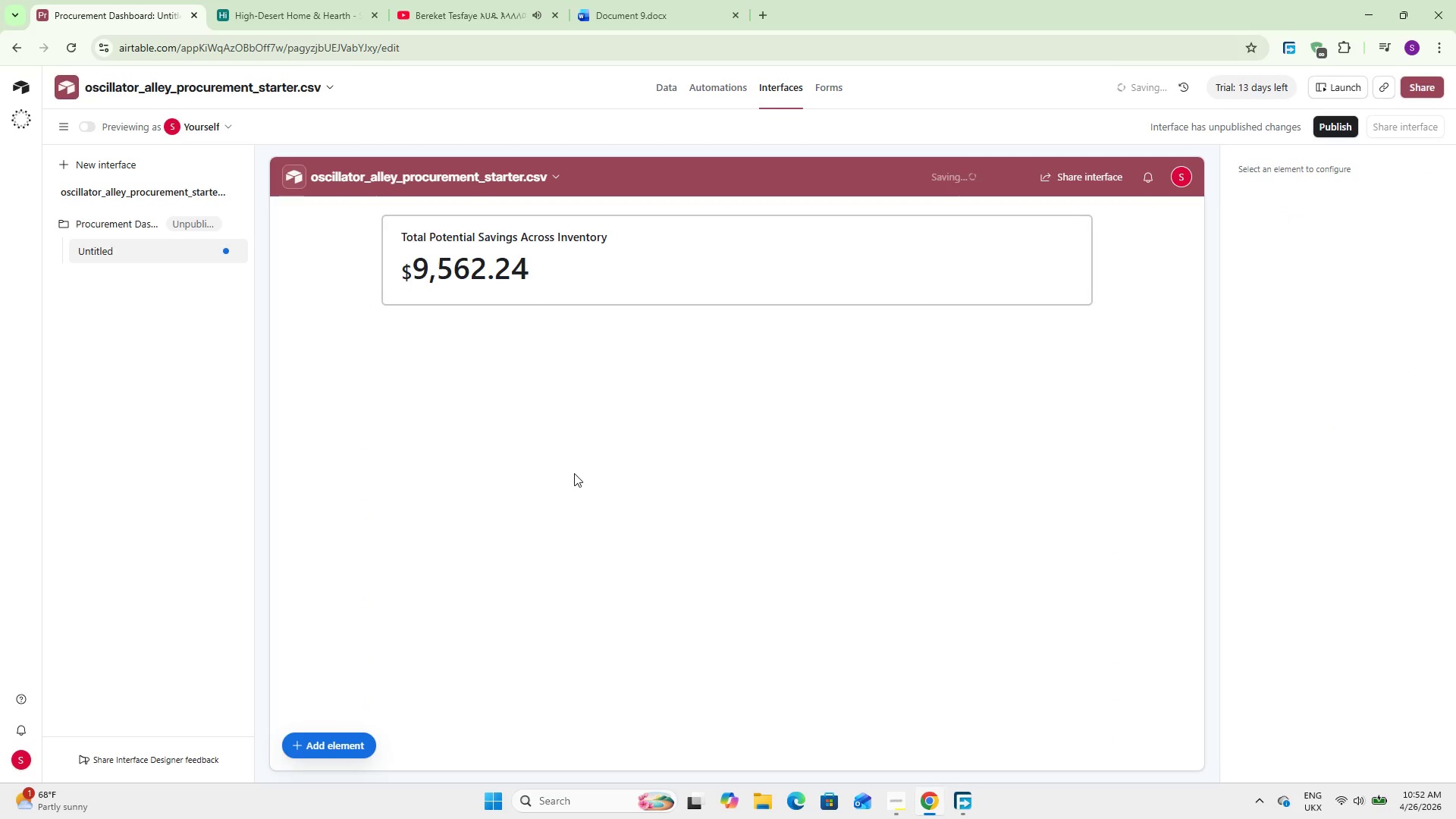 
left_click([362, 742])
 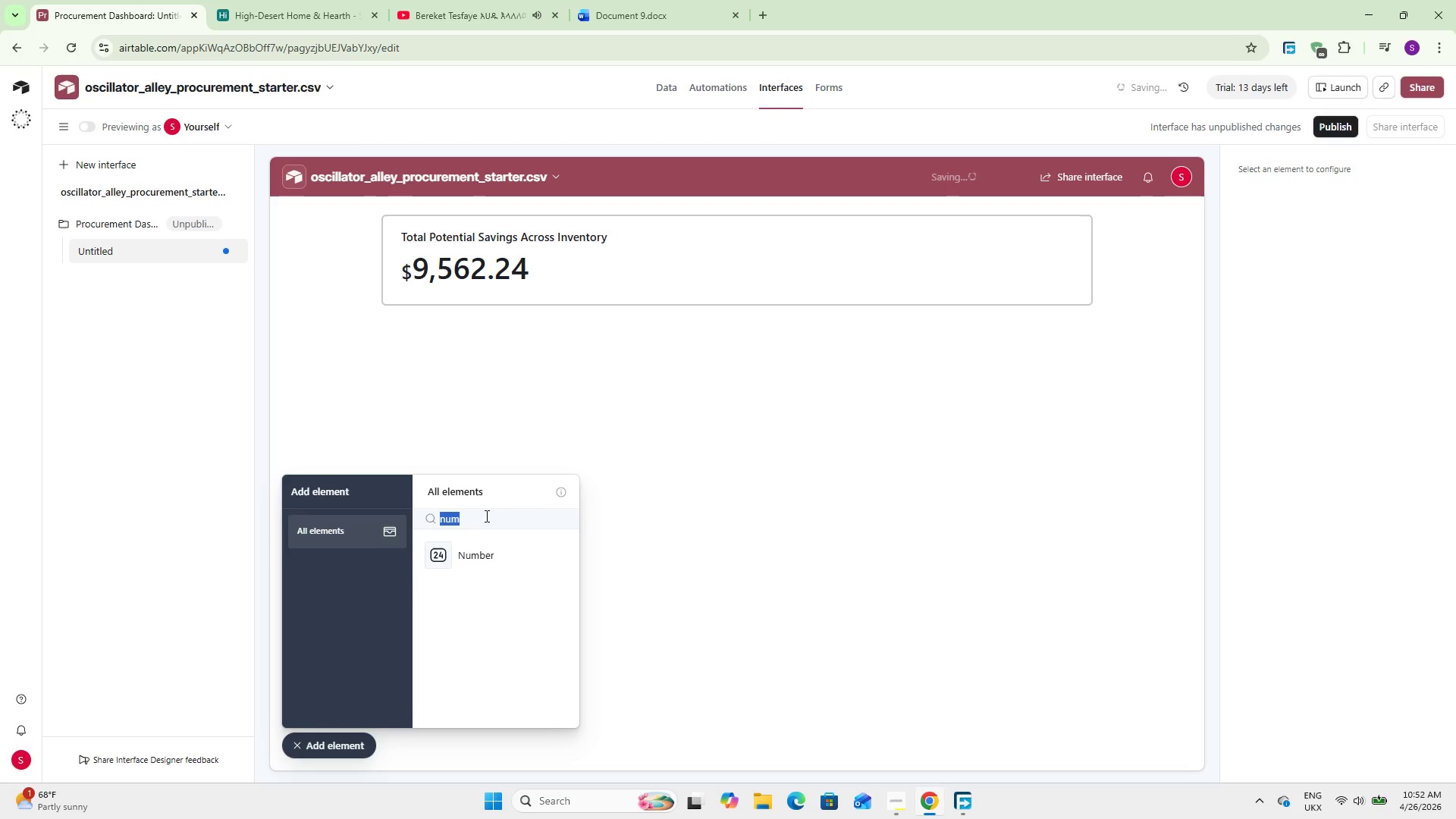 
double_click([485, 516])
 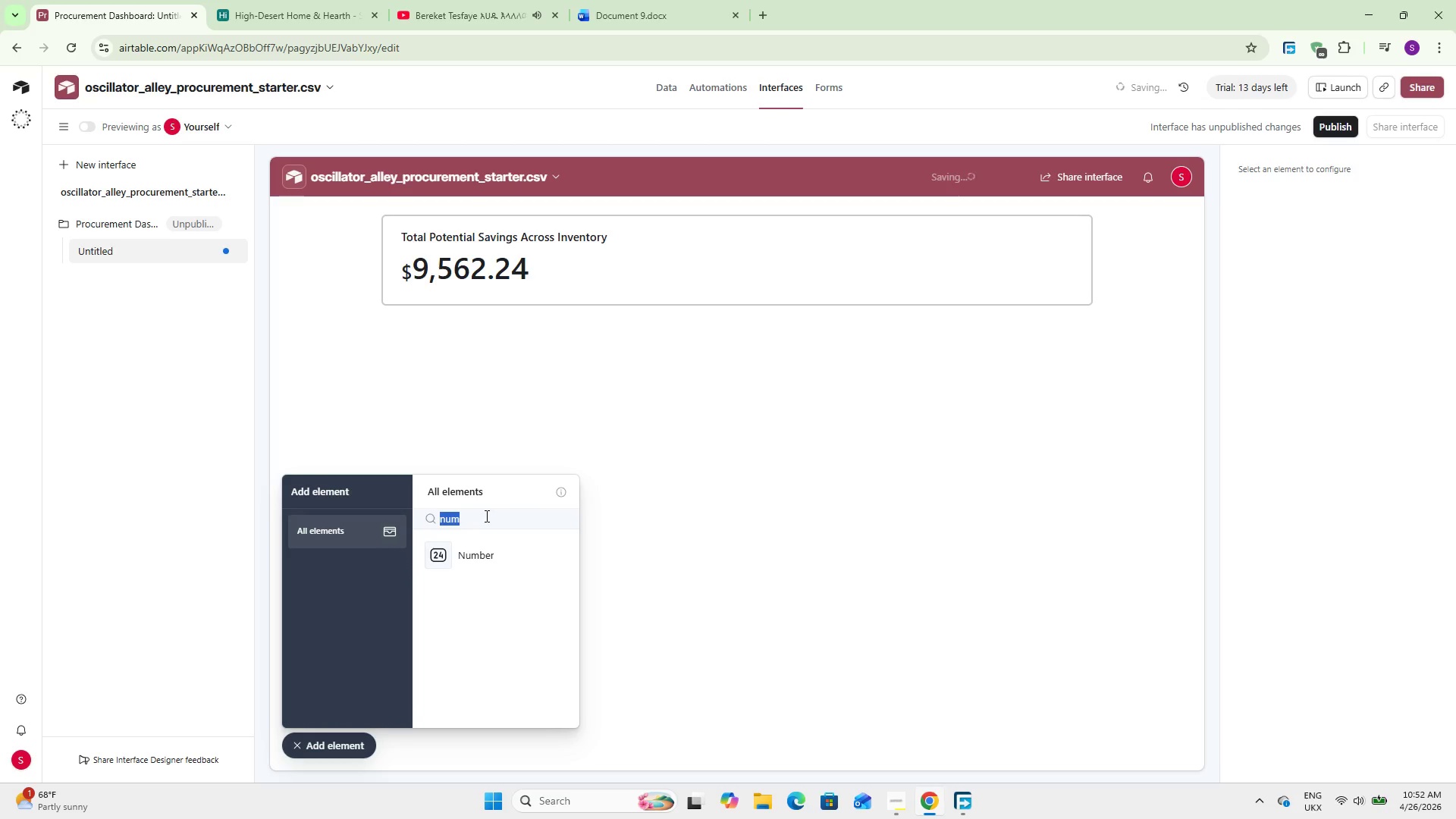 
triple_click([485, 516])
 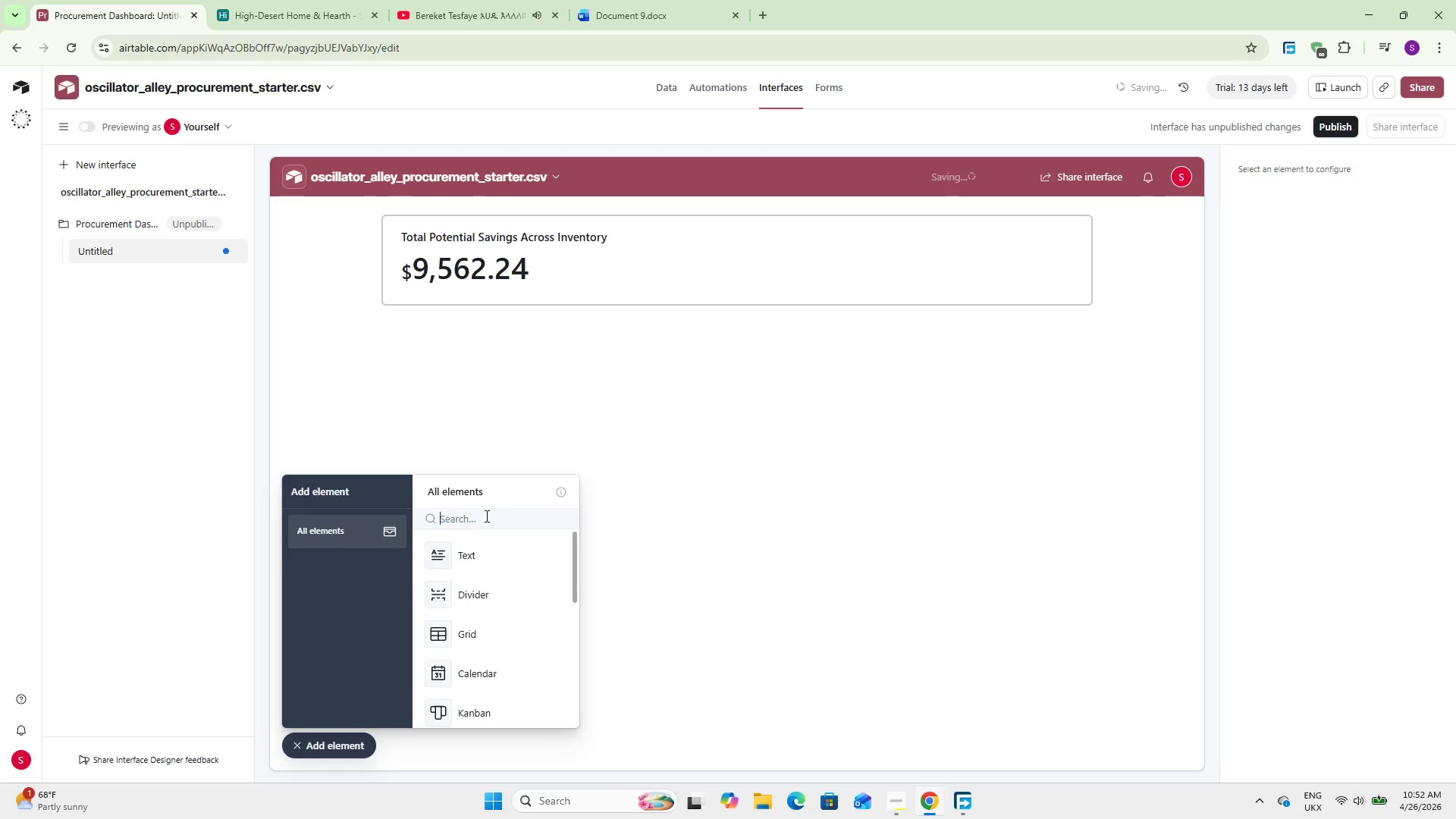 
key(Backspace)
type(cha)
 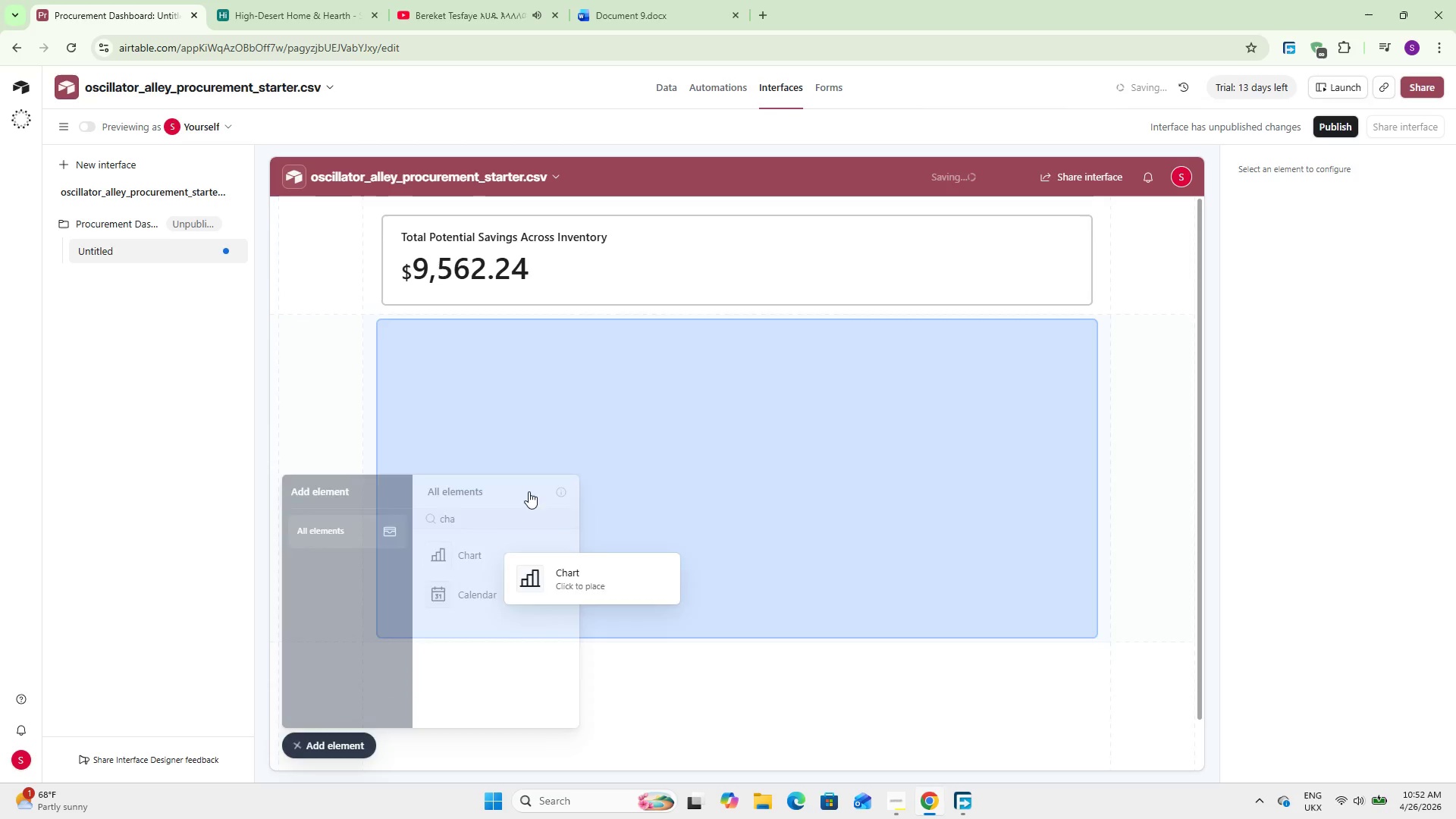 
left_click([485, 545])
 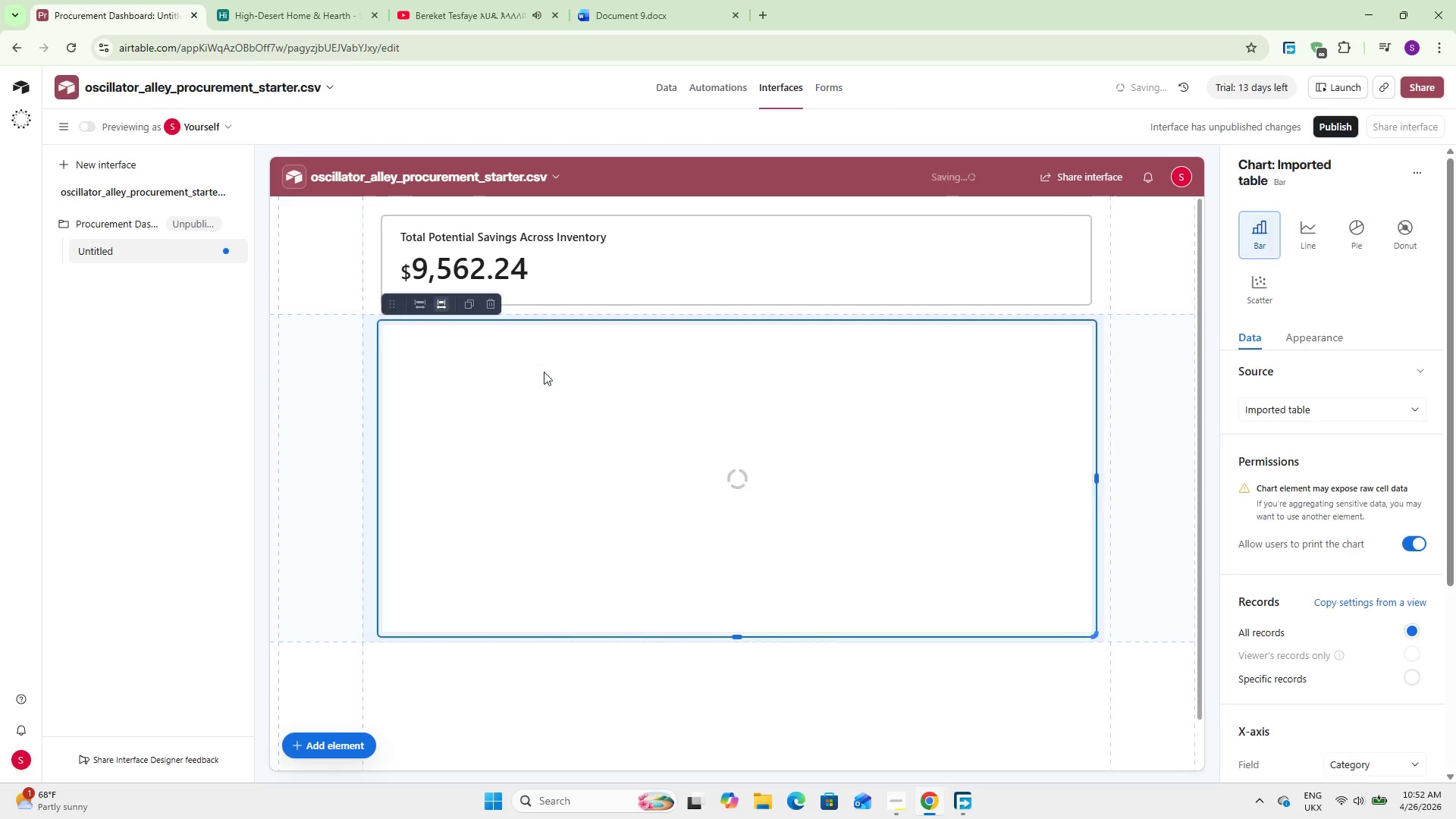 
left_click([544, 372])
 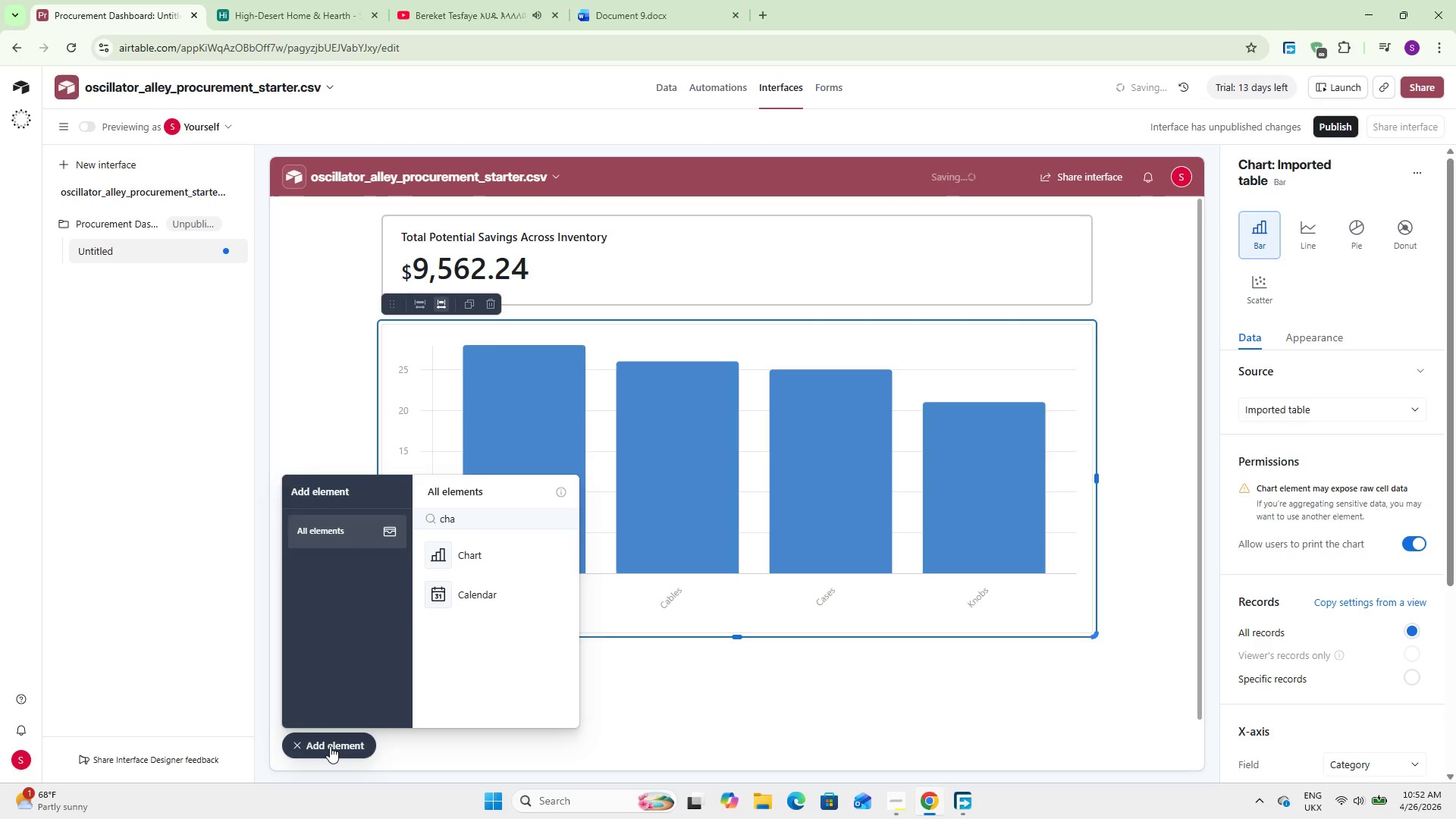 
left_click([330, 746])
 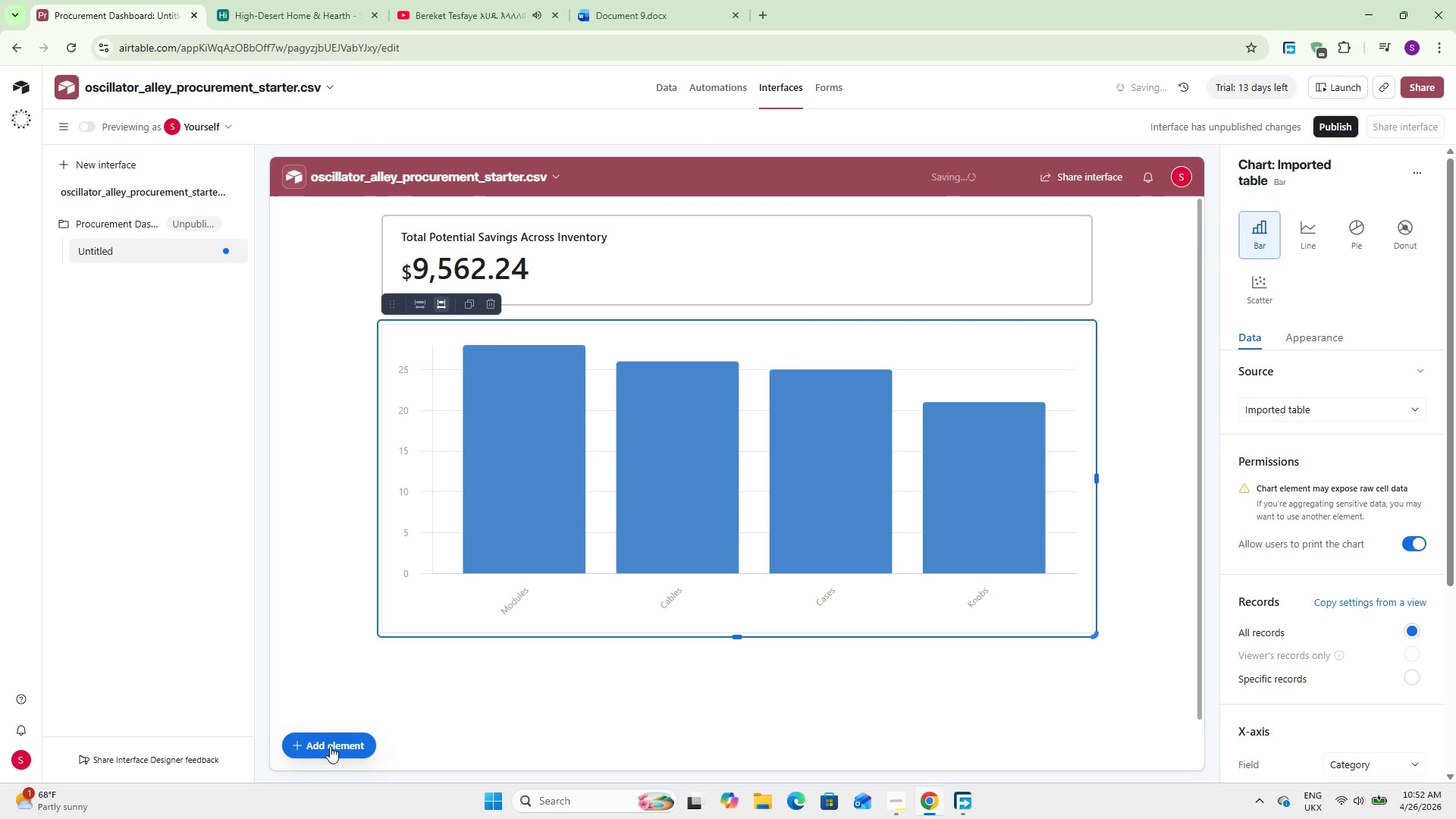 
wait(7.44)
 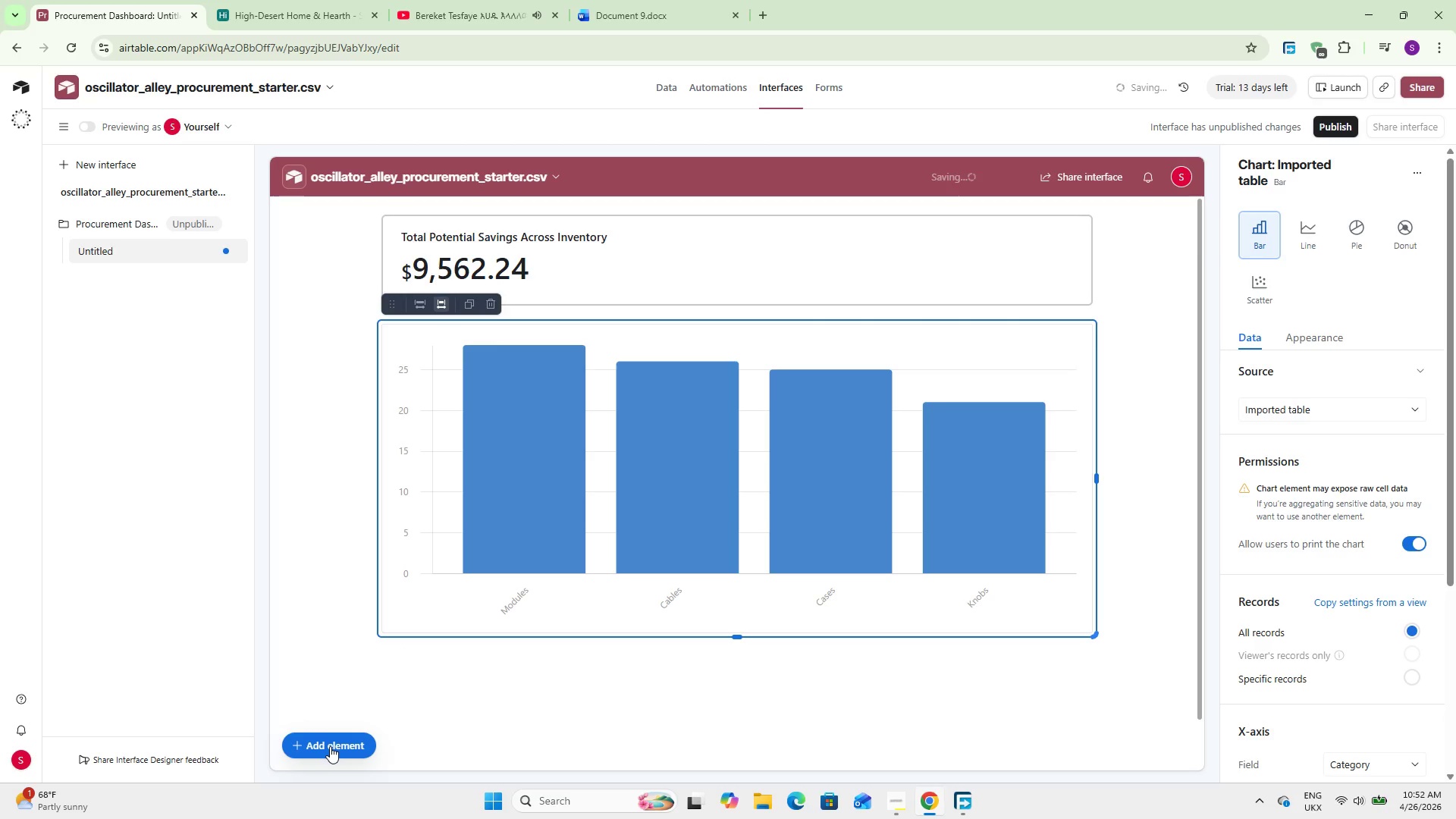 
scroll: coordinate [1296, 635], scroll_direction: down, amount: 6.0
 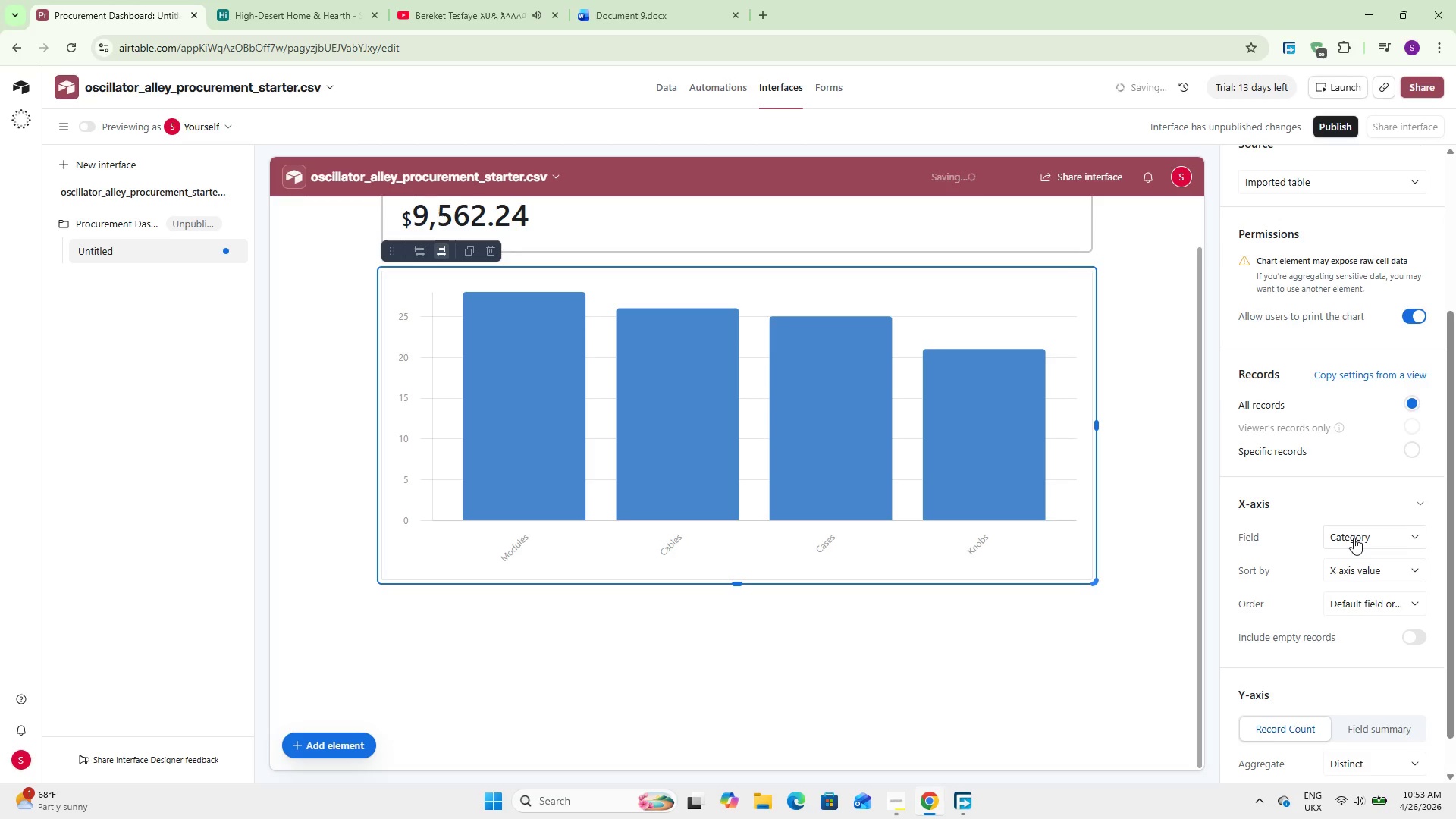 
left_click([1354, 538])
 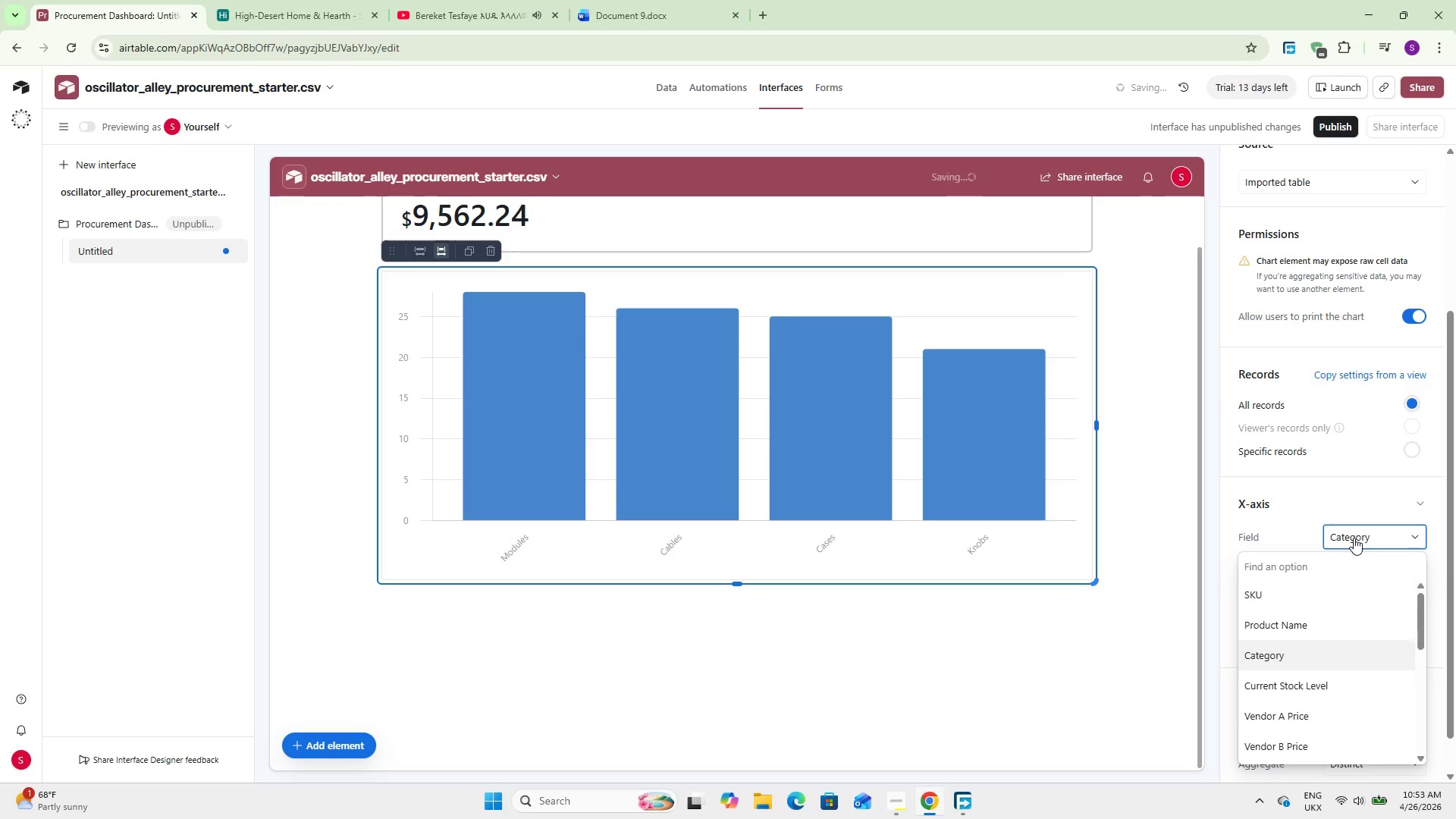 
wait(7.26)
 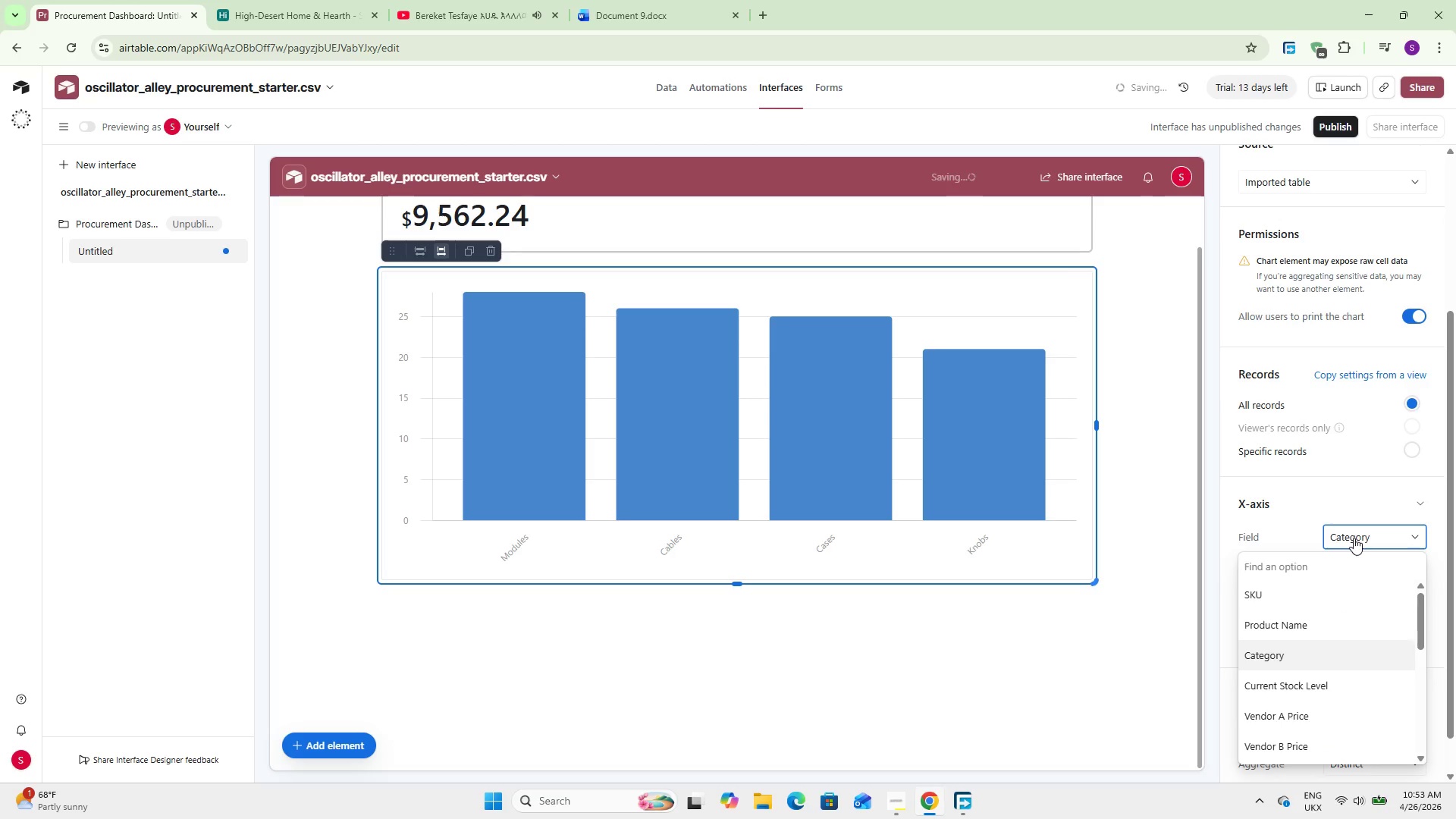 
type(winn)
 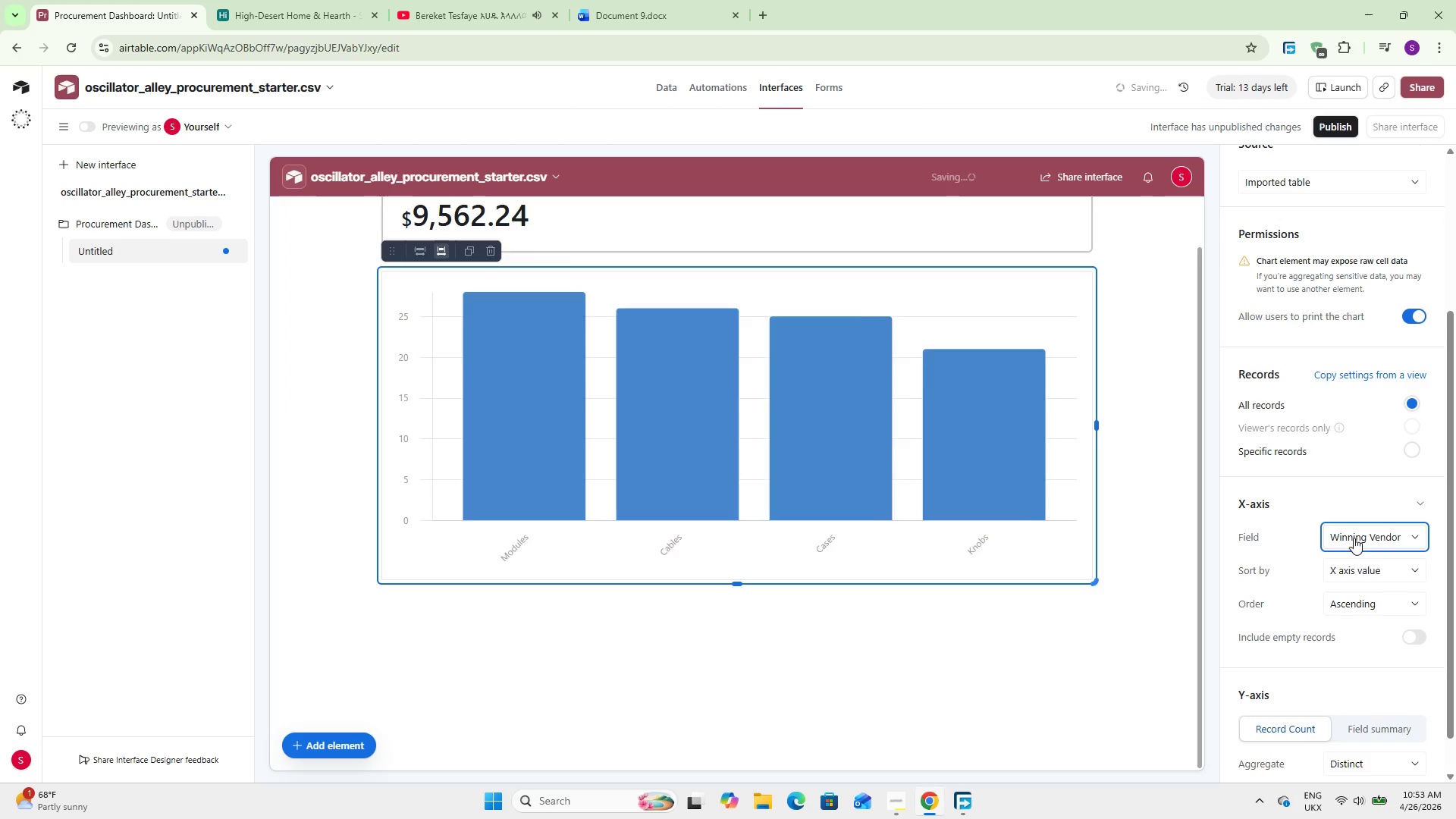 
key(Enter)
 